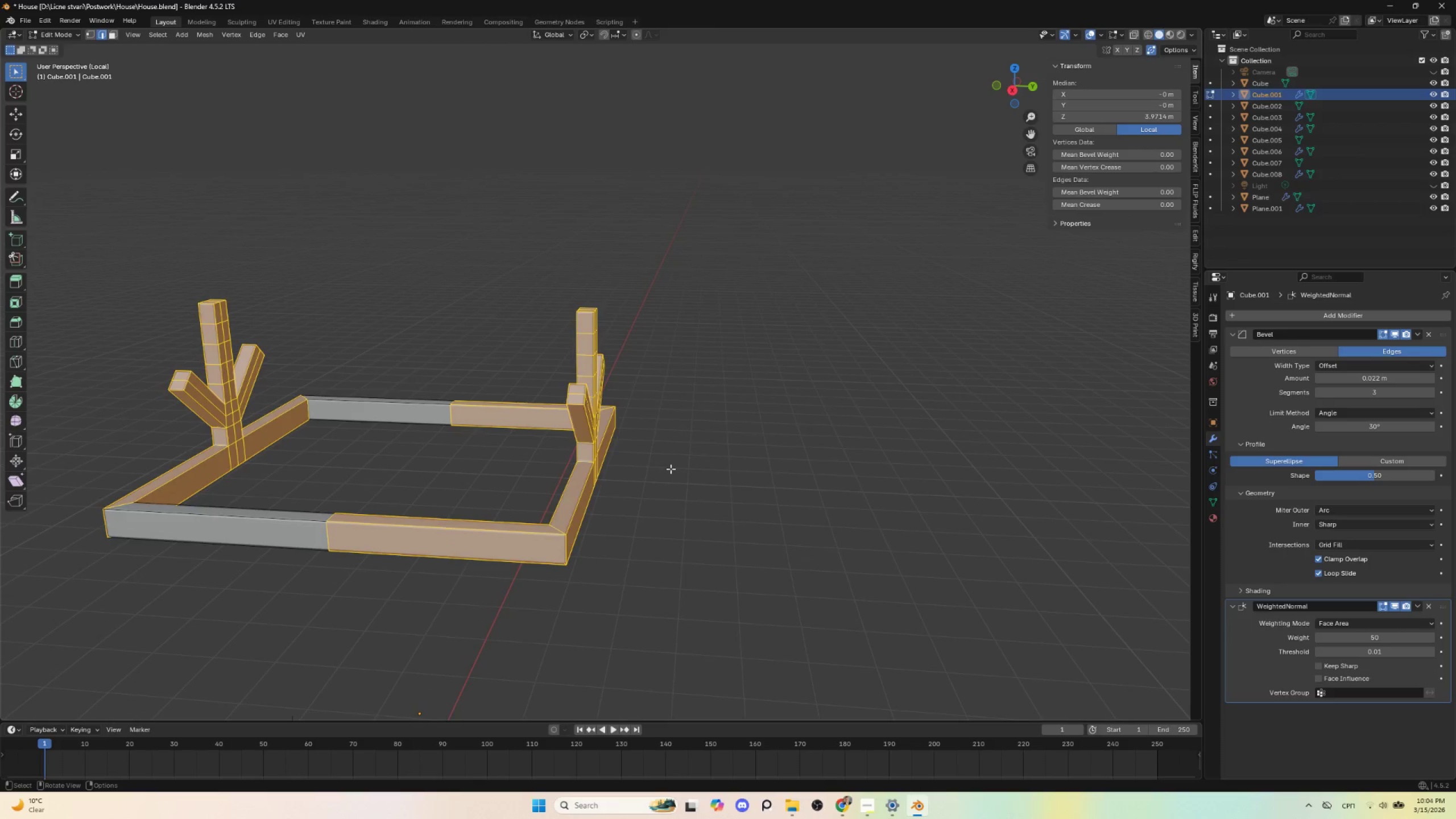 
scroll: coordinate [586, 499], scroll_direction: up, amount: 3.0
 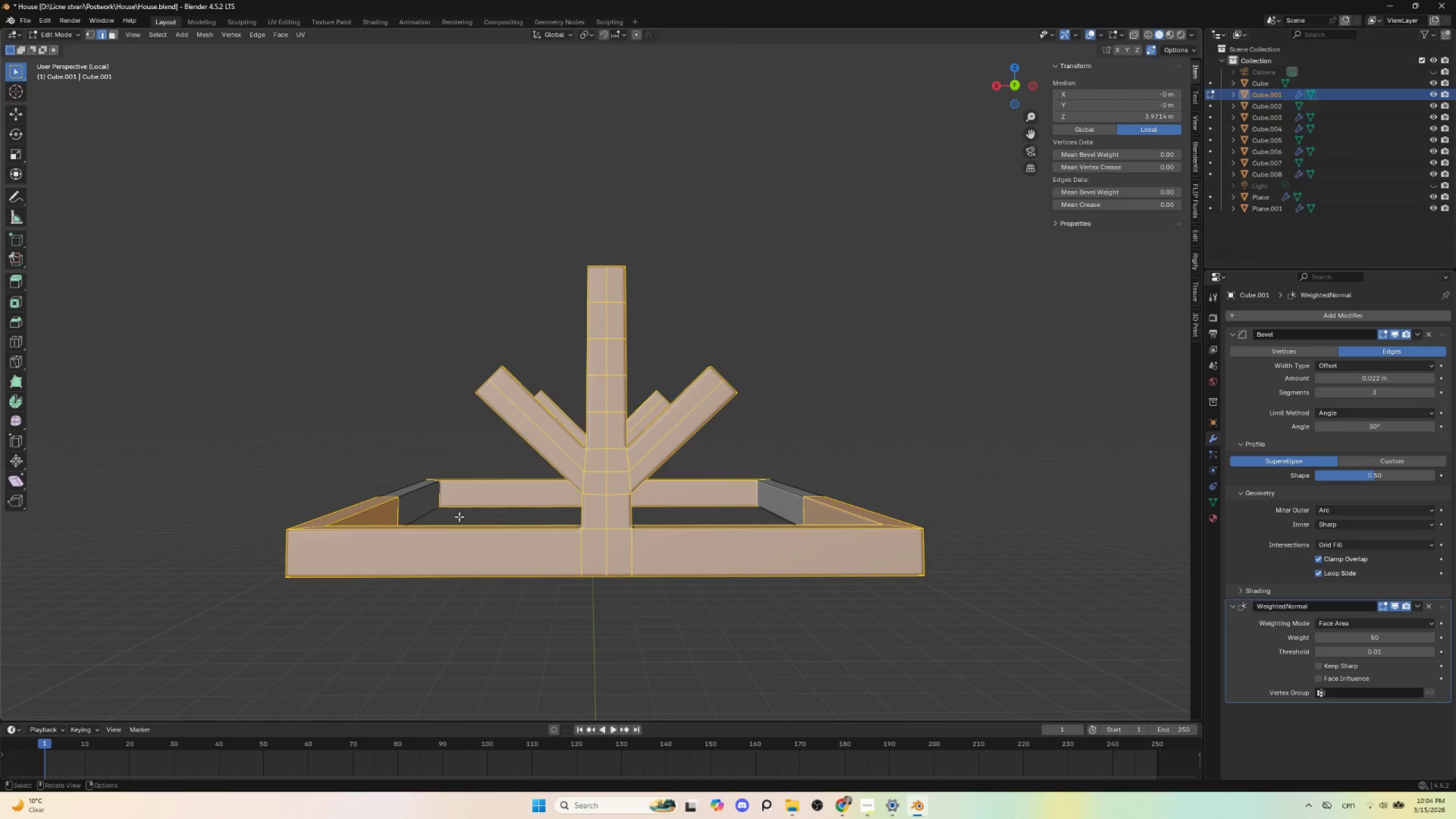 
key(Tab)
 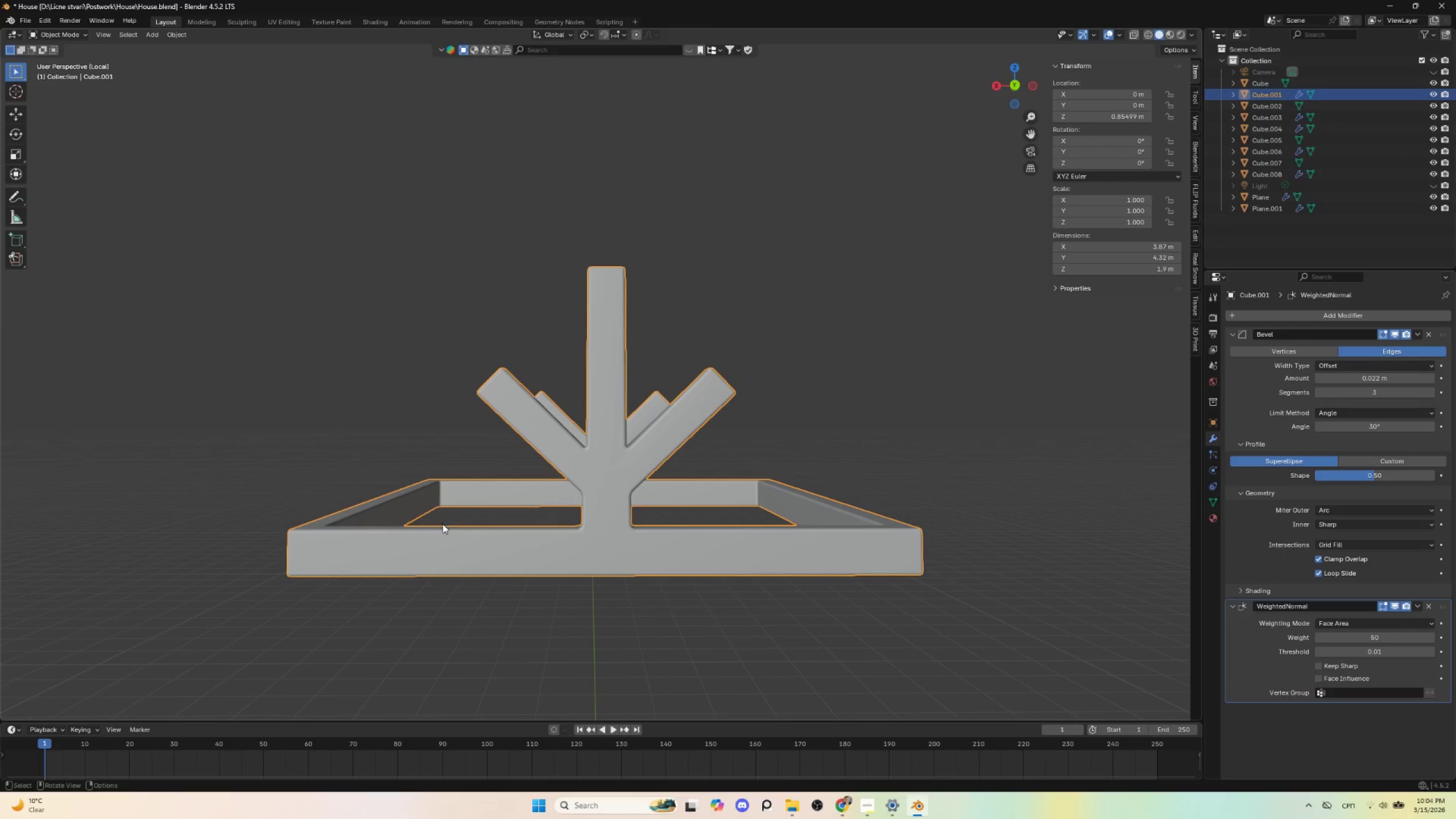 
key(Tab)
 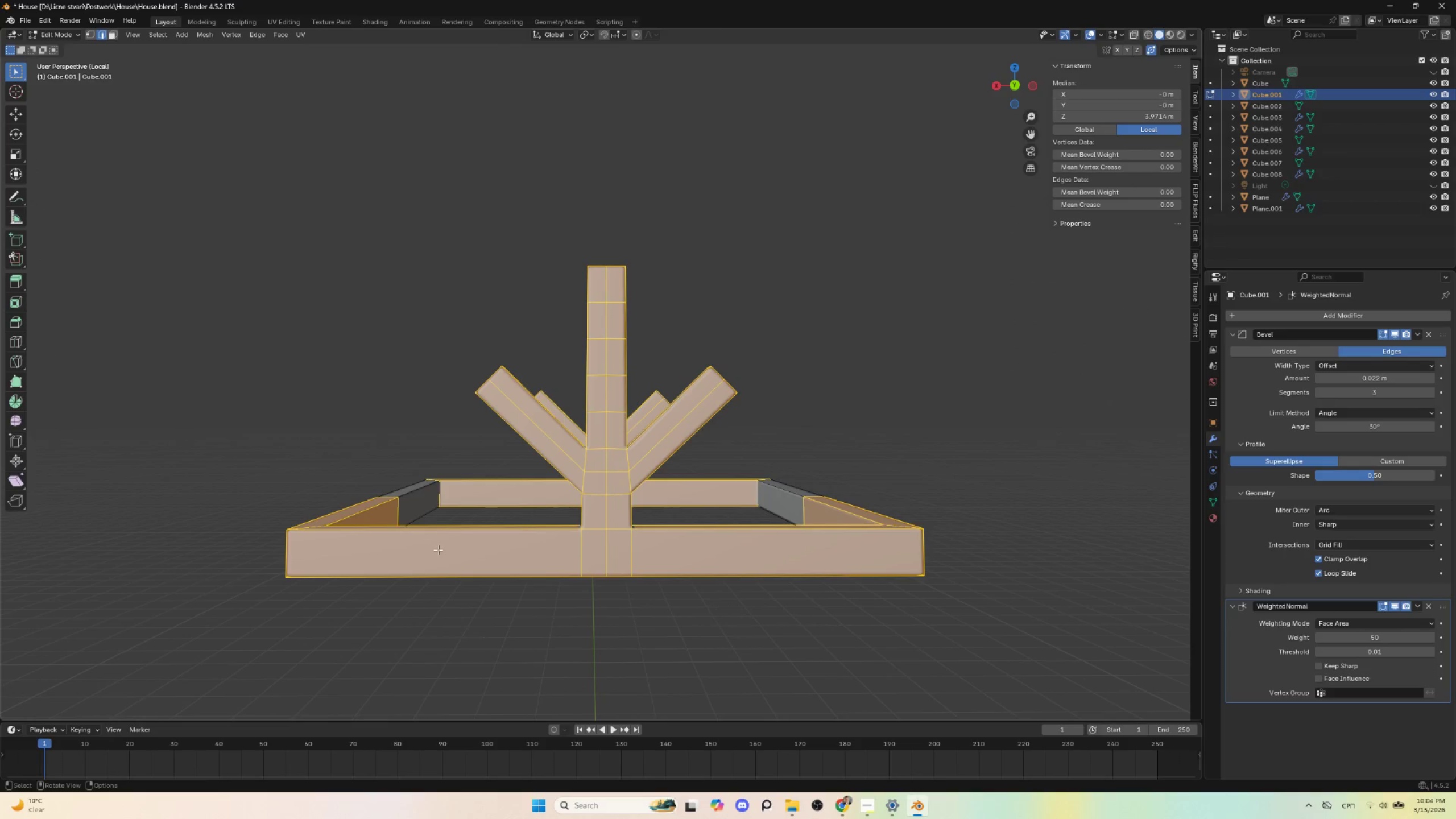 
key(Control+R)
 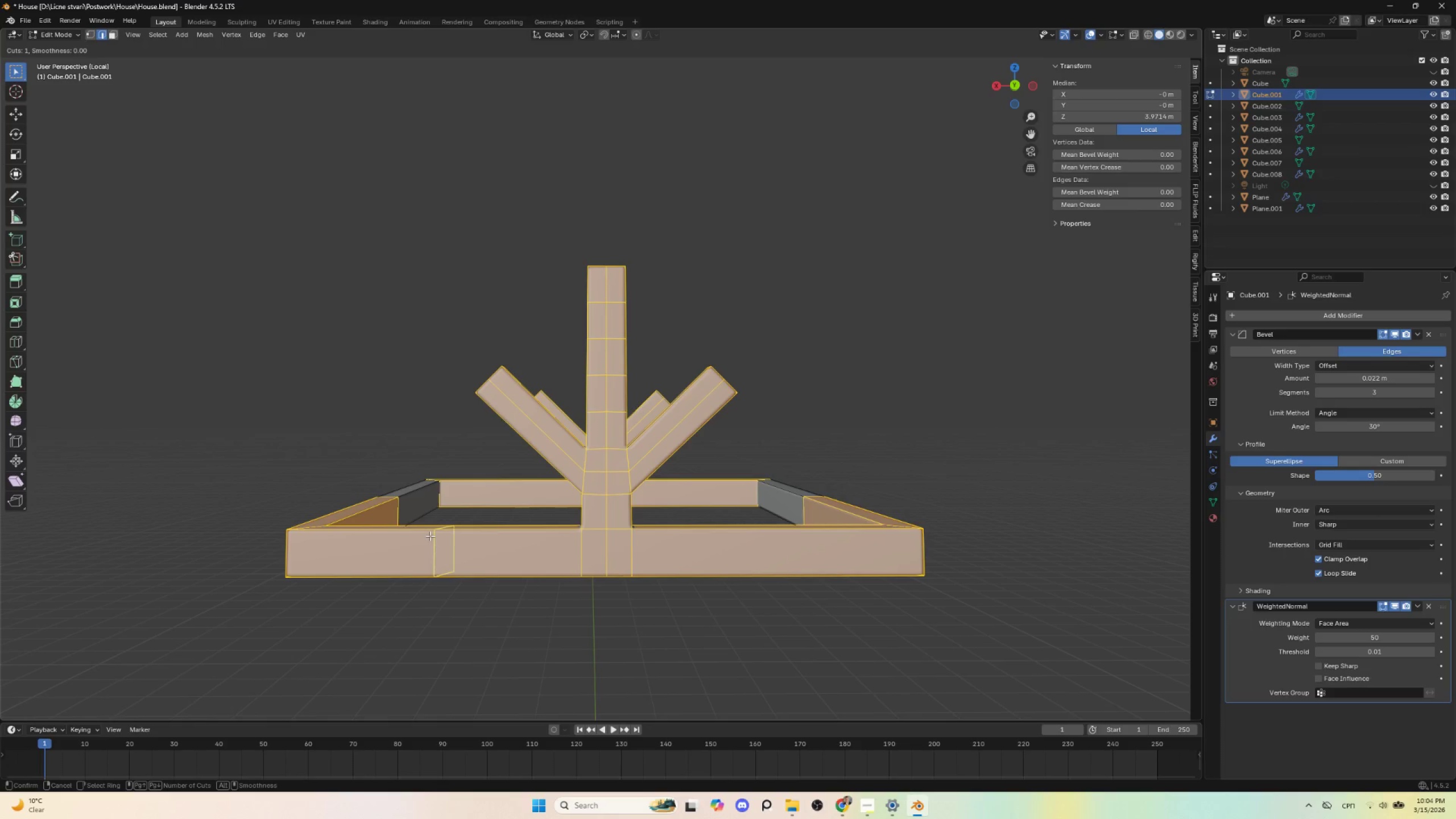 
scroll: coordinate [430, 536], scroll_direction: up, amount: 3.0
 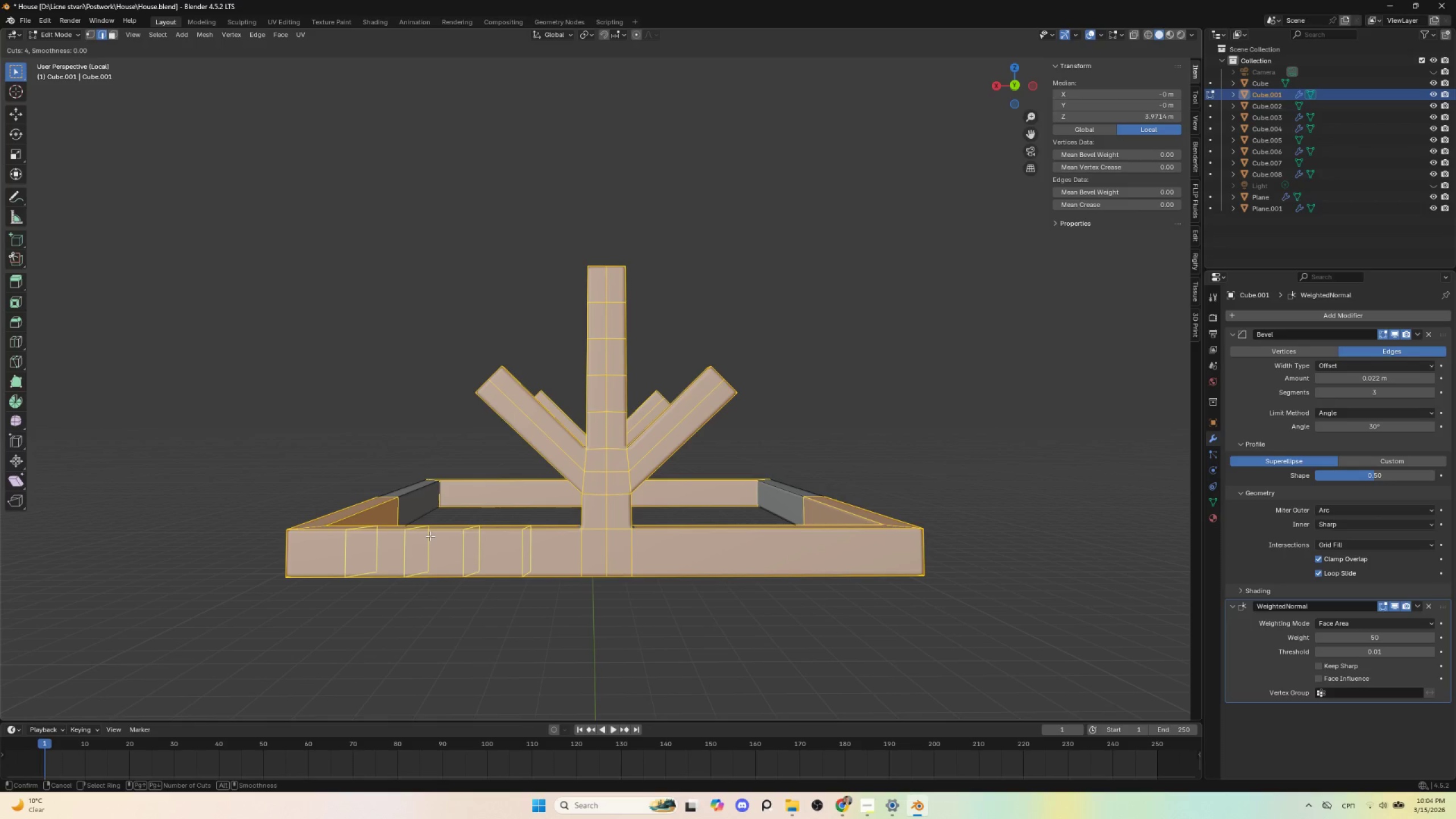 
left_click([430, 536])
 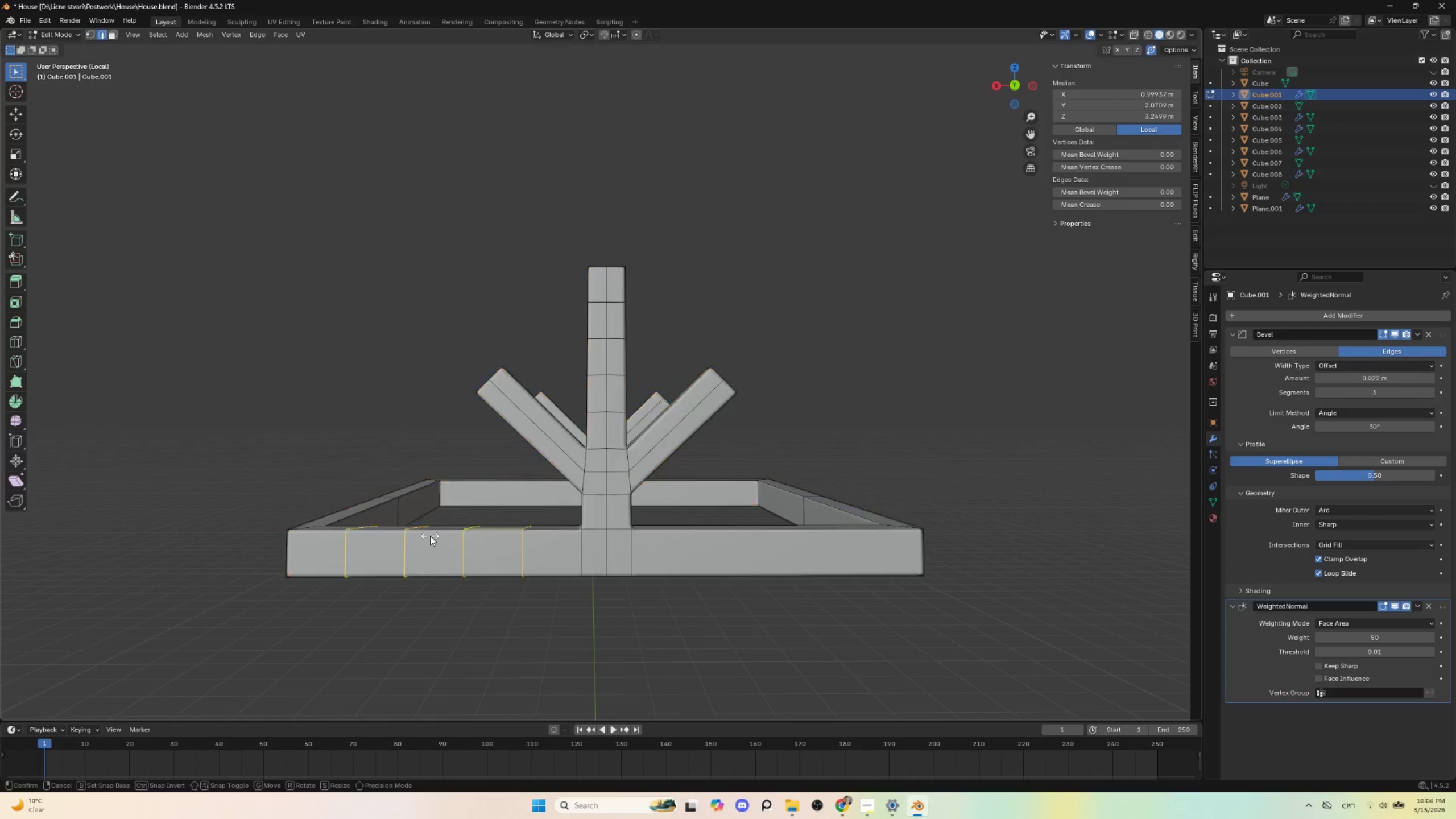 
key(Escape)
 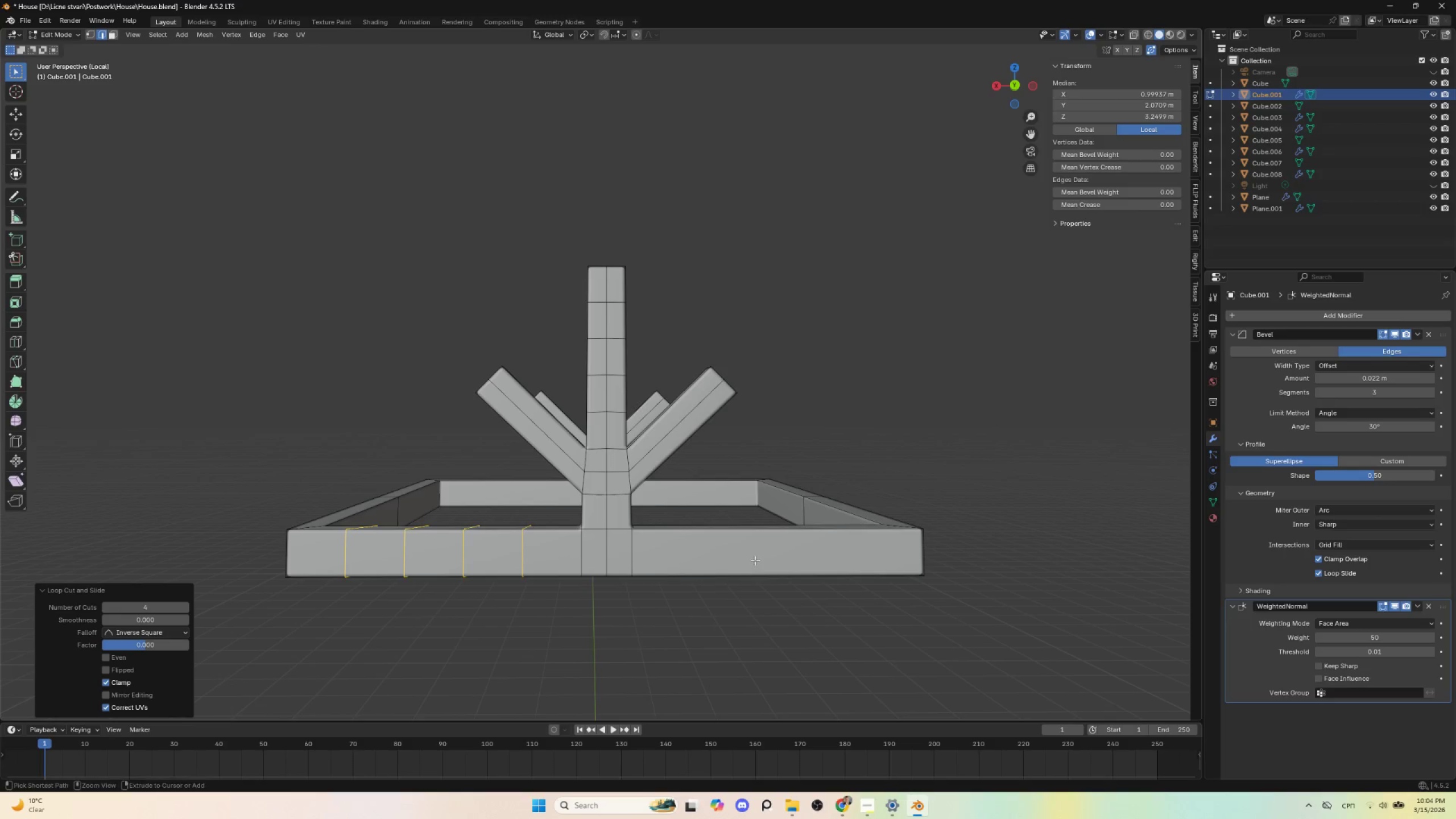 
key(Control+R)
 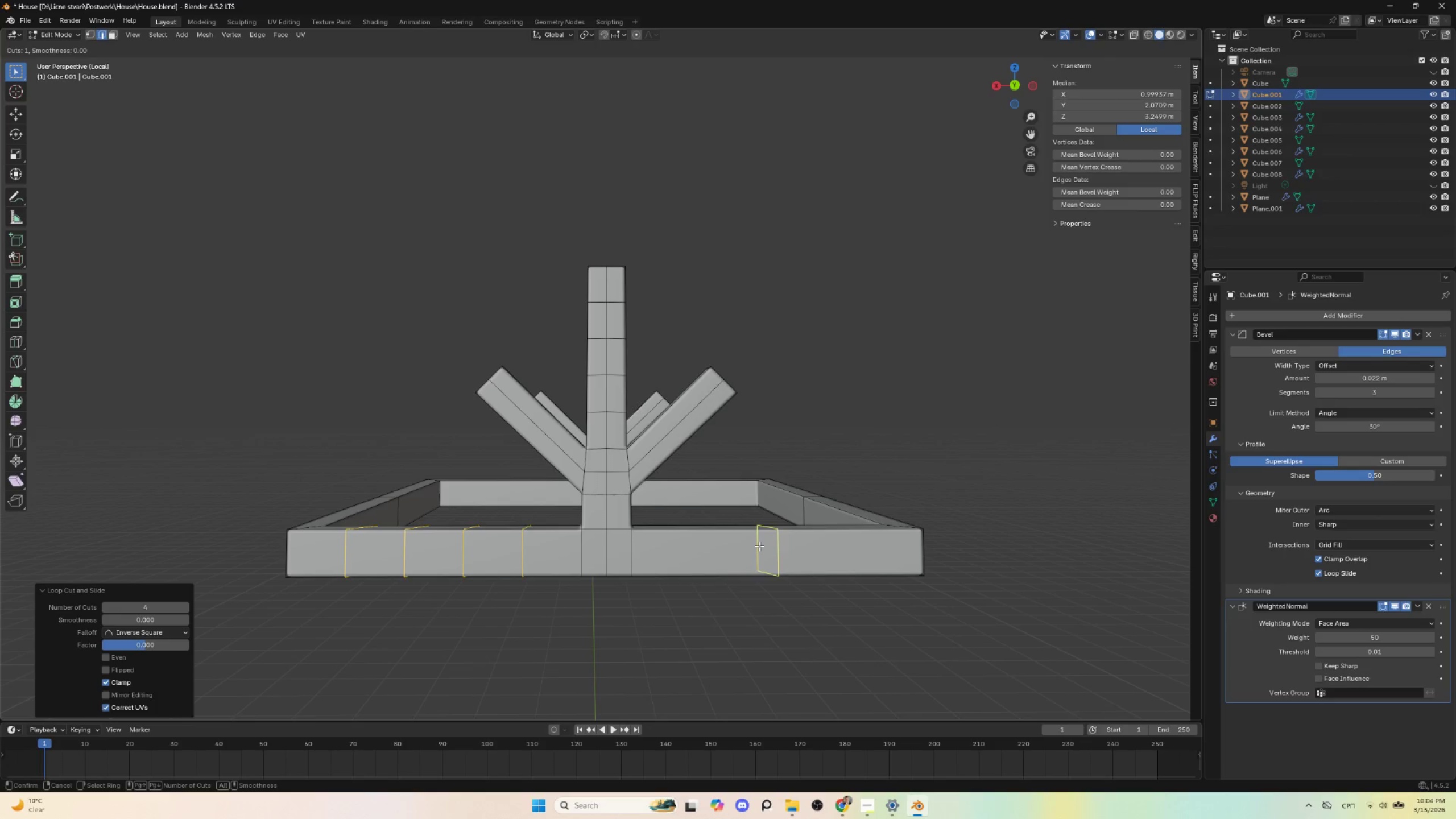 
scroll: coordinate [759, 546], scroll_direction: up, amount: 3.0
 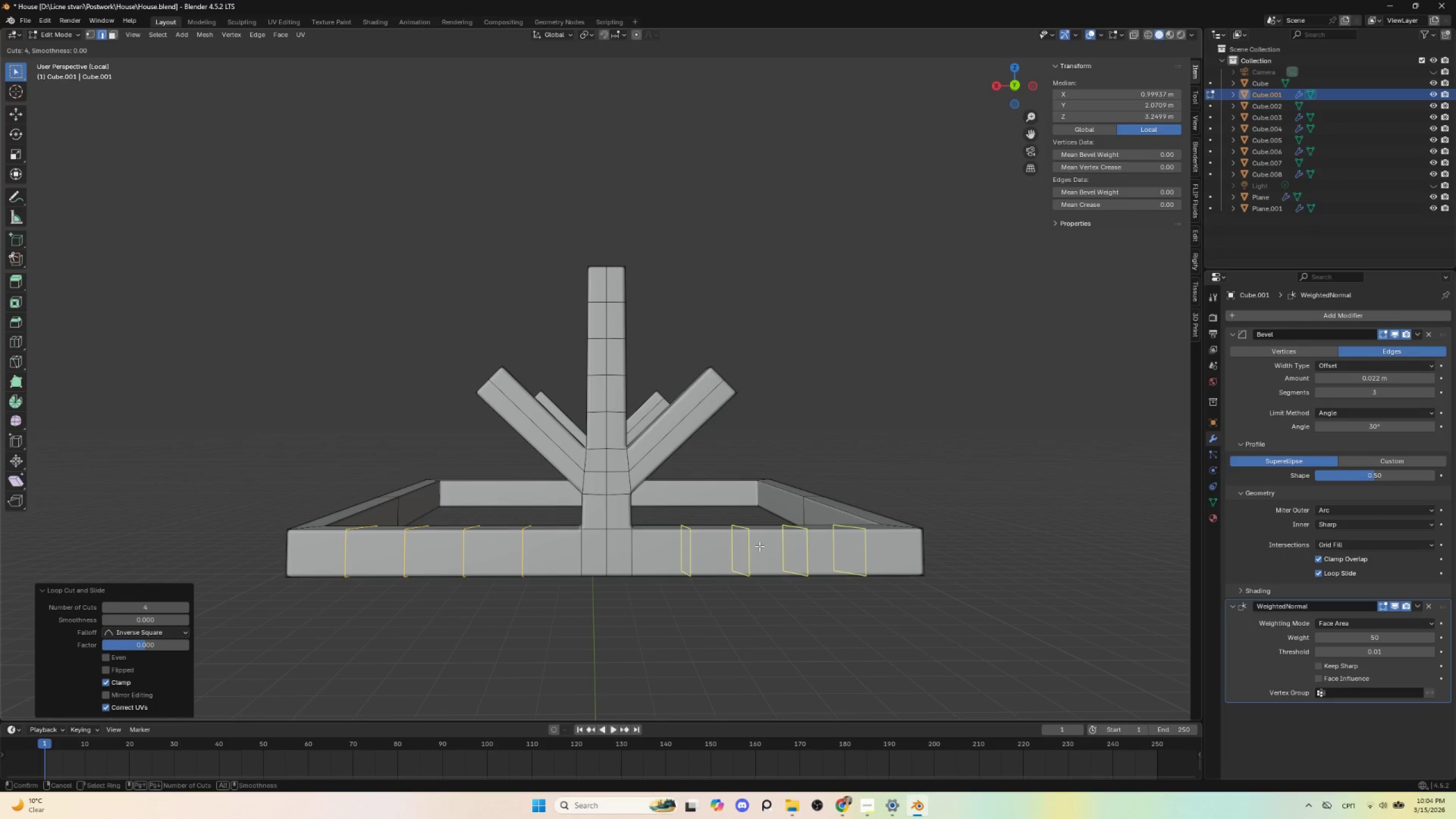 
left_click([759, 546])
 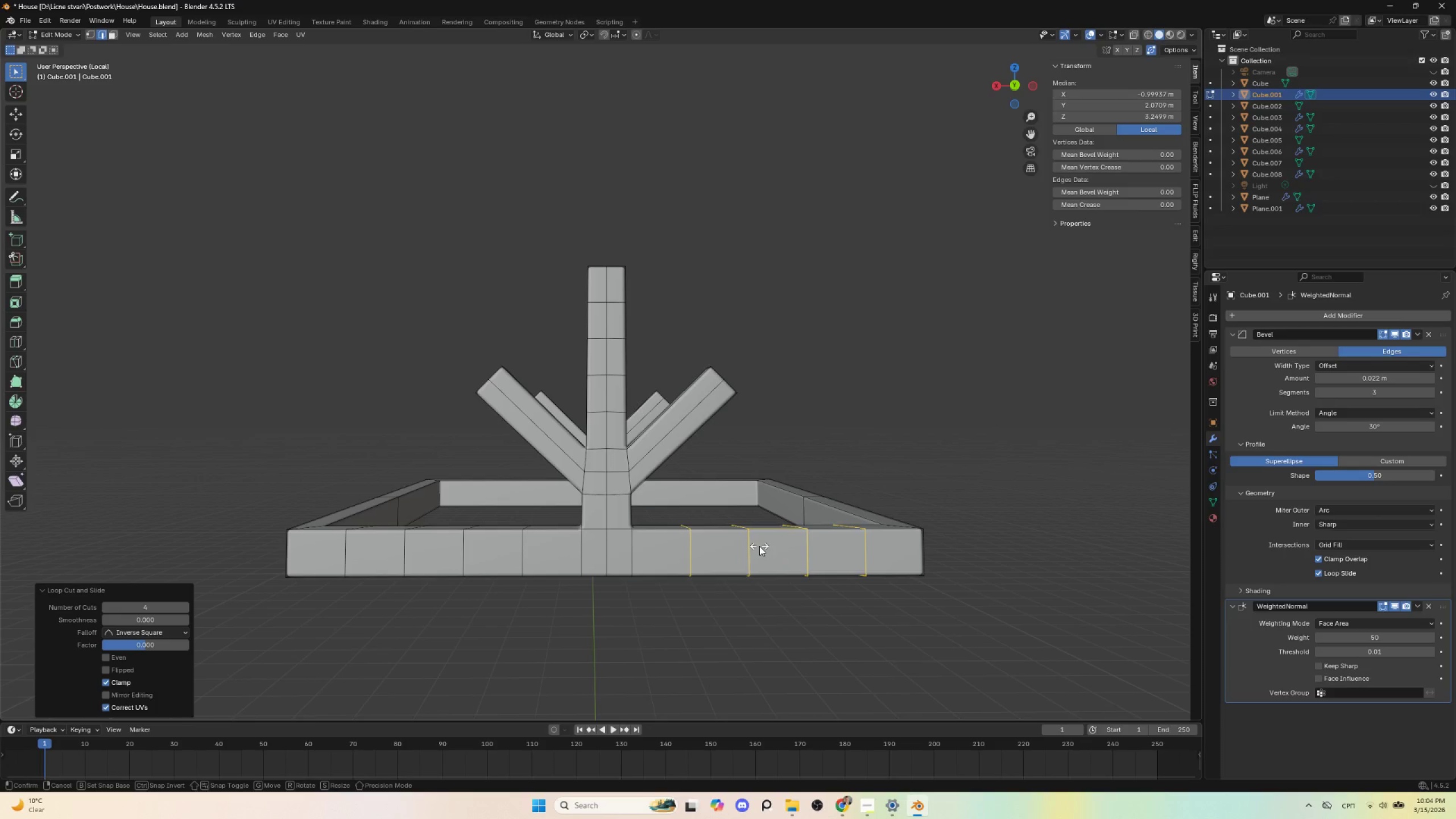 
key(Escape)
 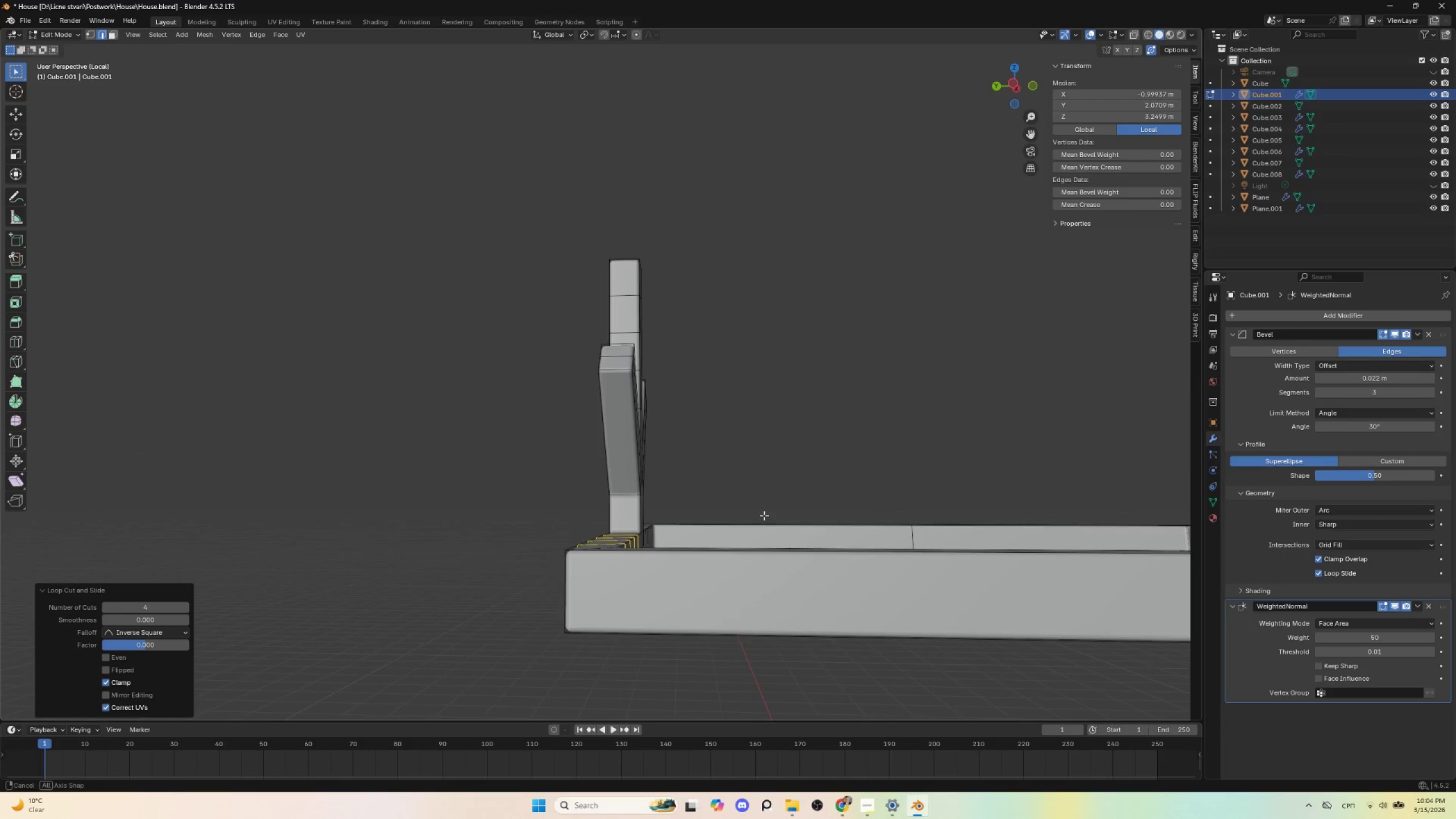 
scroll: coordinate [769, 528], scroll_direction: down, amount: 2.0
 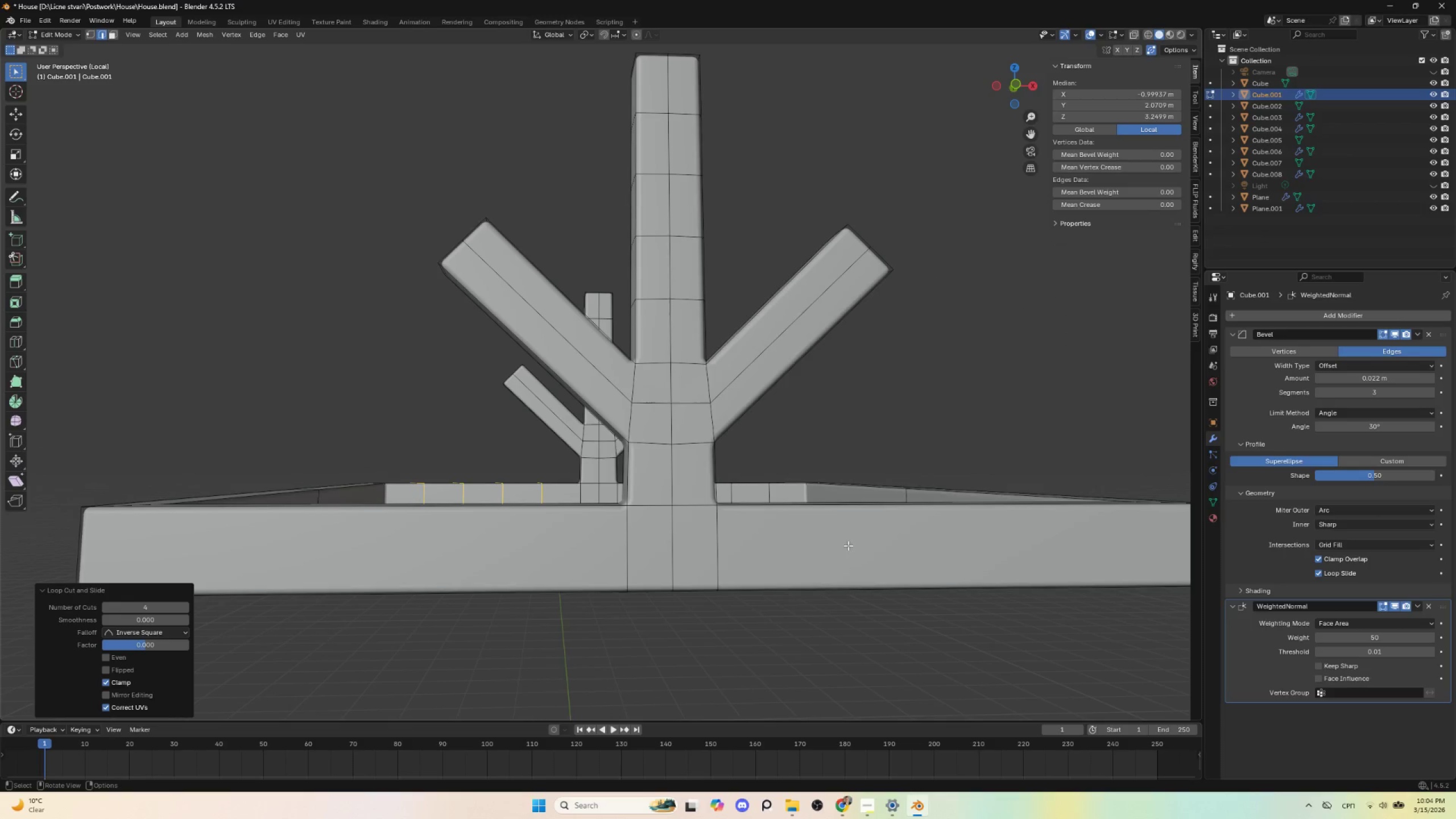 
key(Control+R)
 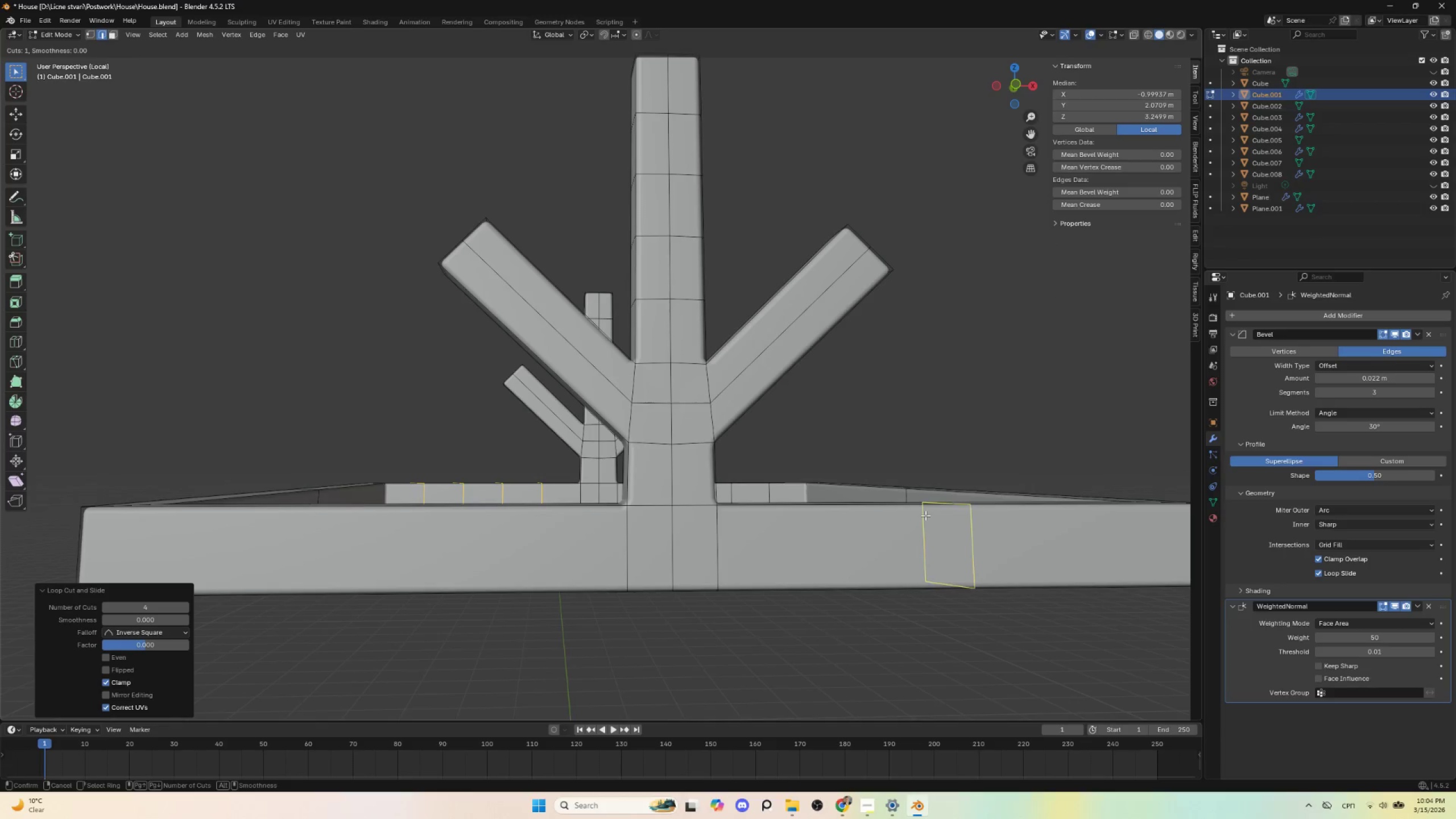 
scroll: coordinate [925, 515], scroll_direction: up, amount: 3.0
 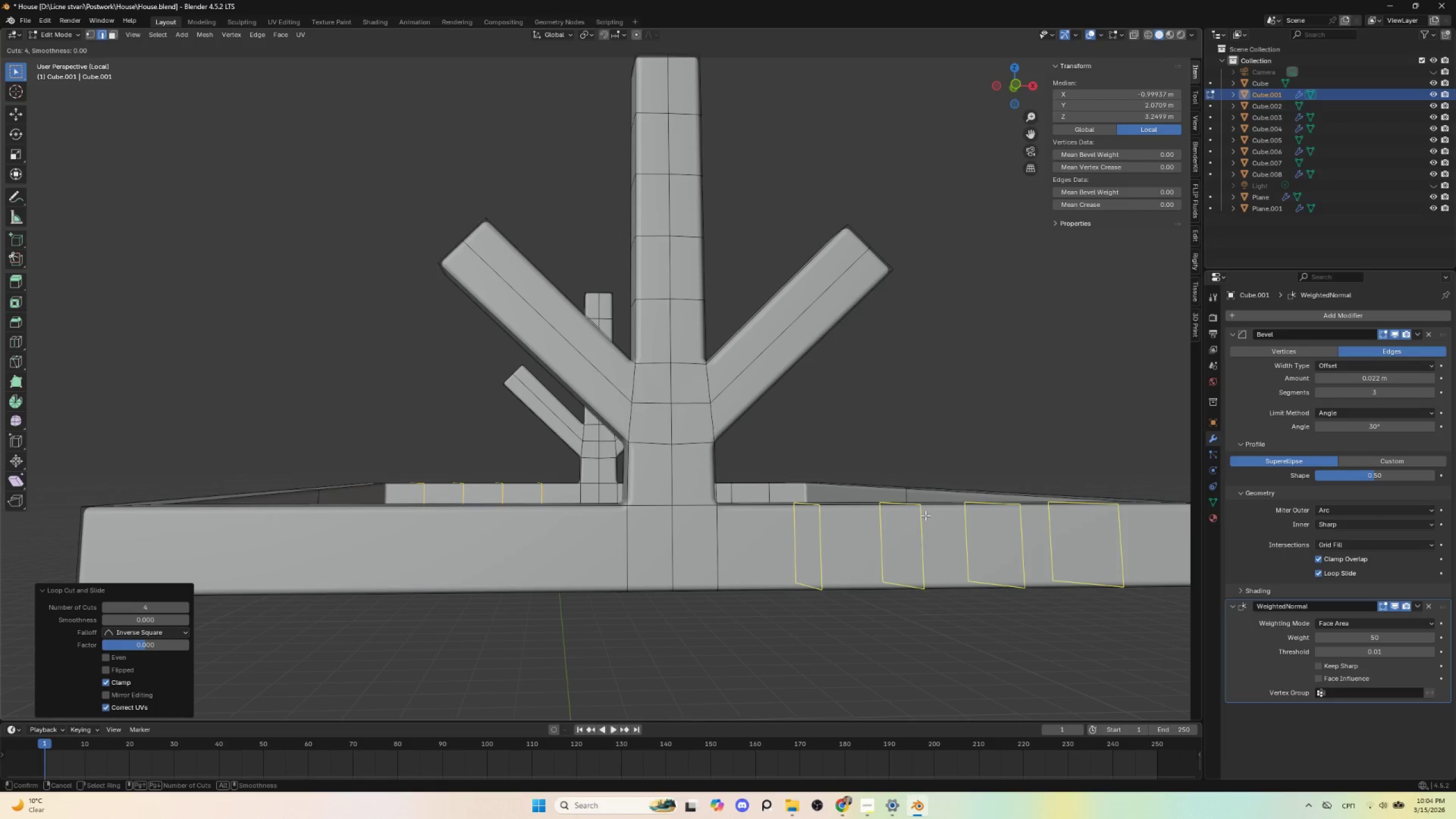 
left_click([925, 515])
 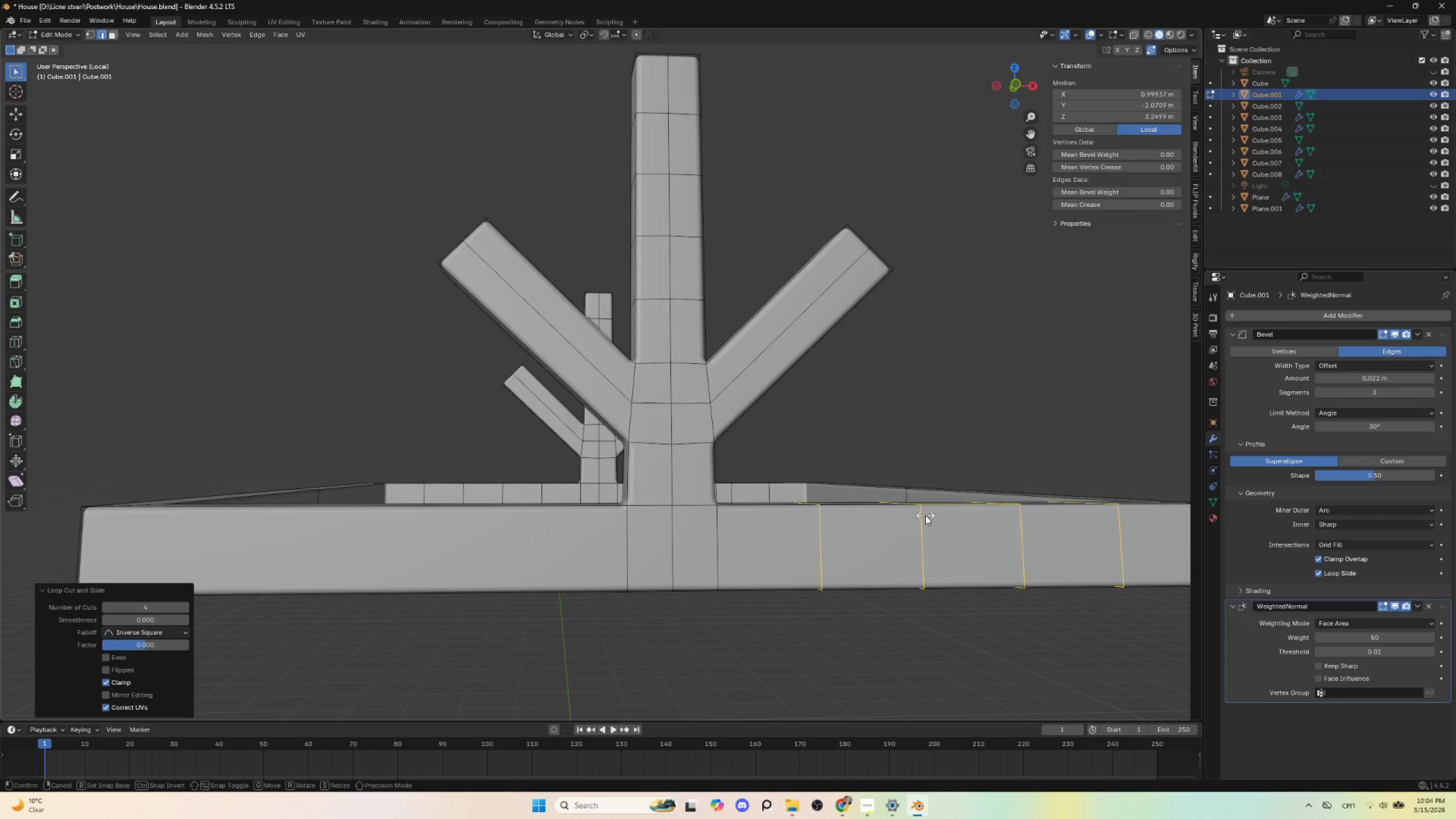 
key(Escape)
 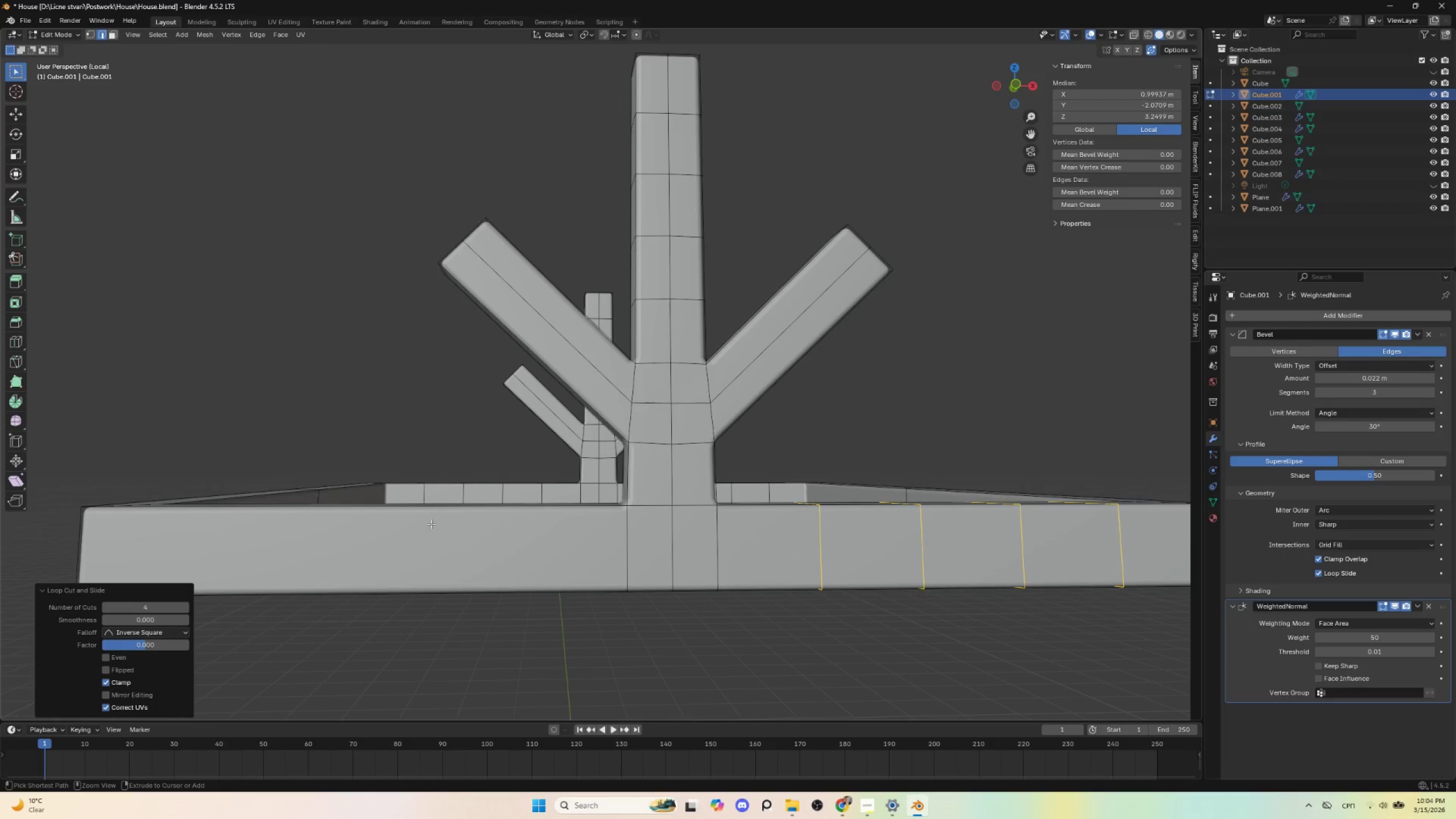 
key(Control+R)
 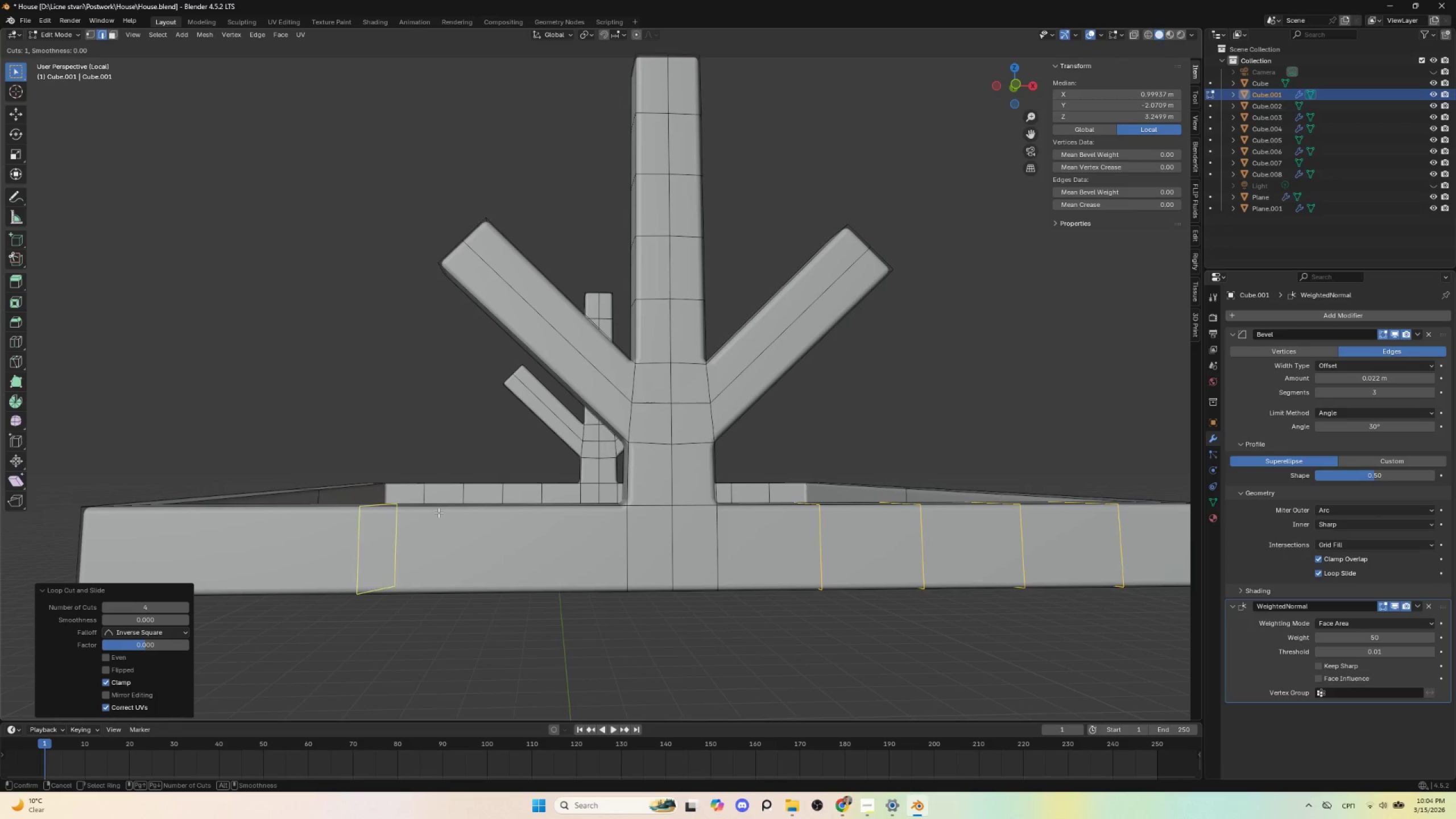 
scroll: coordinate [439, 512], scroll_direction: up, amount: 3.0
 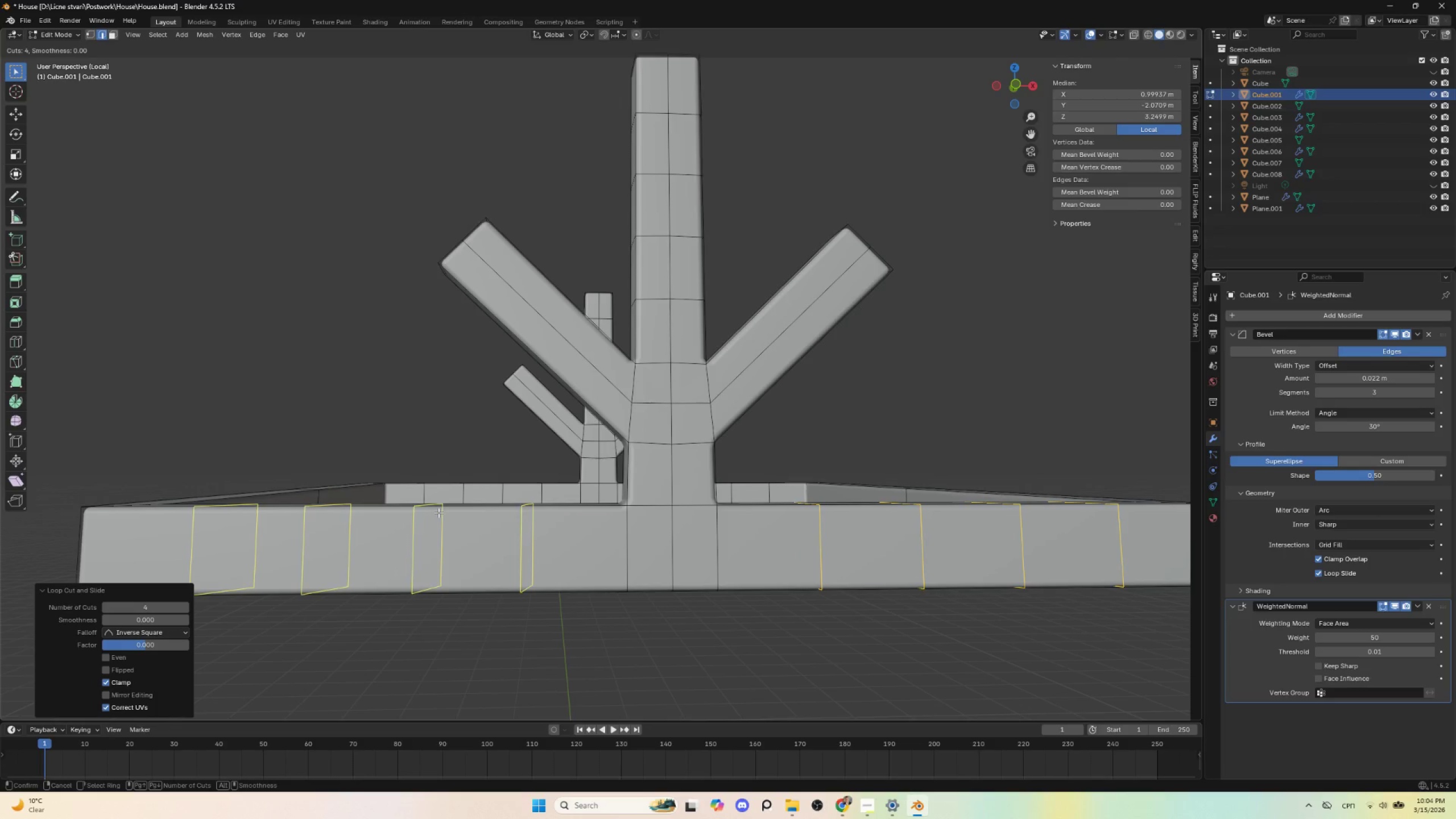 
left_click([439, 512])
 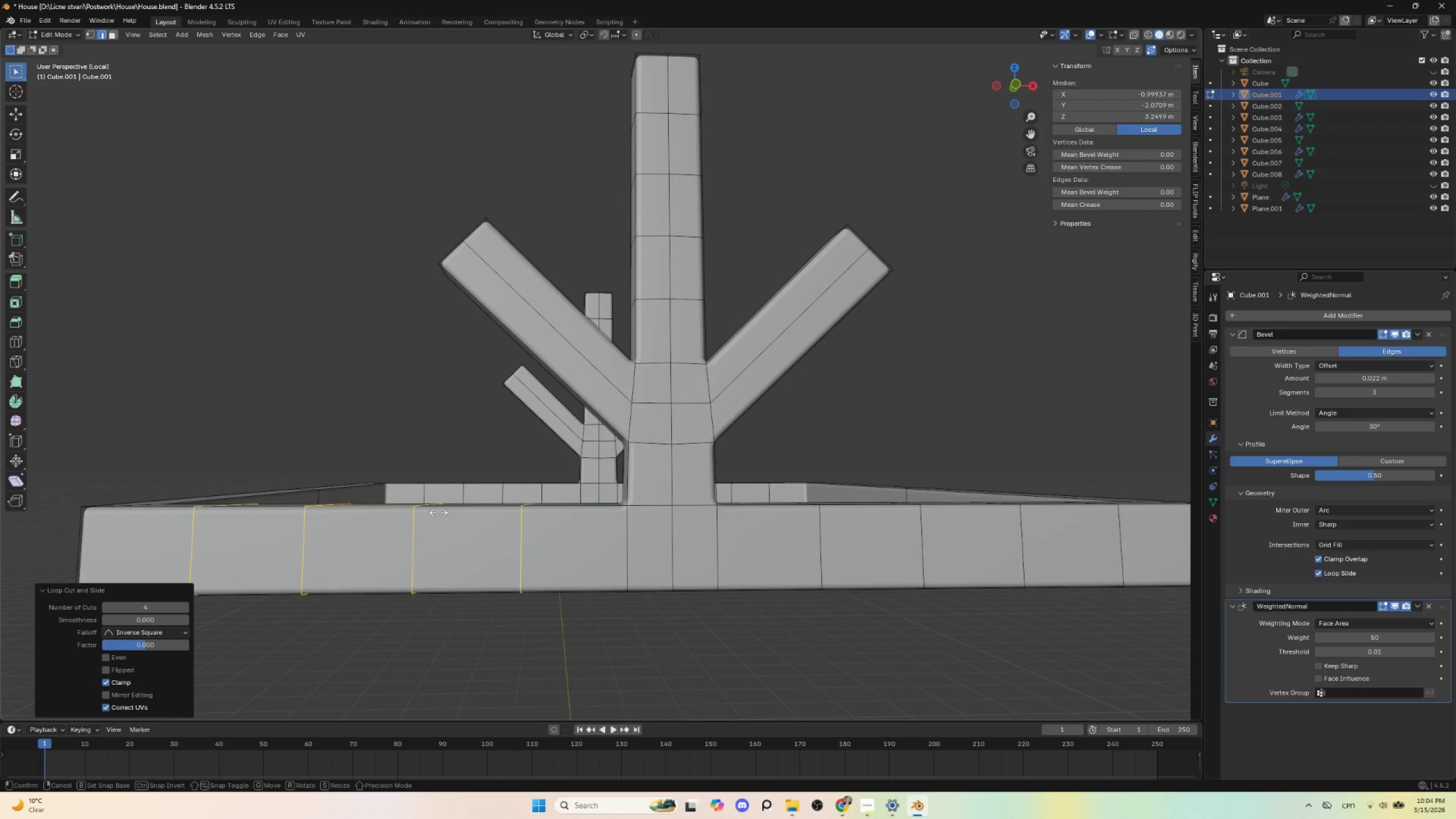 
key(Escape)
 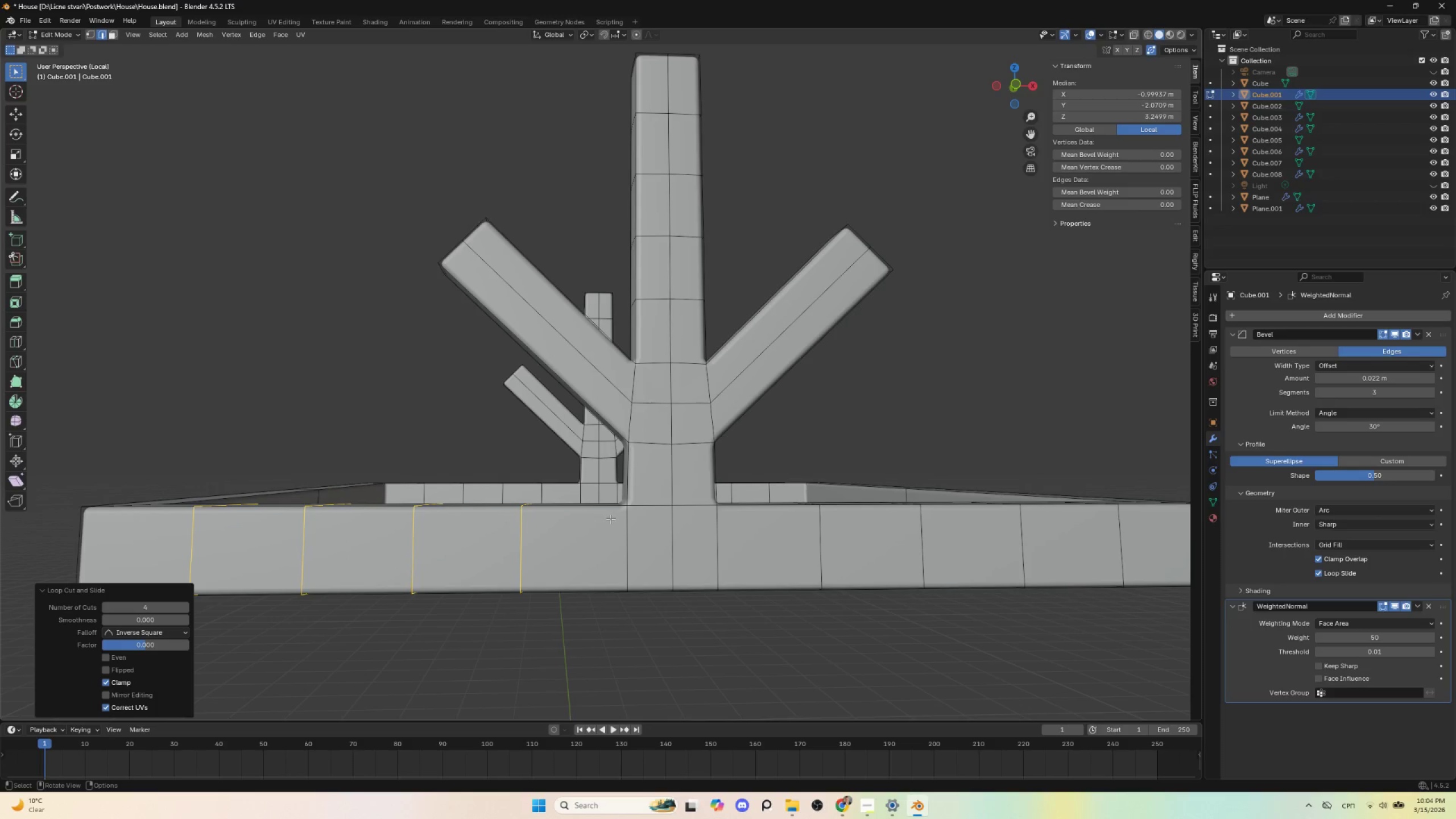 
scroll: coordinate [611, 525], scroll_direction: down, amount: 3.0
 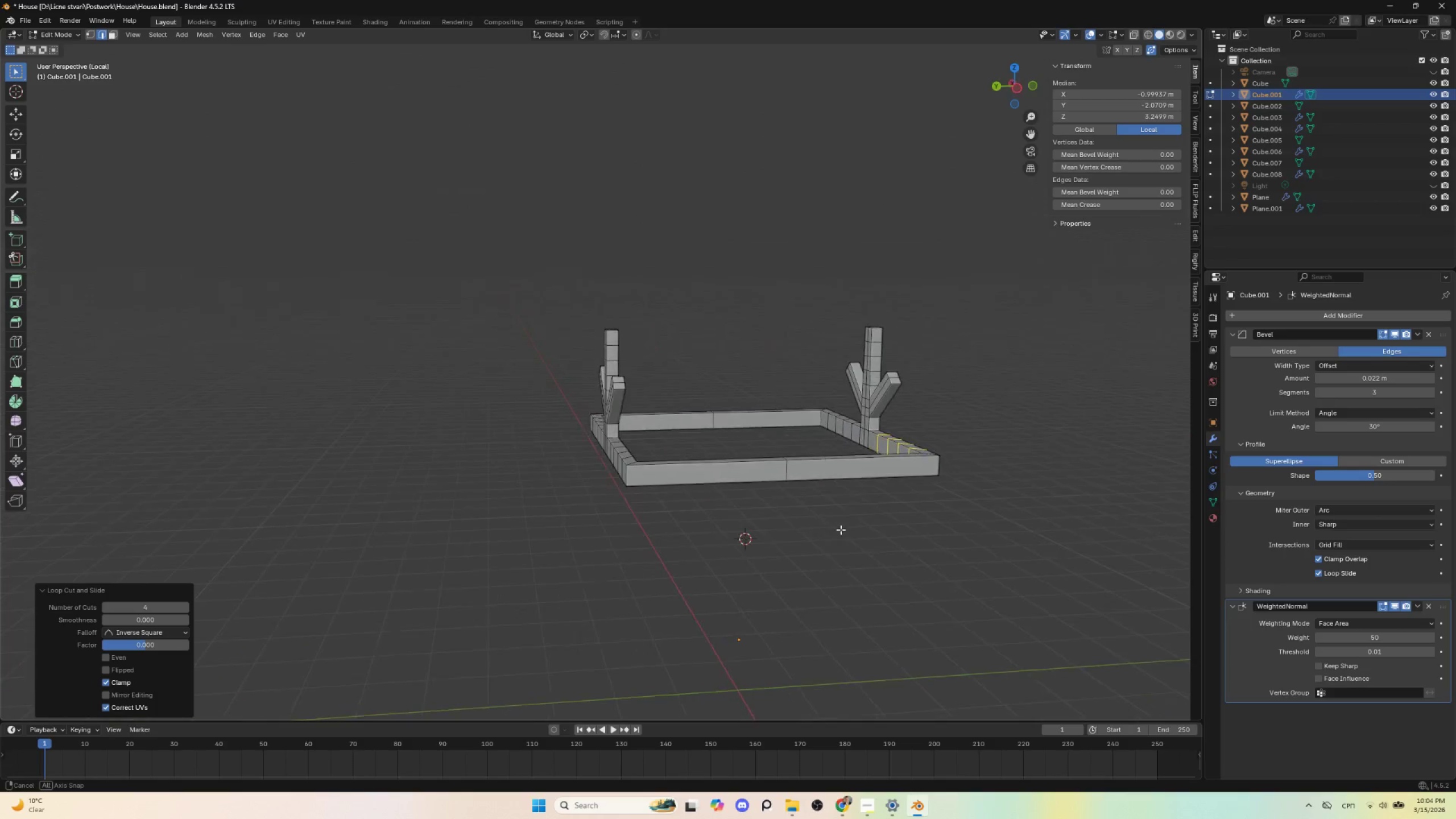 
key(Control+R)
 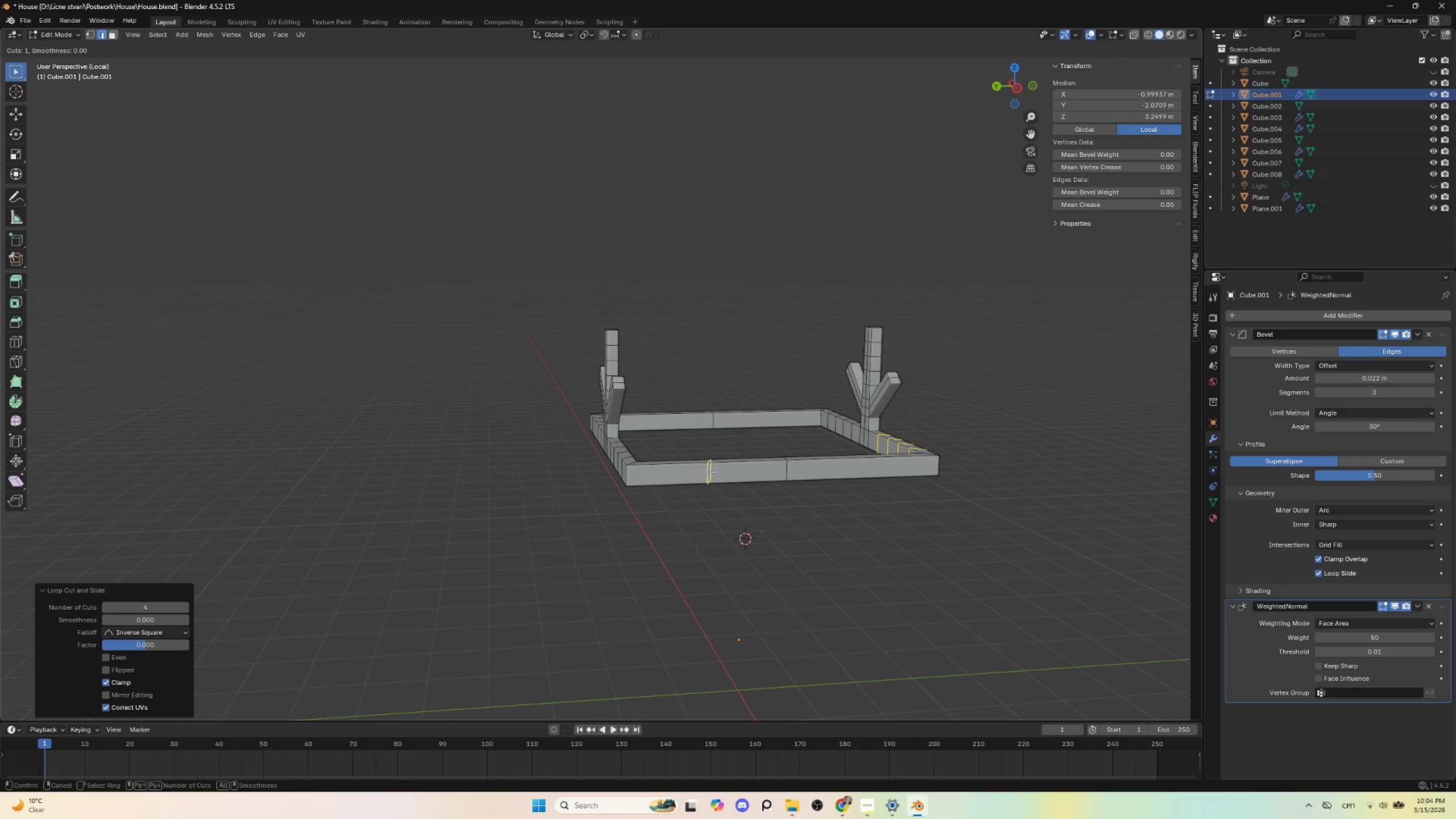 
scroll: coordinate [710, 471], scroll_direction: up, amount: 2.0
 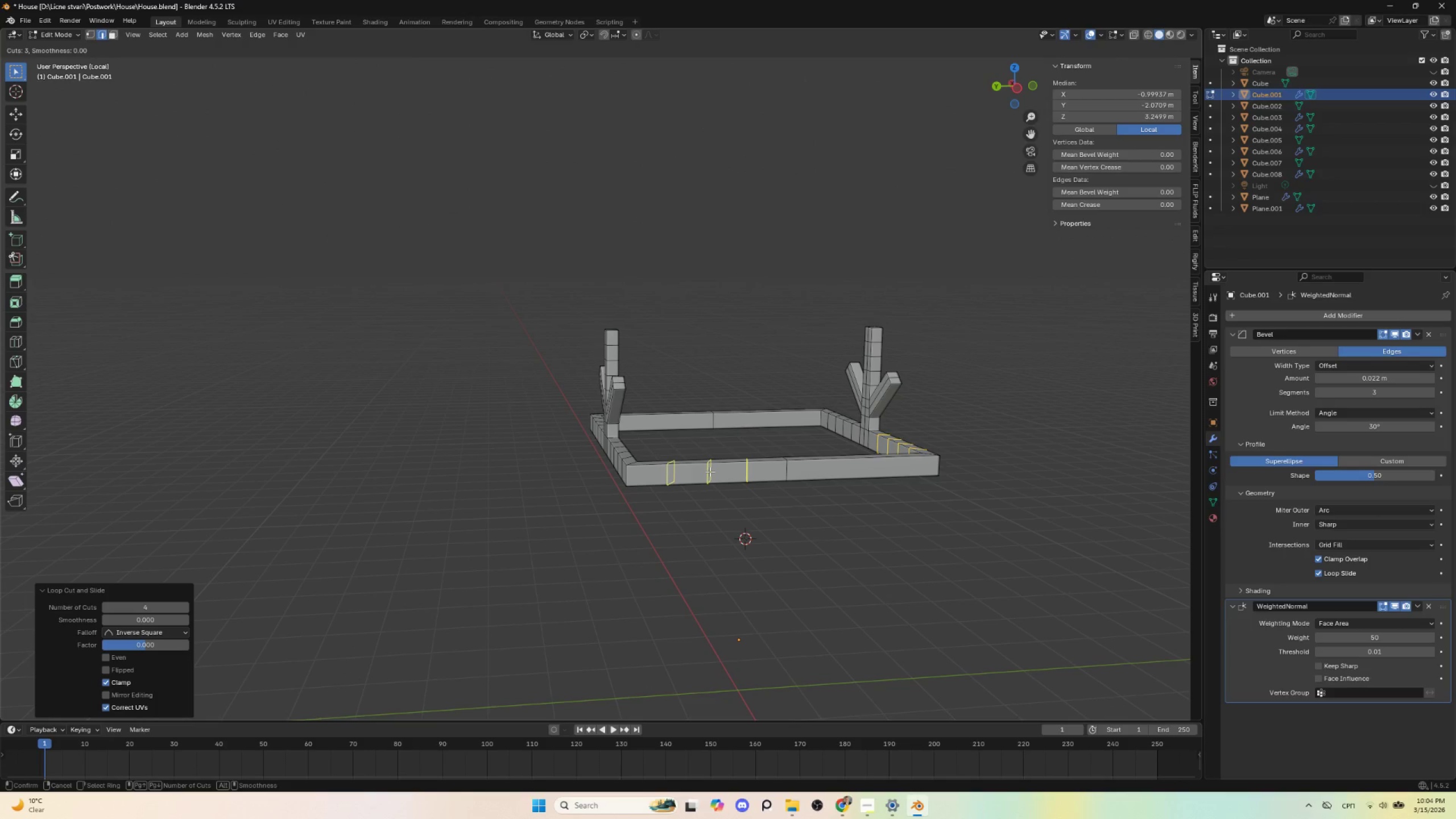 
left_click([710, 471])
 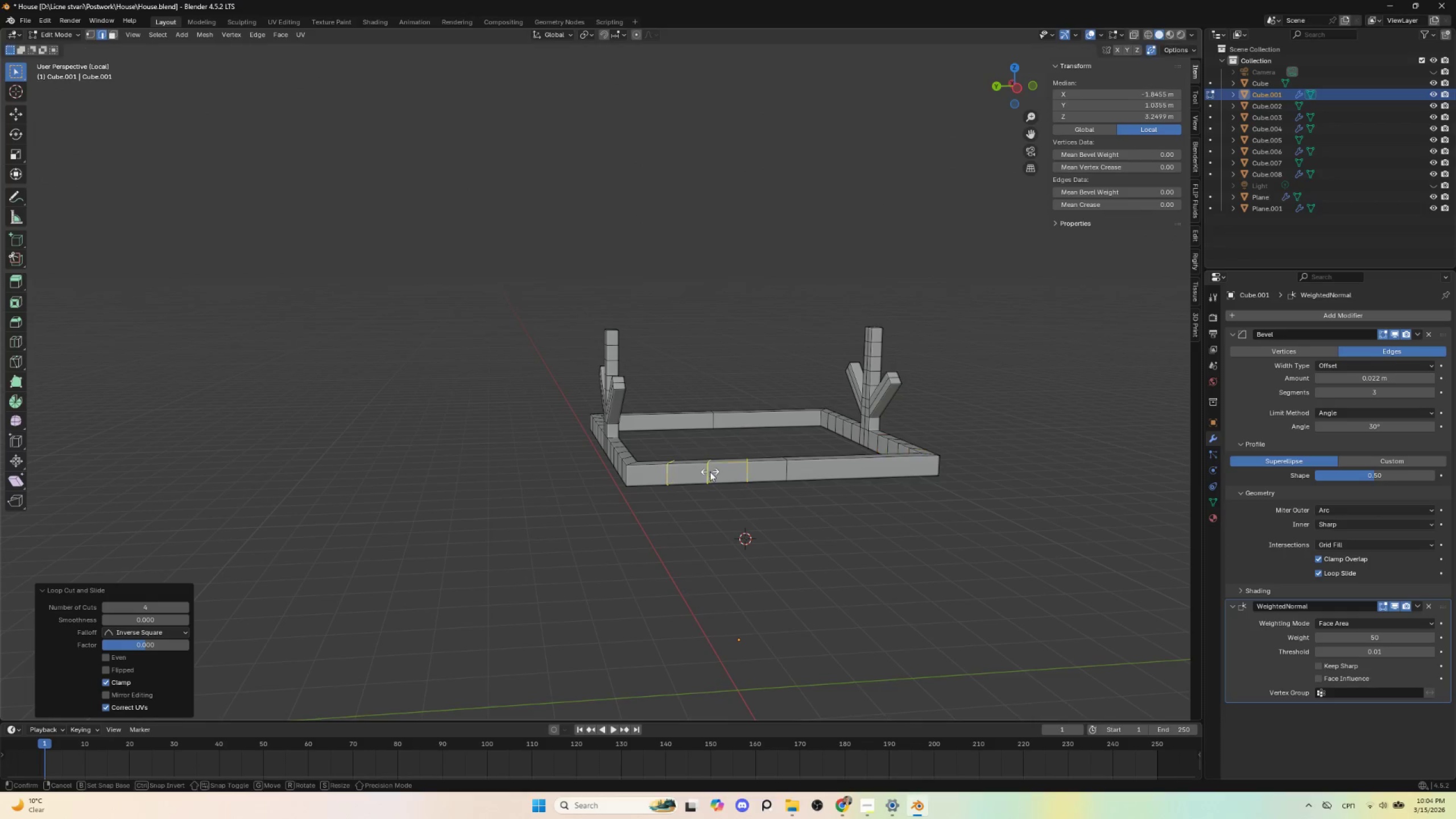 
key(Escape)
 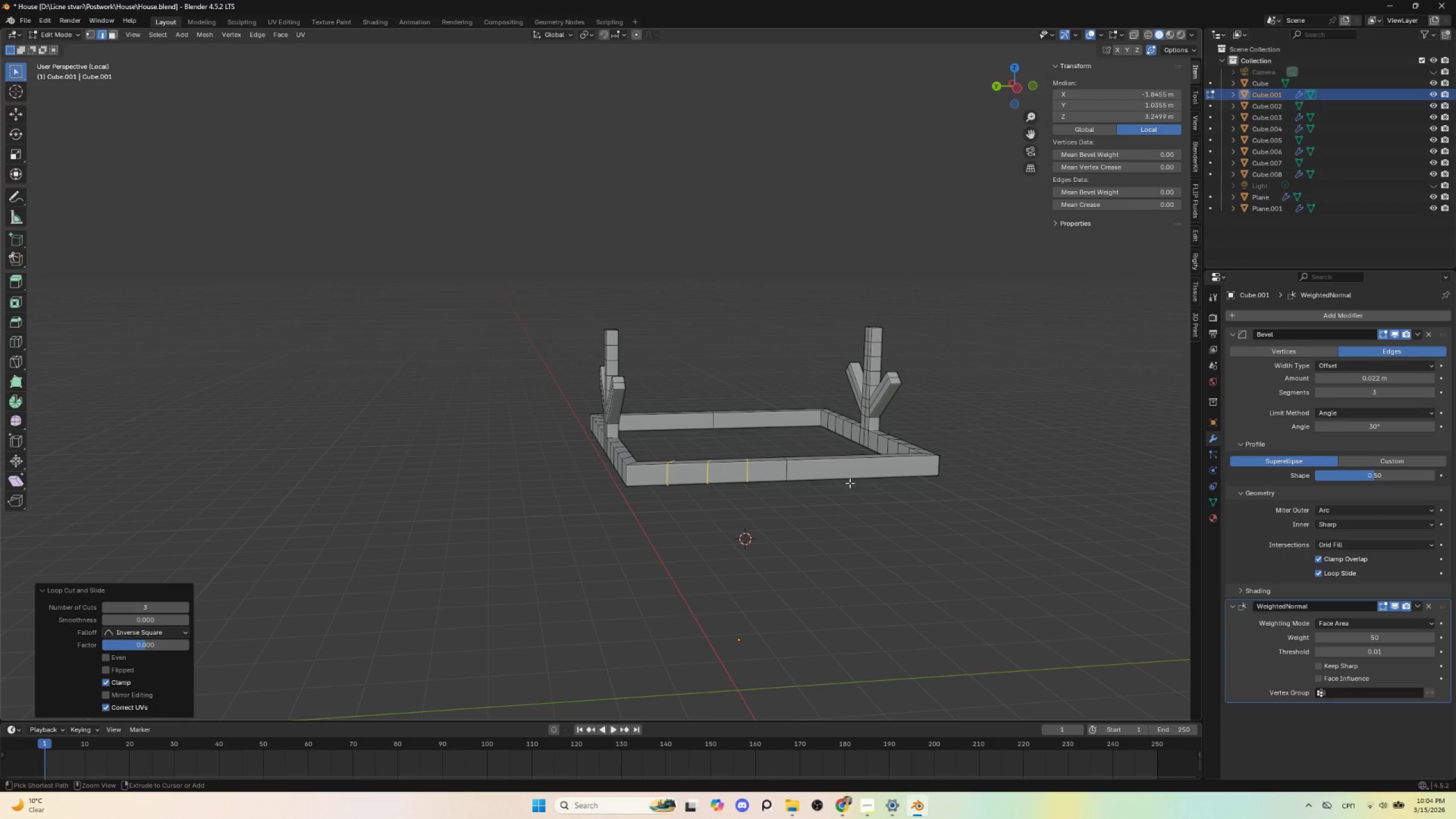 
key(Control+R)
 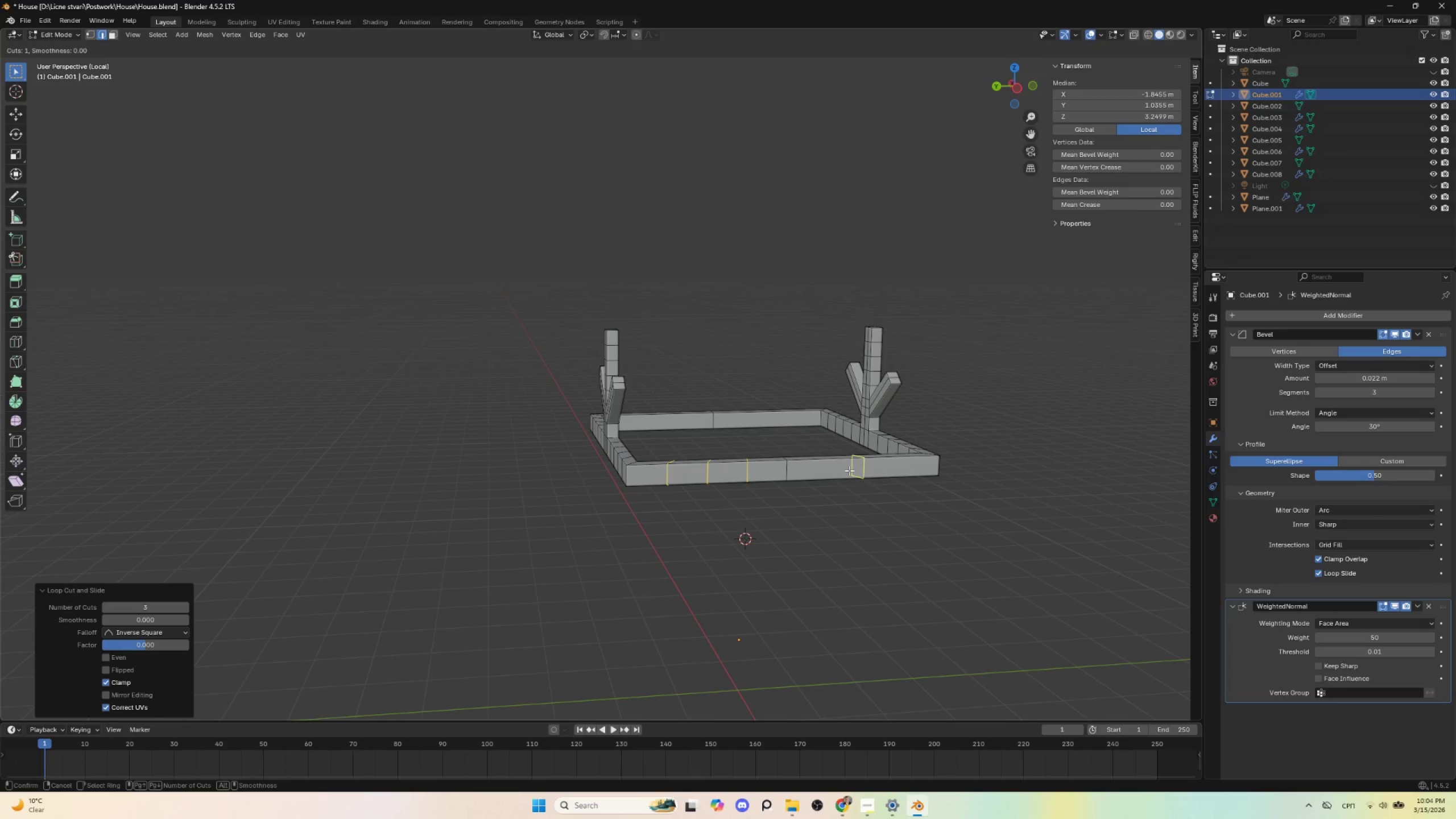 
scroll: coordinate [849, 470], scroll_direction: up, amount: 2.0
 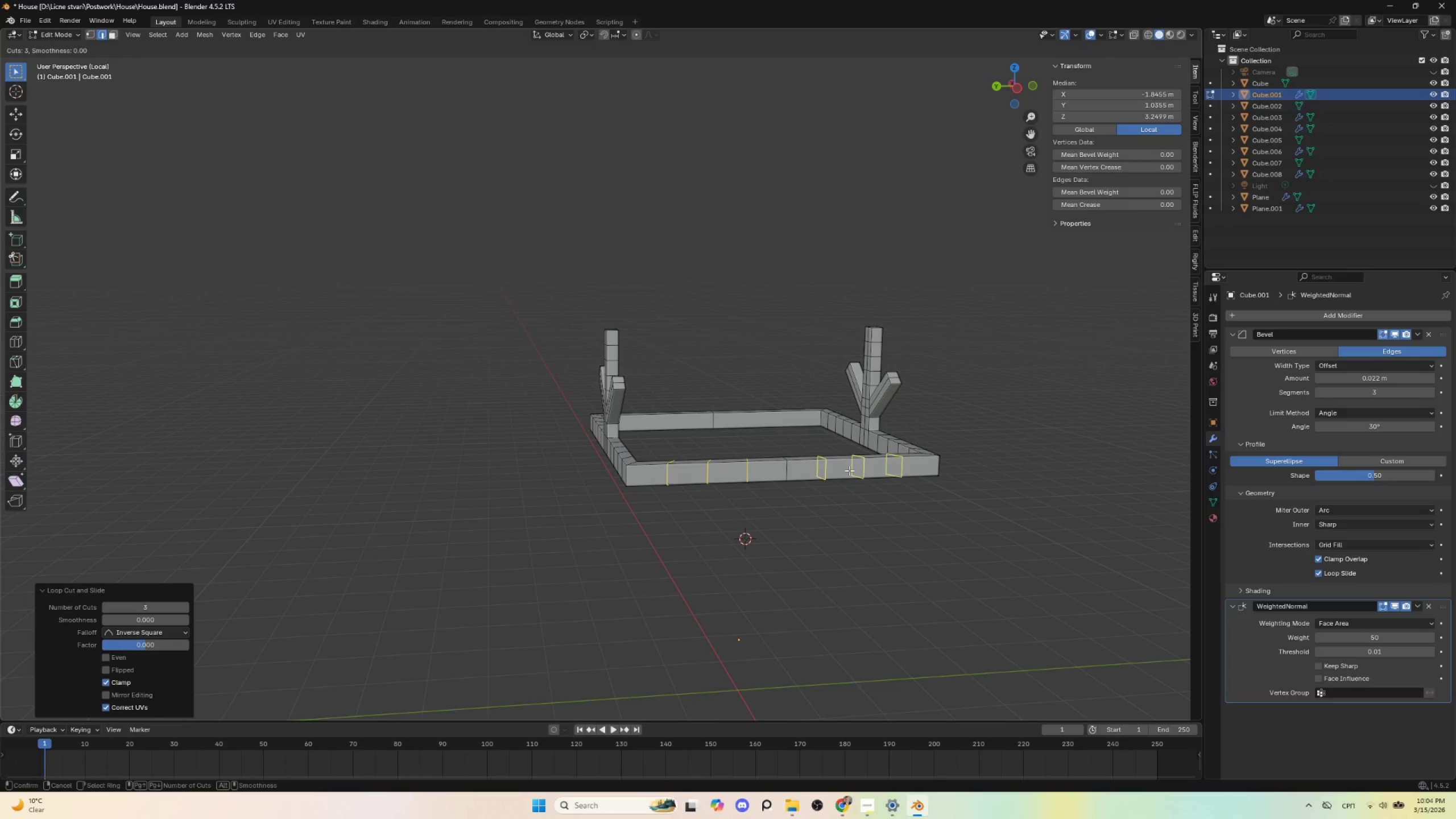 
left_click([849, 470])
 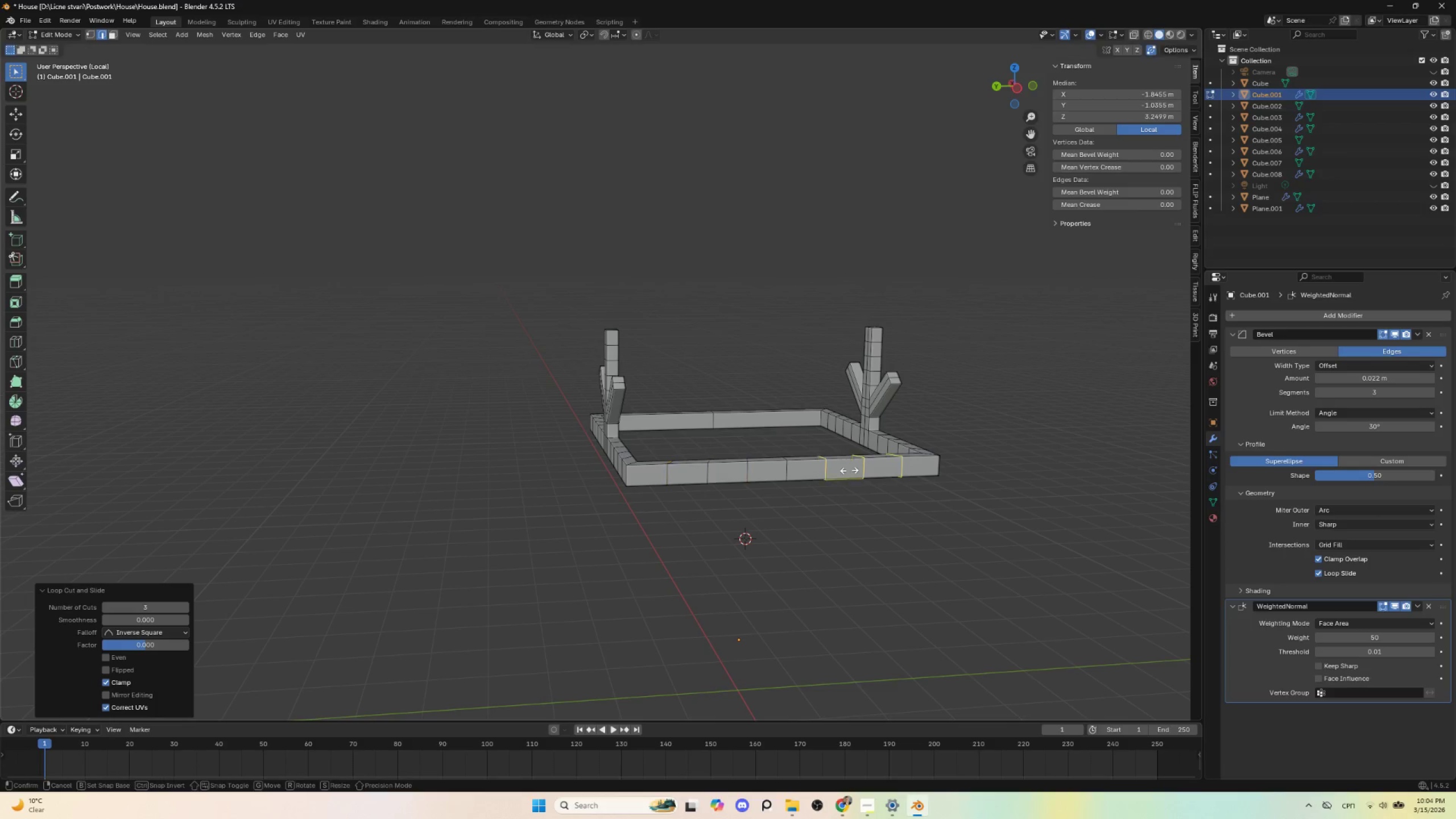 
key(Escape)
 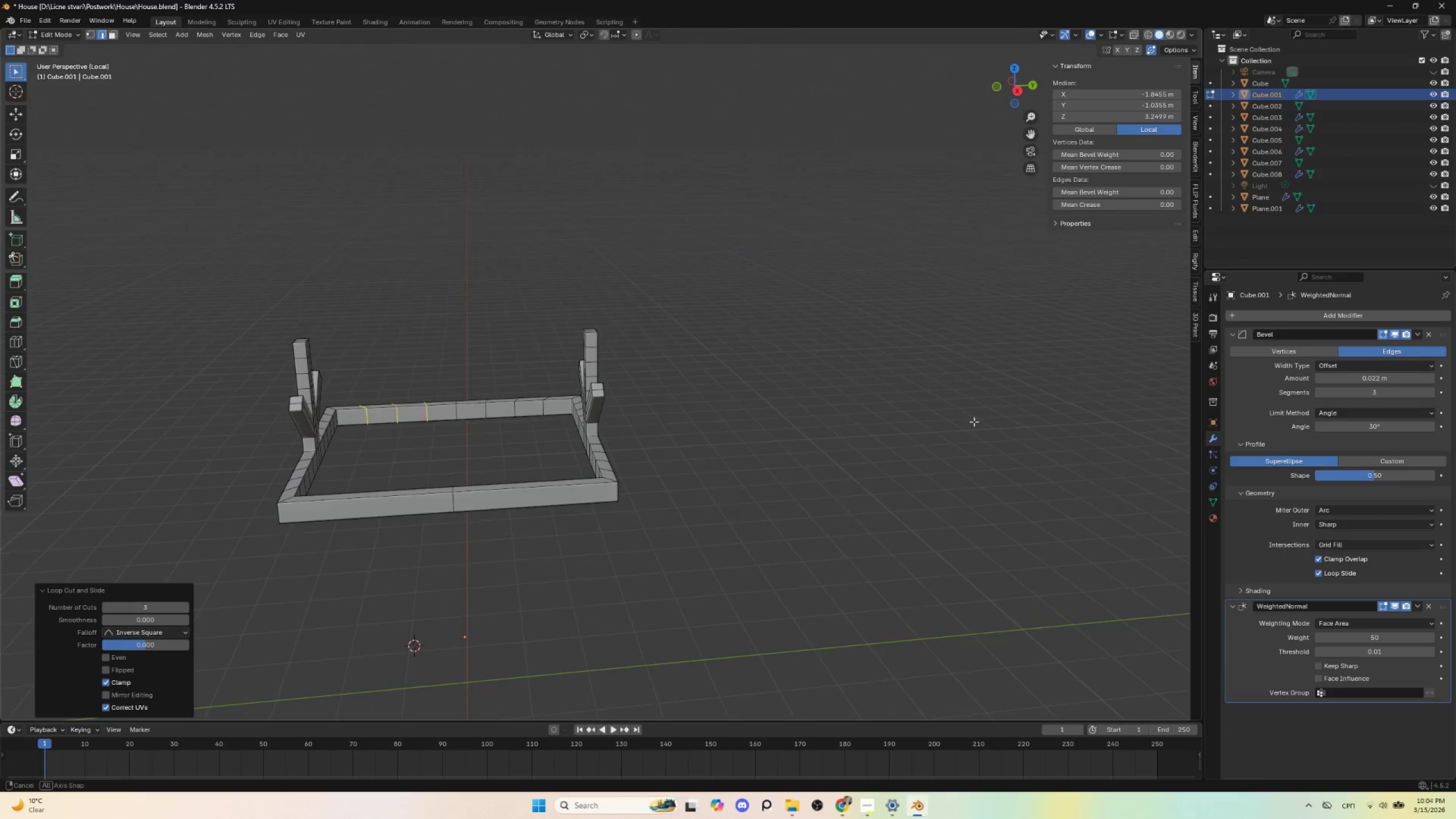 
key(Control+R)
 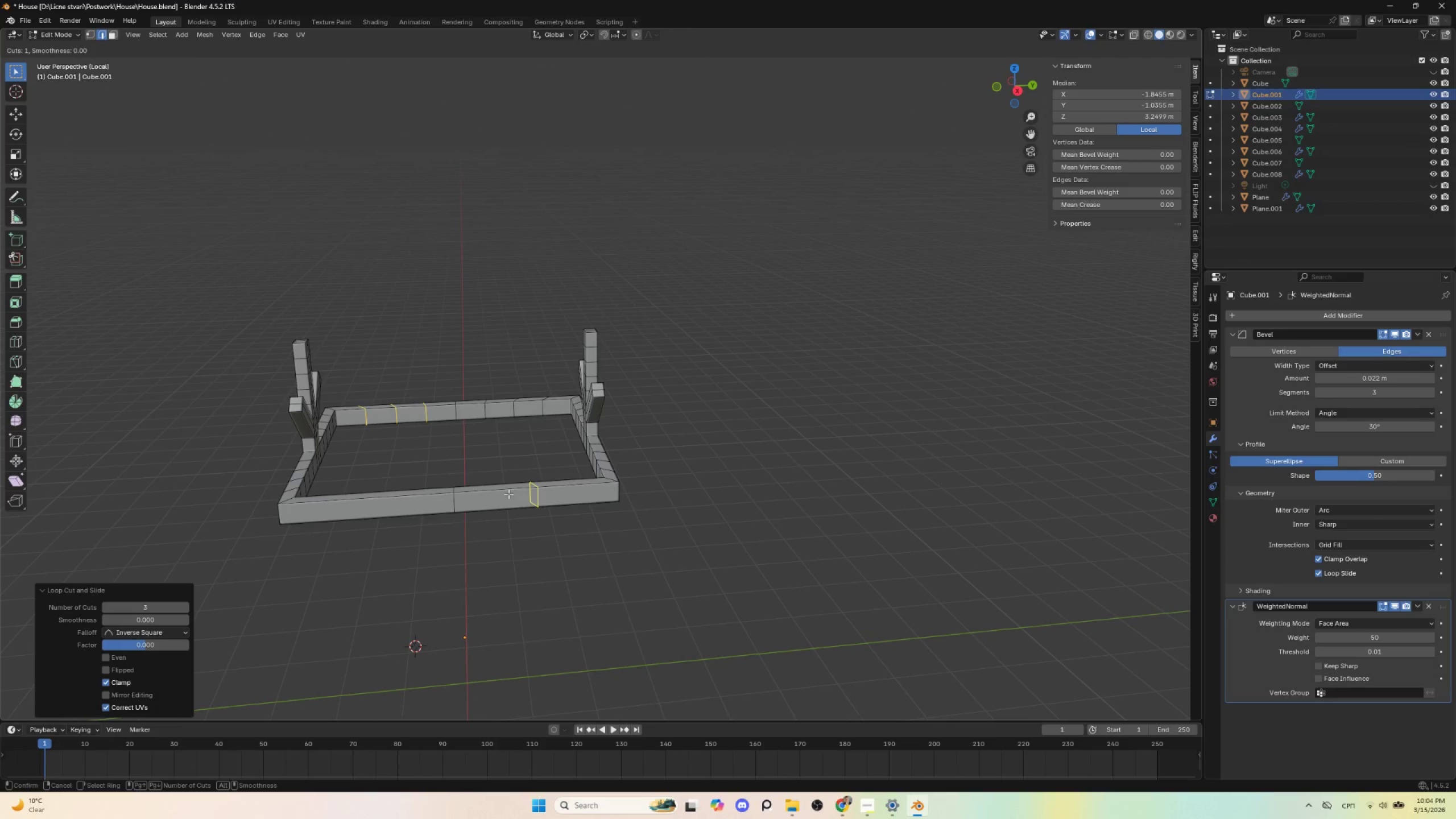 
scroll: coordinate [508, 494], scroll_direction: up, amount: 2.0
 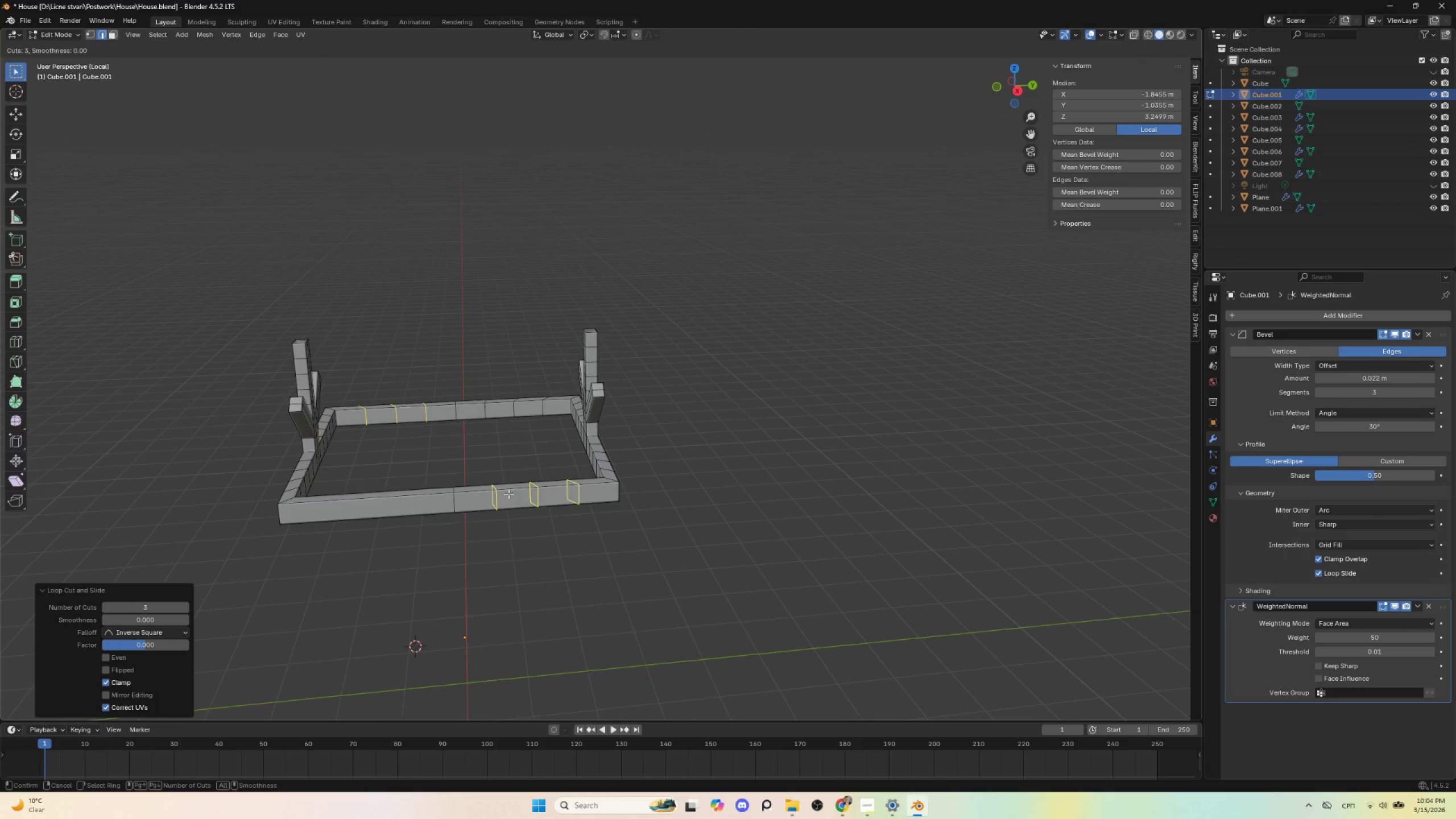 
left_click([508, 494])
 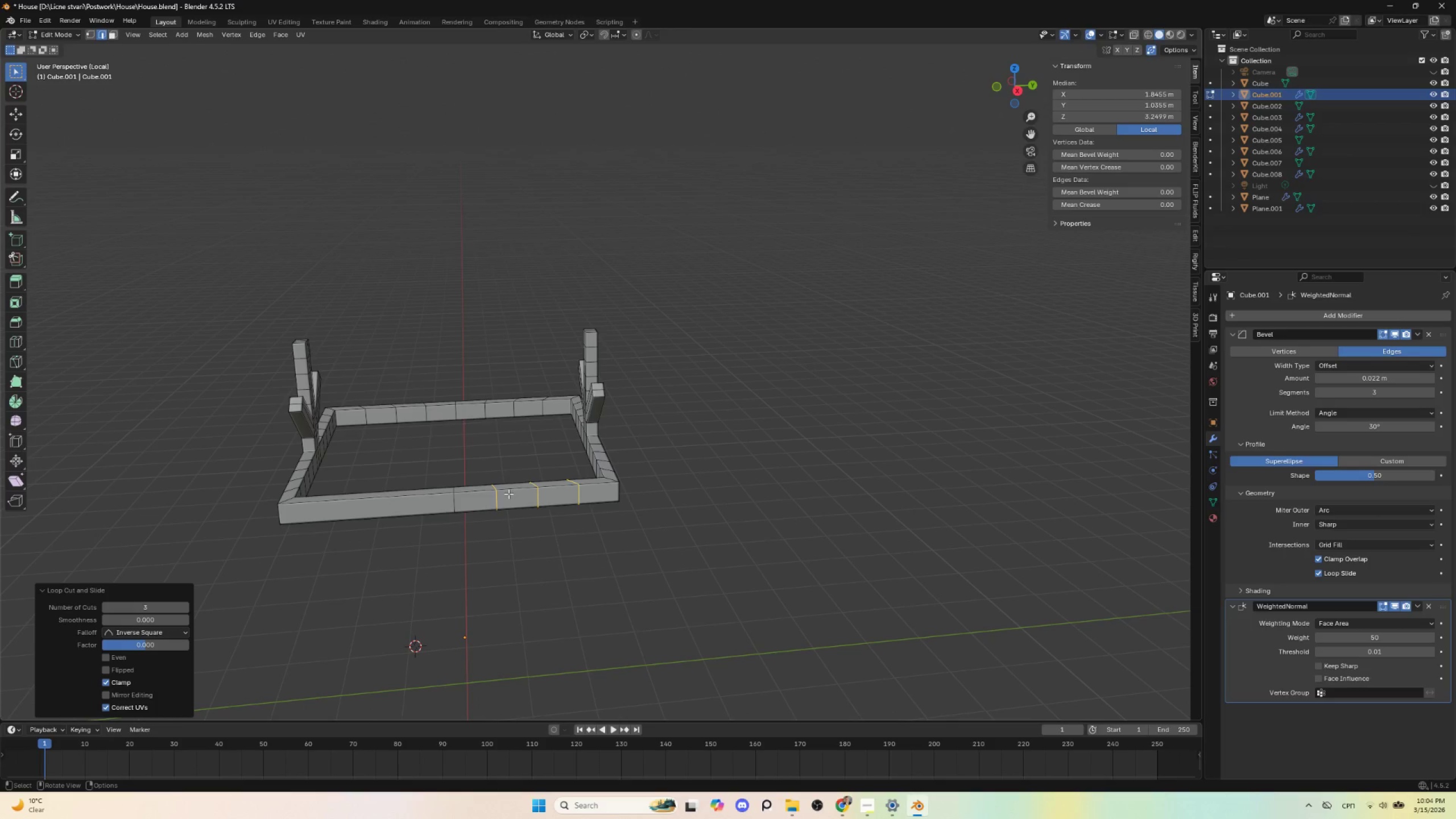 
key(Escape)
 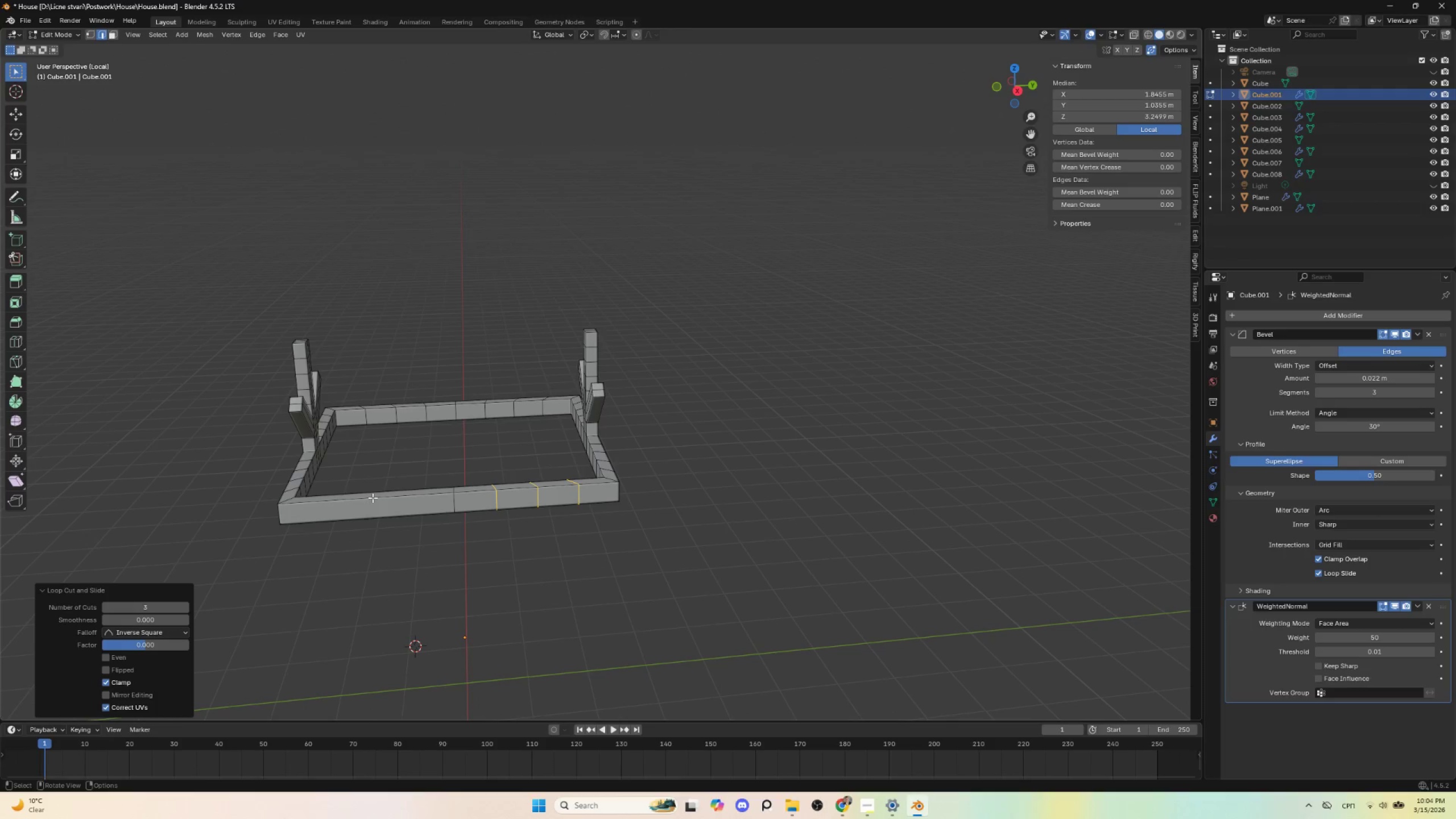 
key(Control+R)
 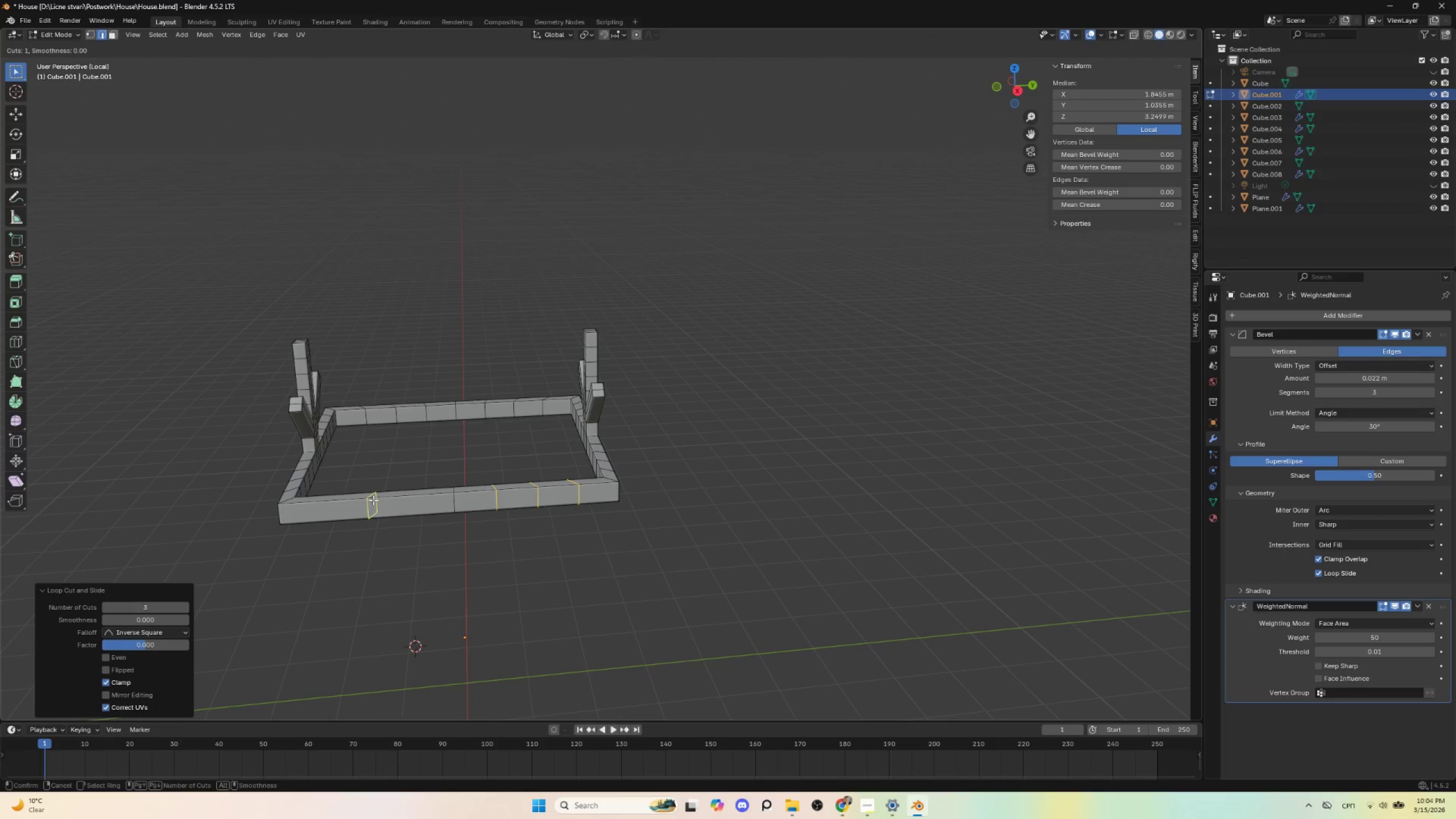 
scroll: coordinate [373, 500], scroll_direction: up, amount: 2.0
 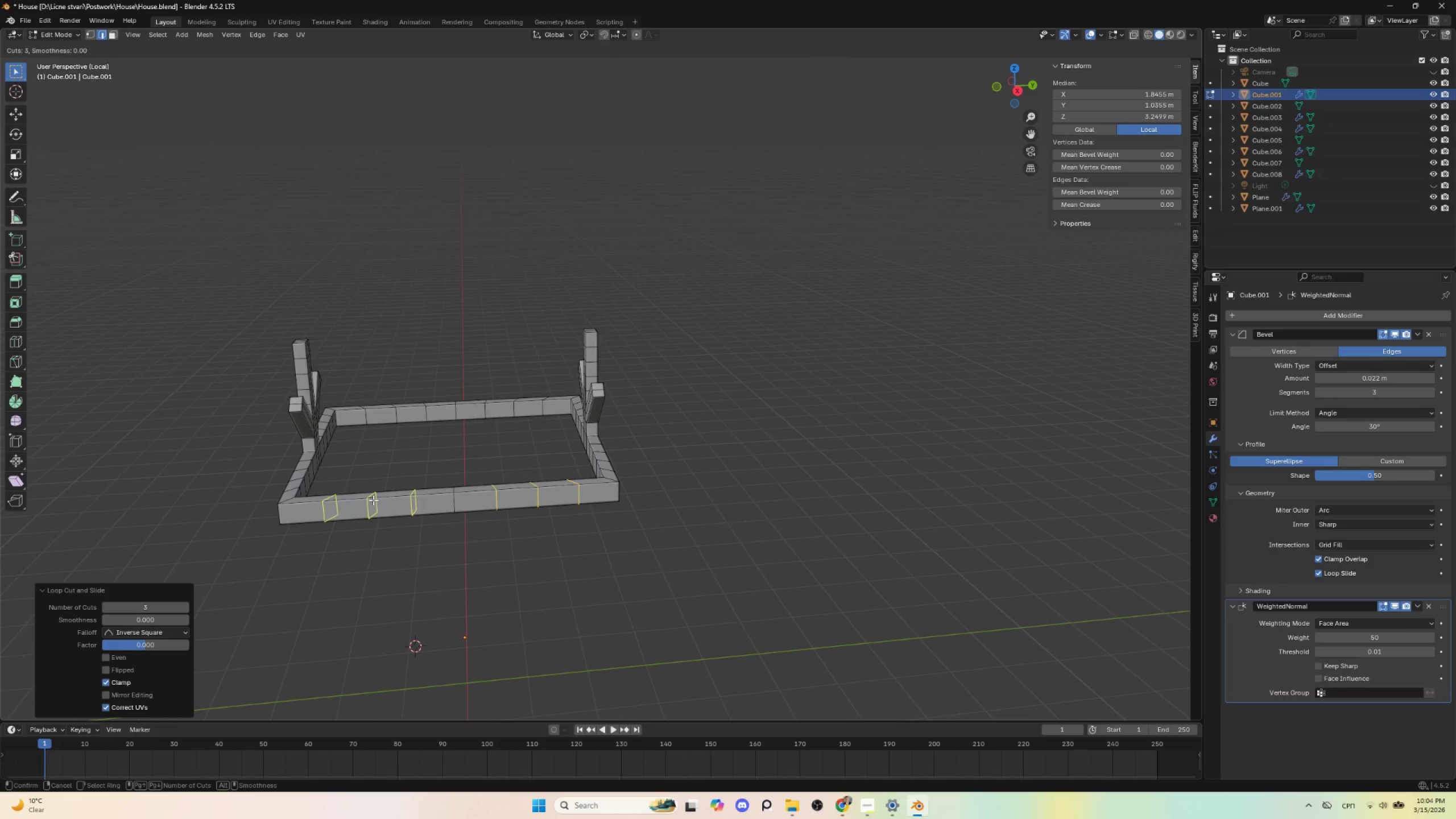 
left_click([373, 500])
 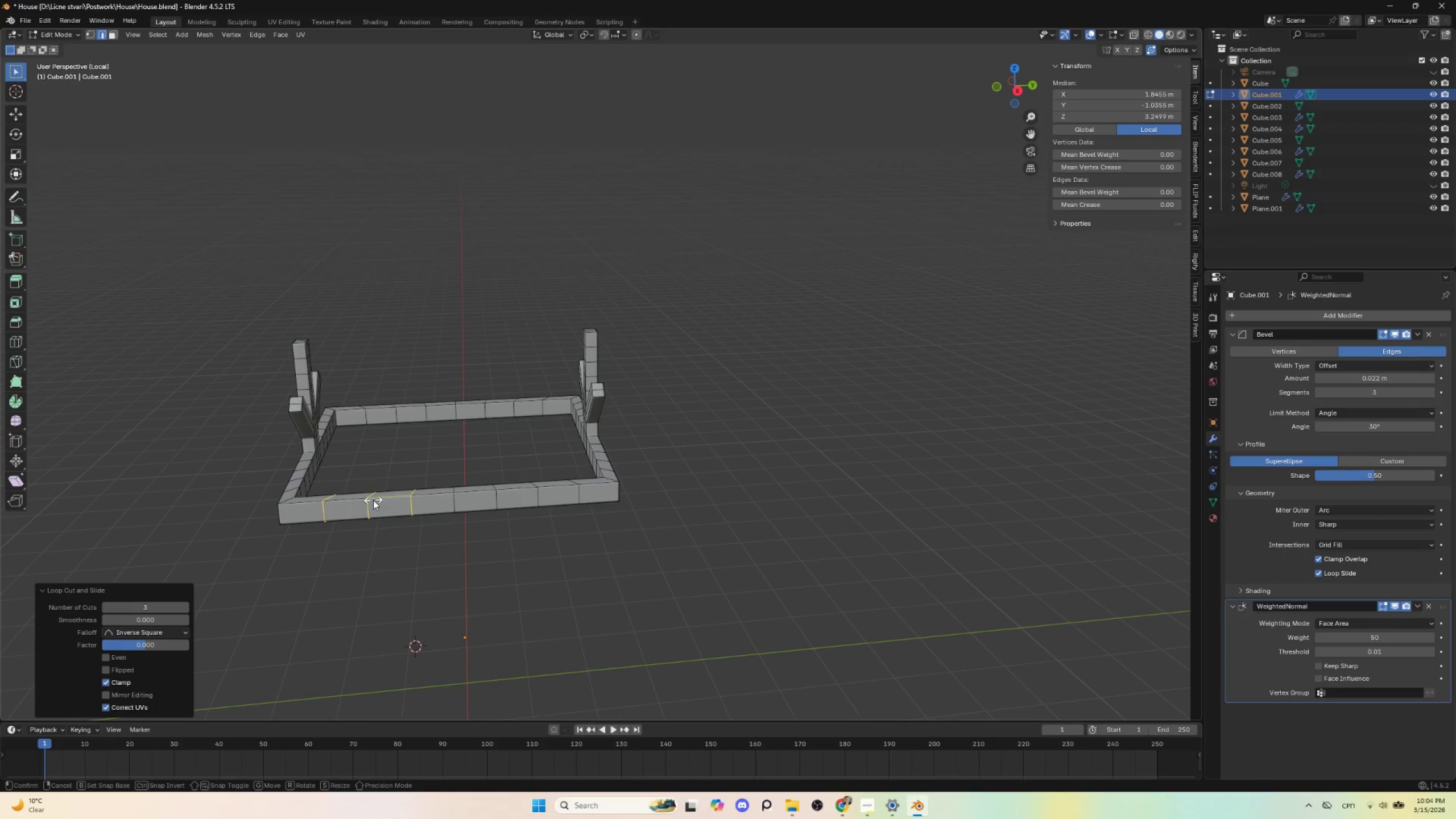 
key(Escape)
 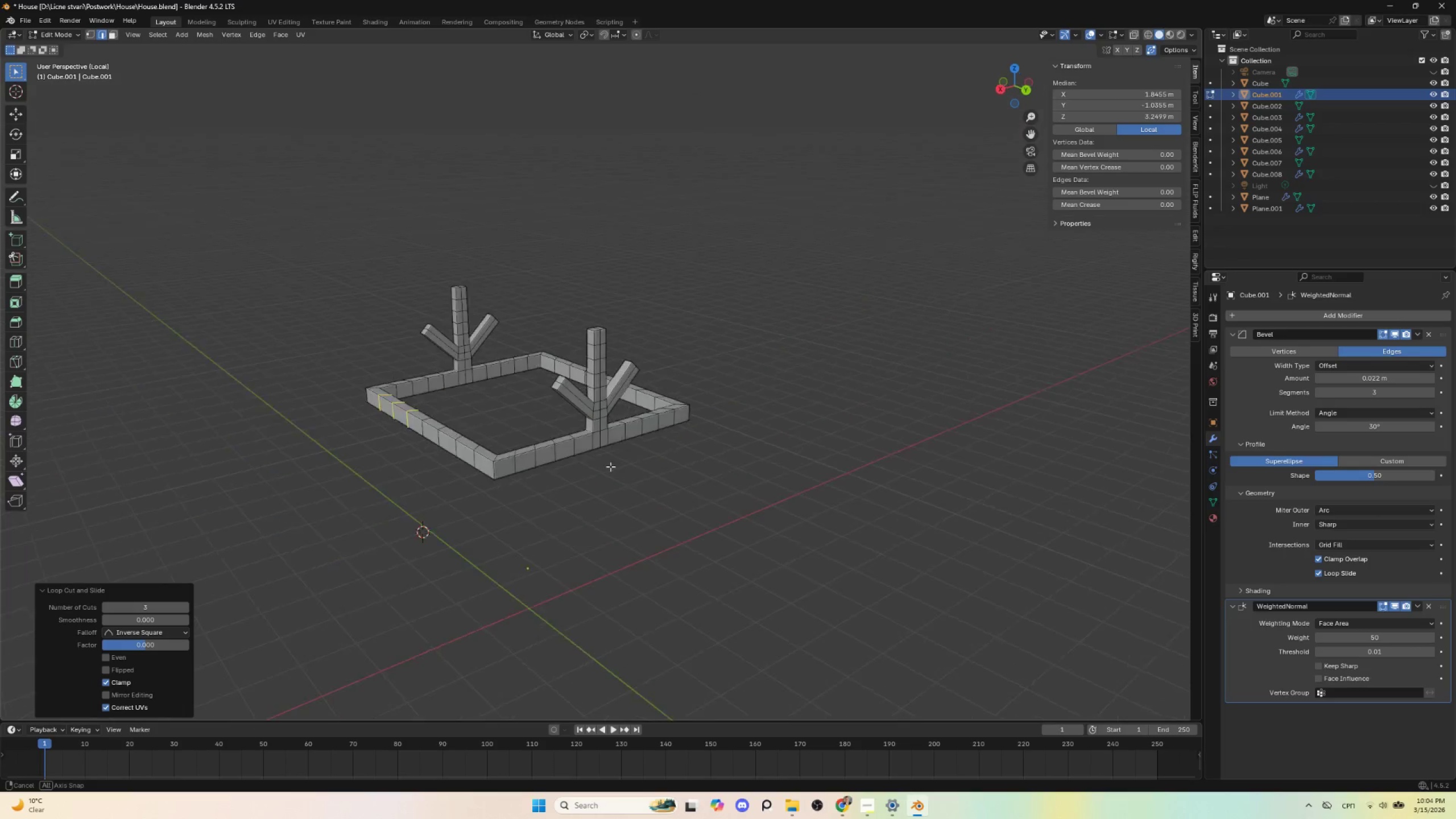 
key(Tab)
 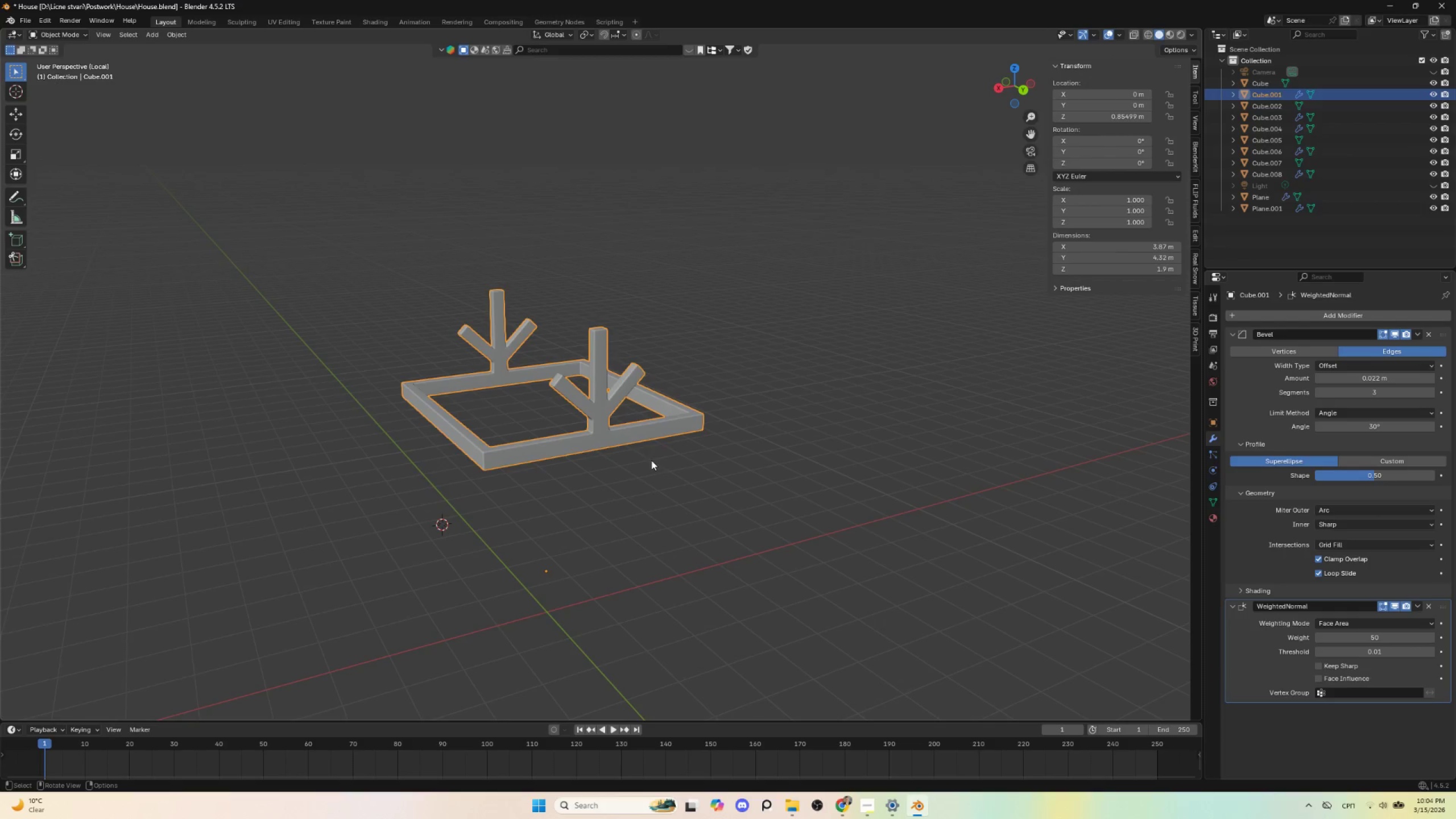 
scroll: coordinate [649, 465], scroll_direction: up, amount: 4.0
 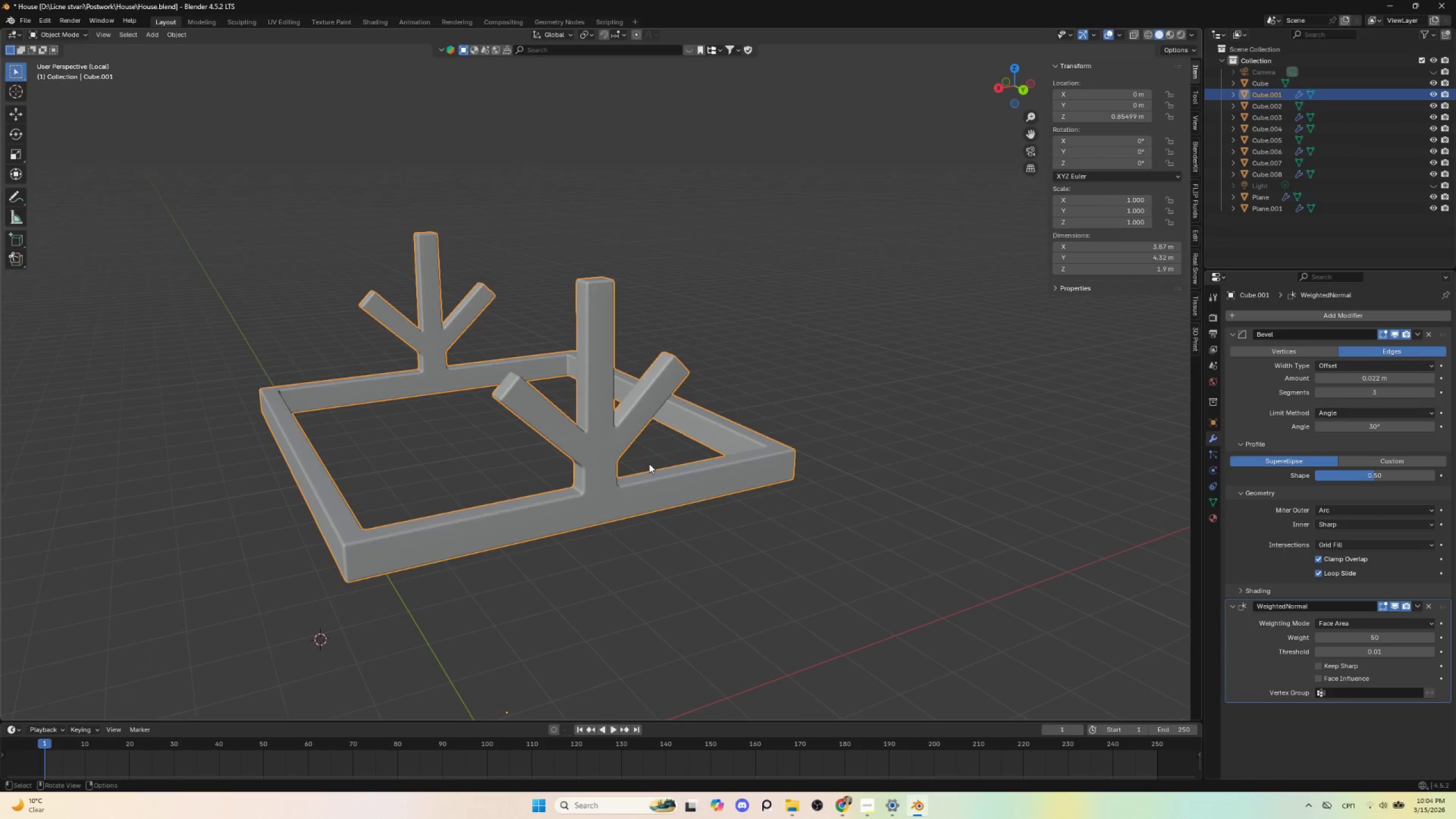 
key(Tab)
 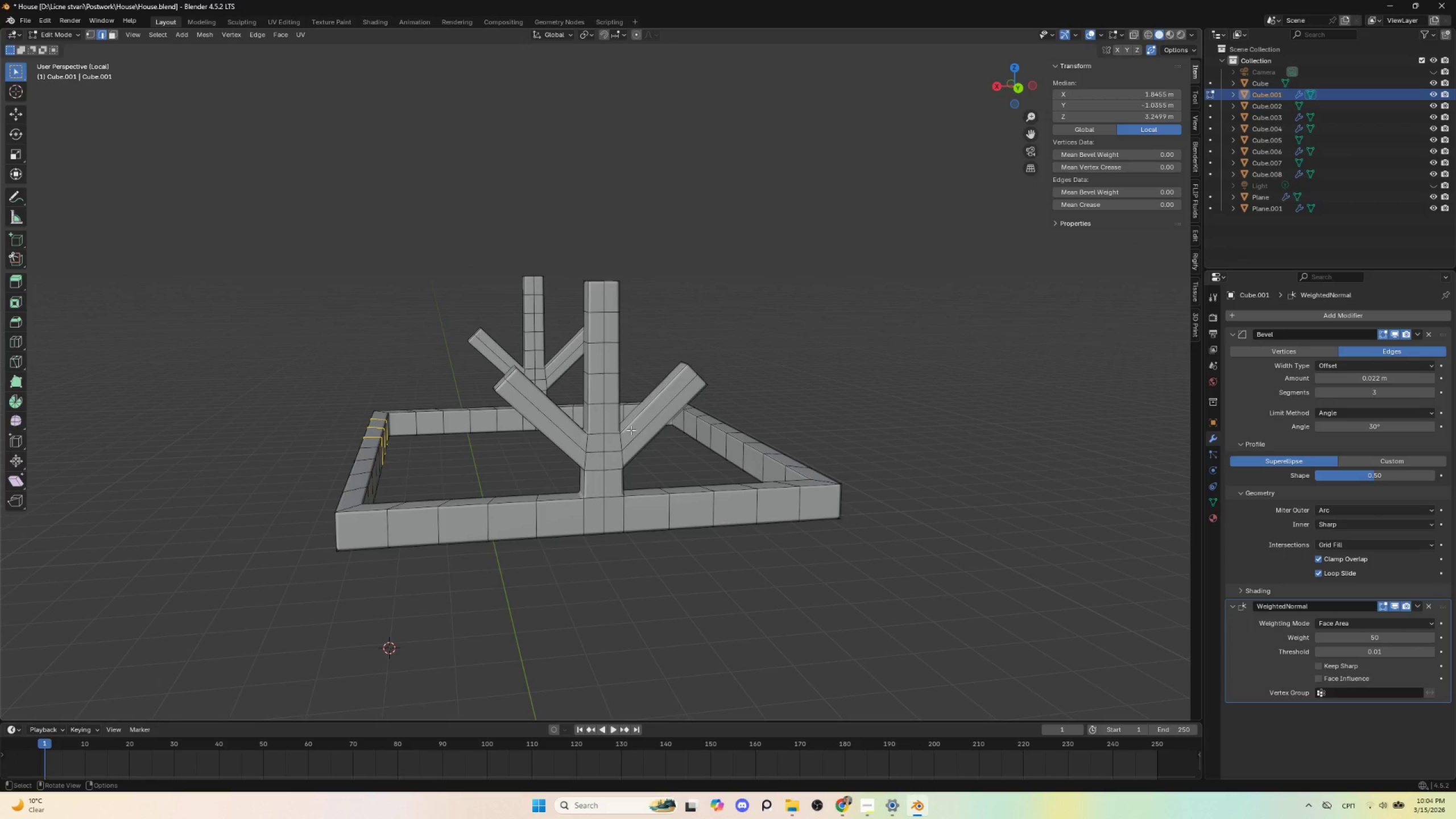 
key(Control+R)
 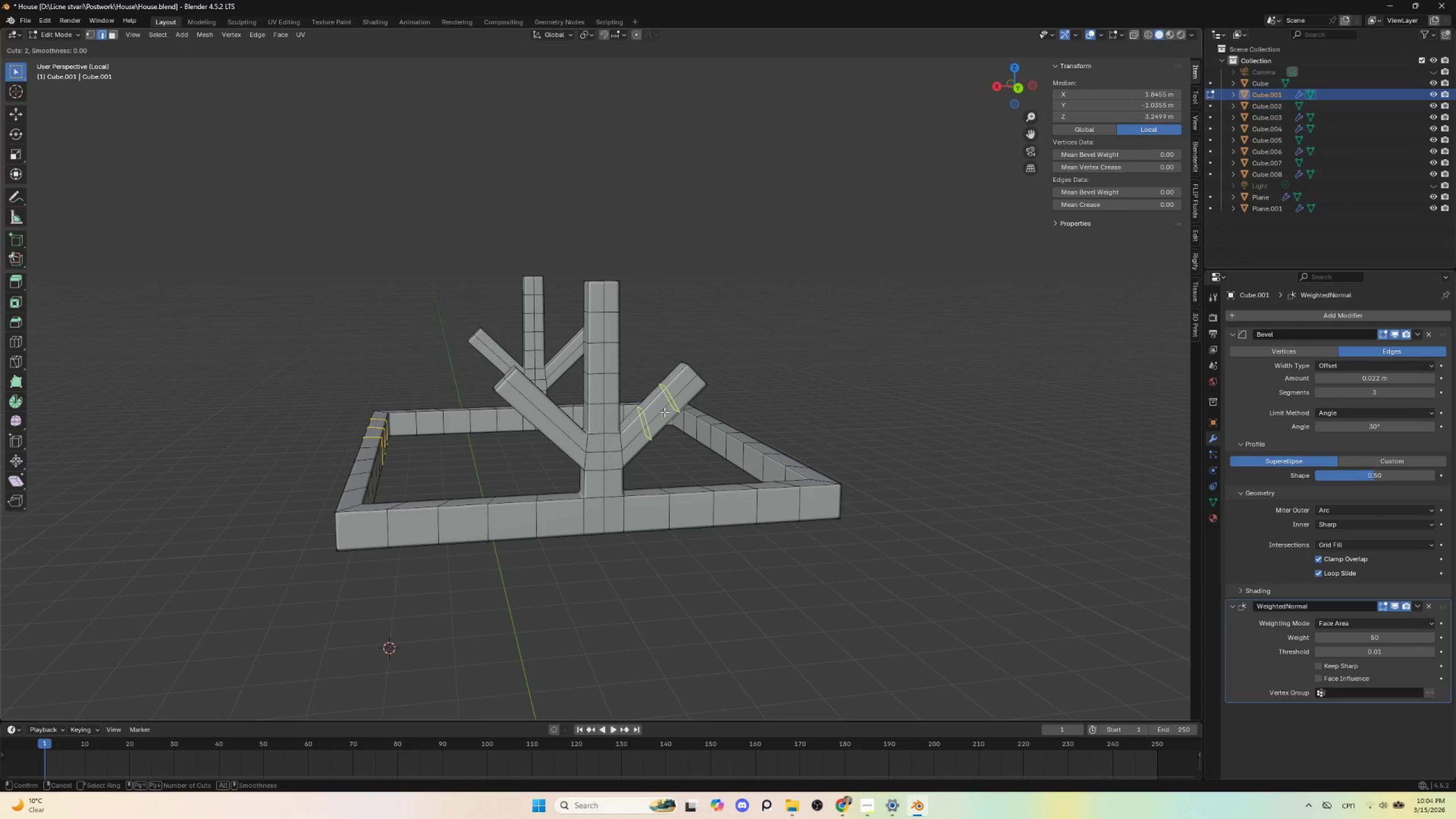 
scroll: coordinate [664, 412], scroll_direction: up, amount: 1.0
 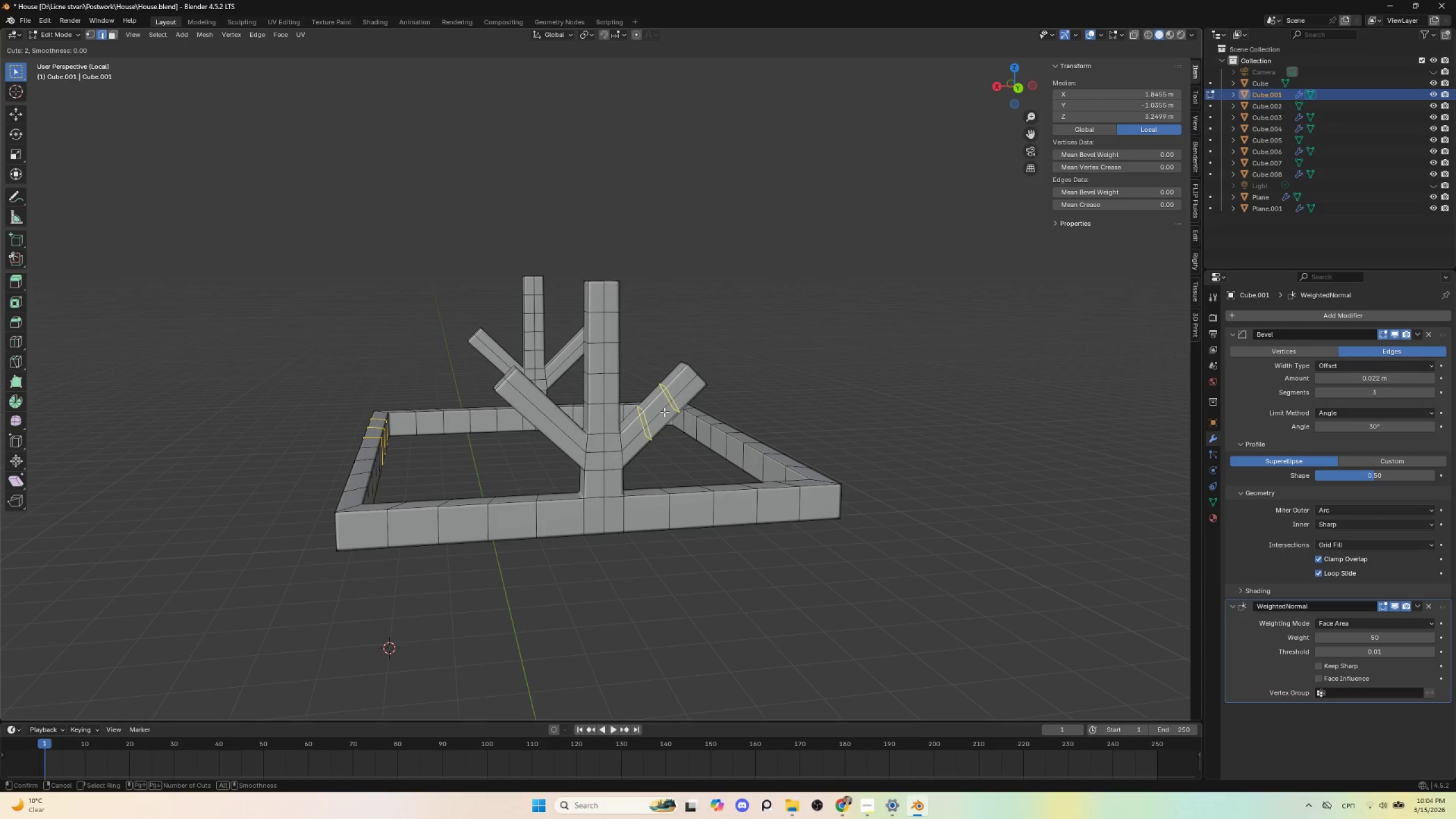 
left_click([664, 412])
 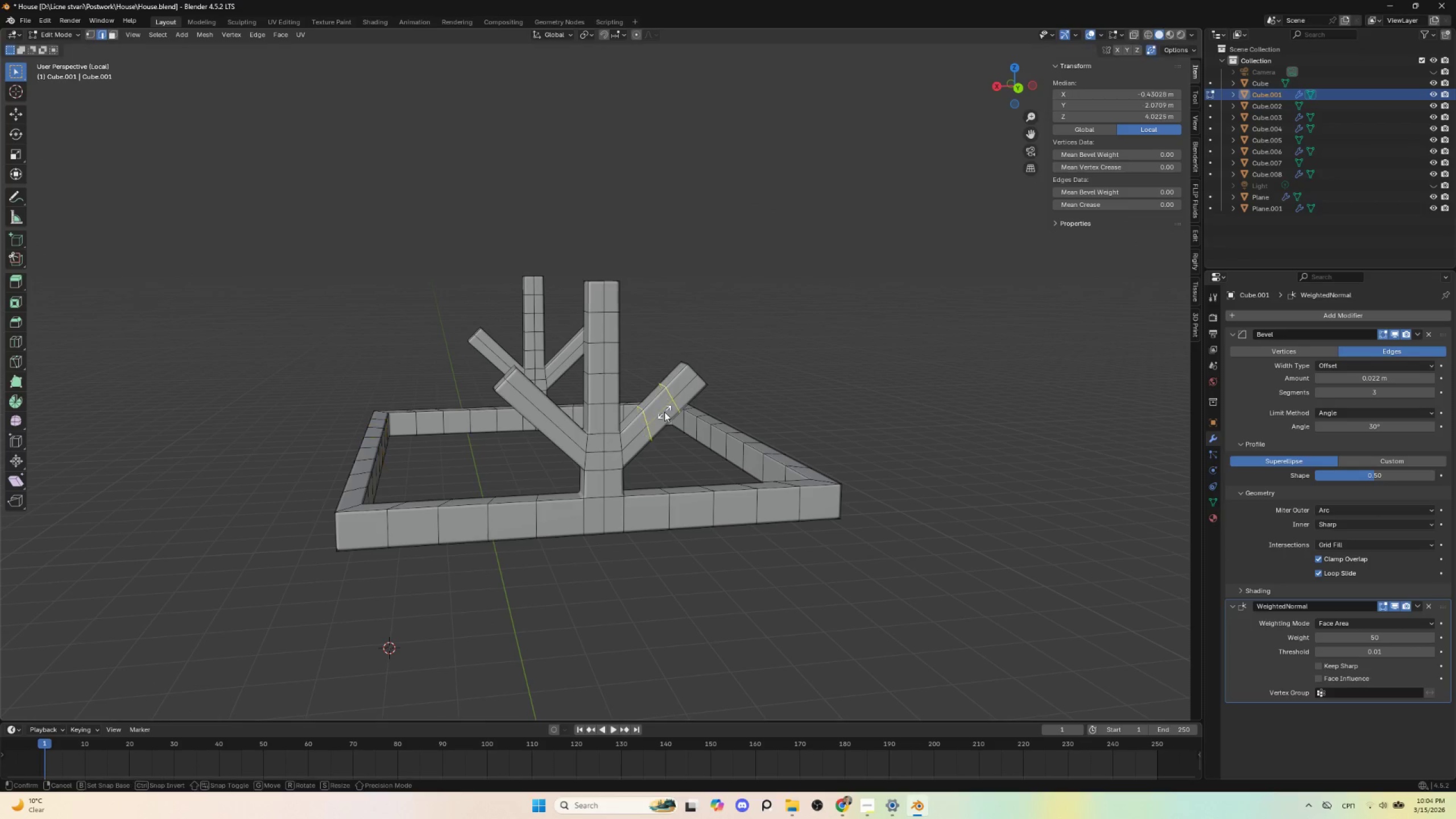 
key(Escape)
 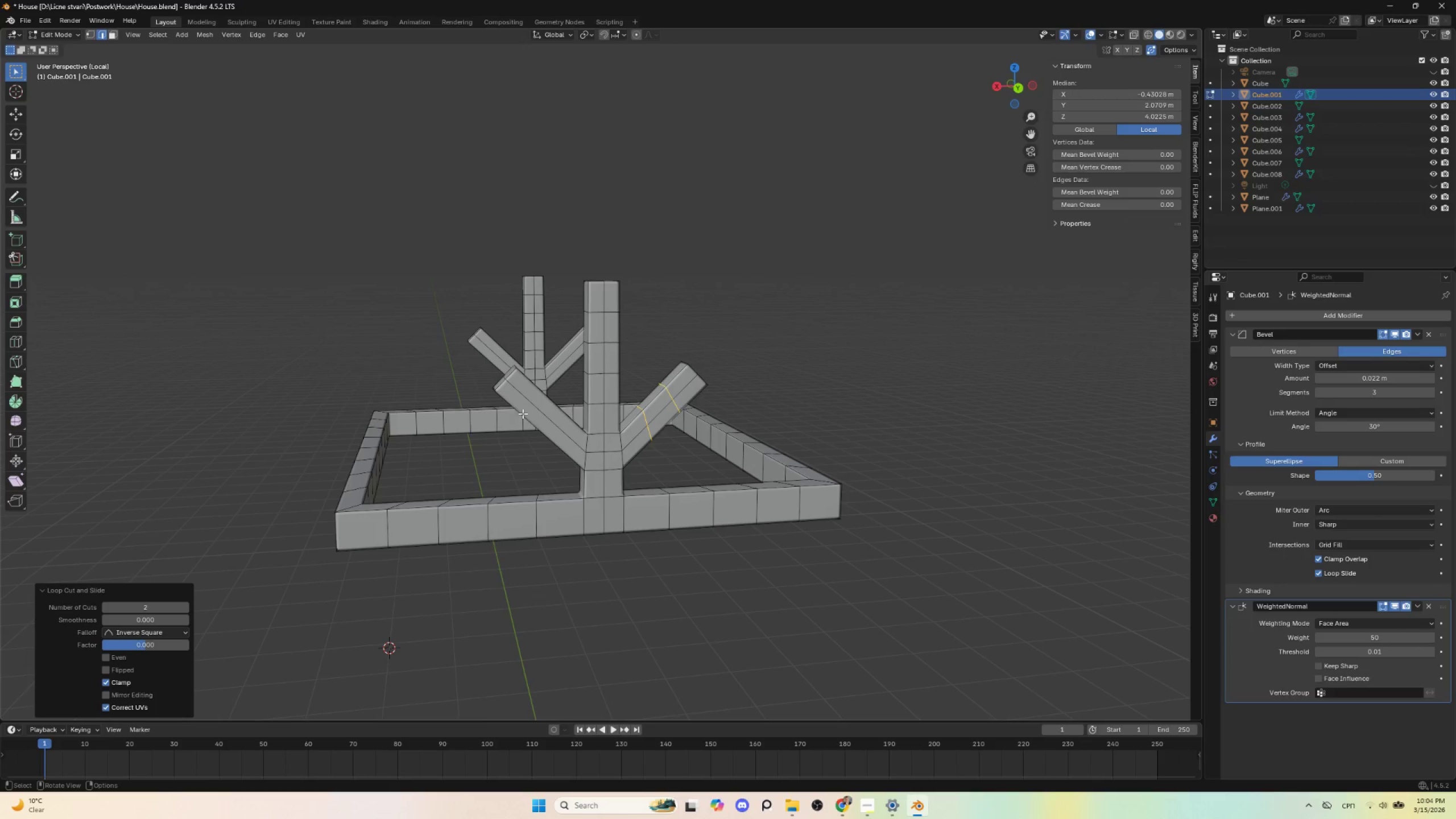 
key(Control+R)
 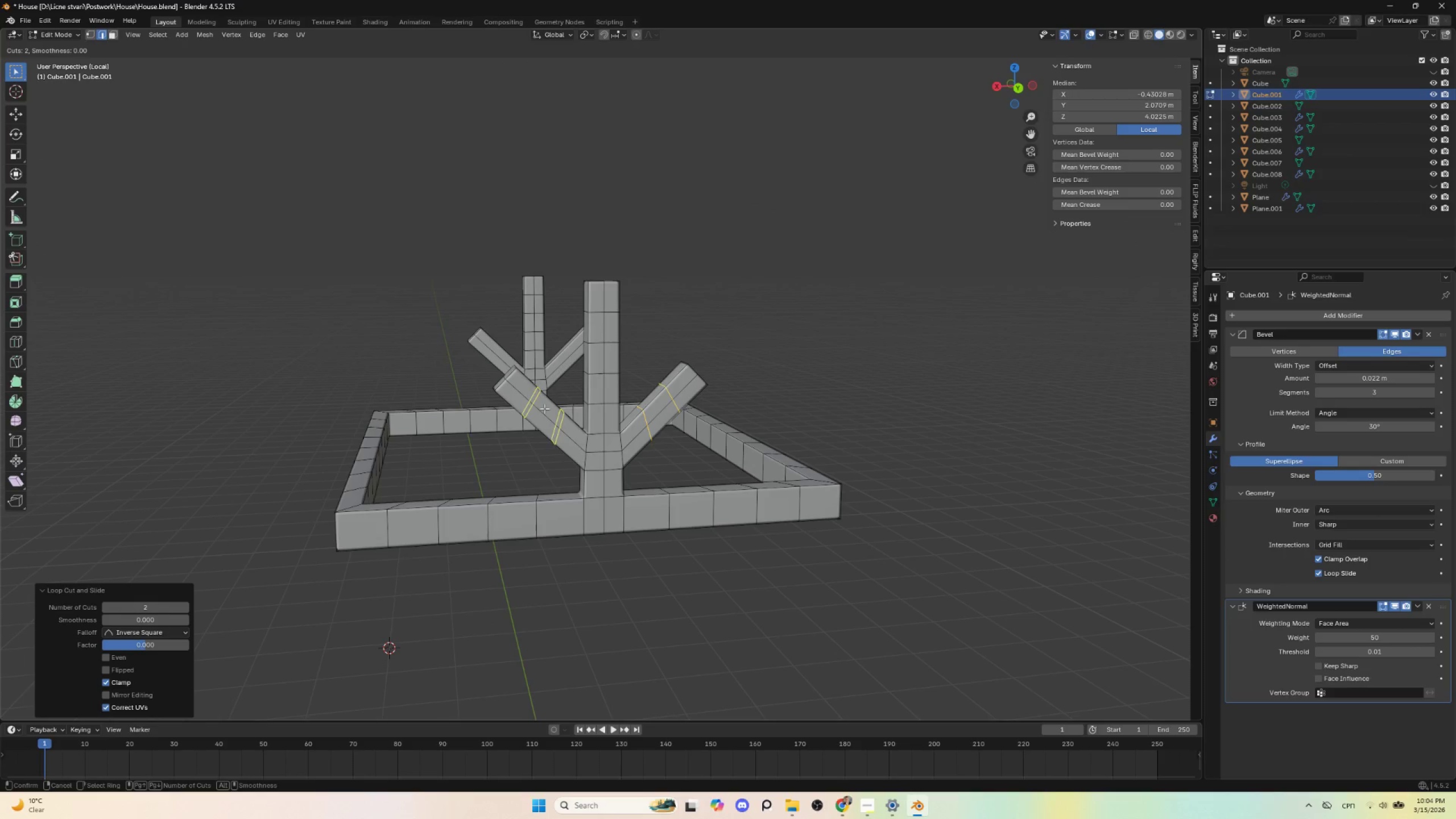 
scroll: coordinate [544, 408], scroll_direction: up, amount: 2.0
 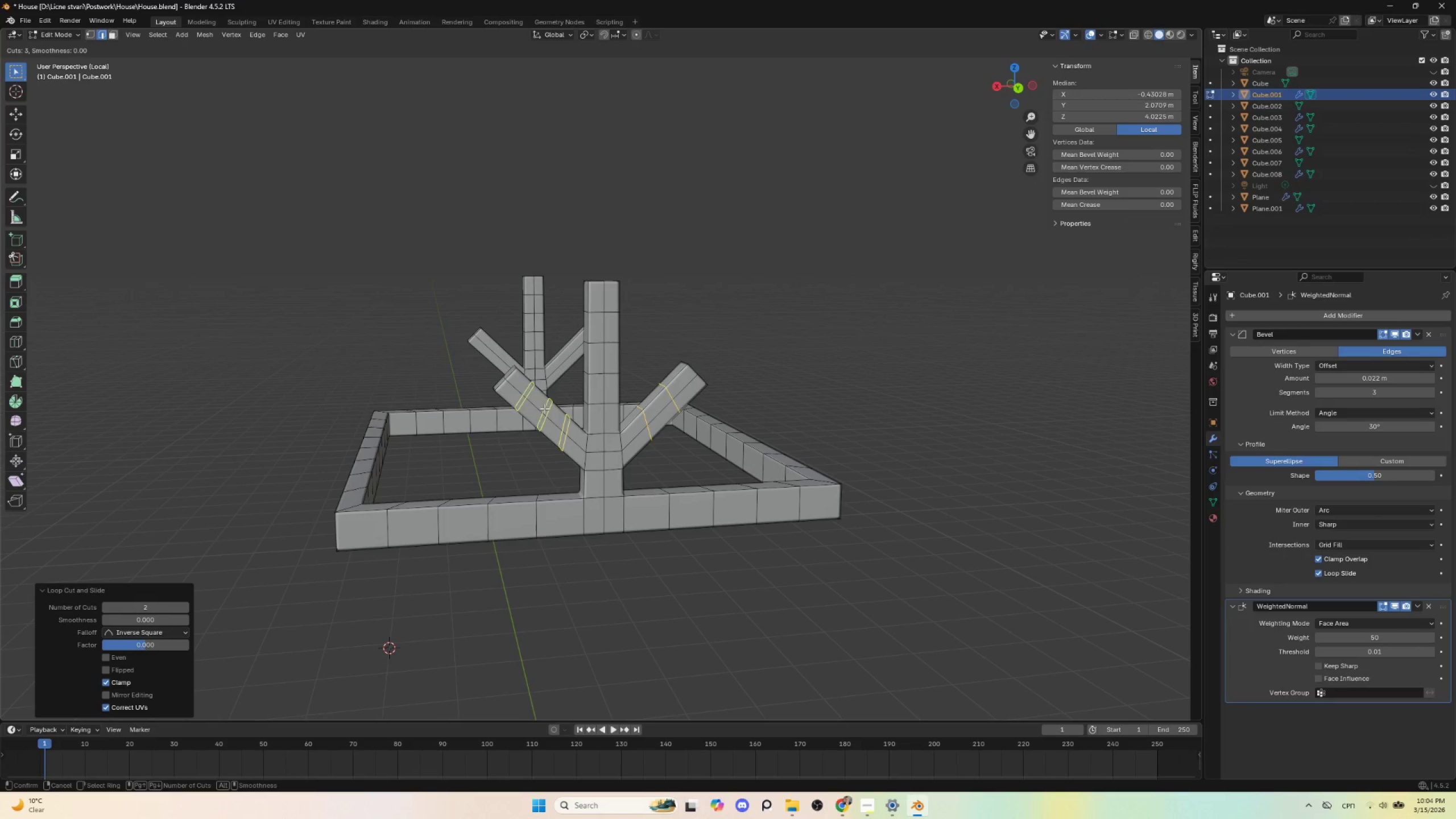 
scroll: coordinate [544, 408], scroll_direction: down, amount: 1.0
 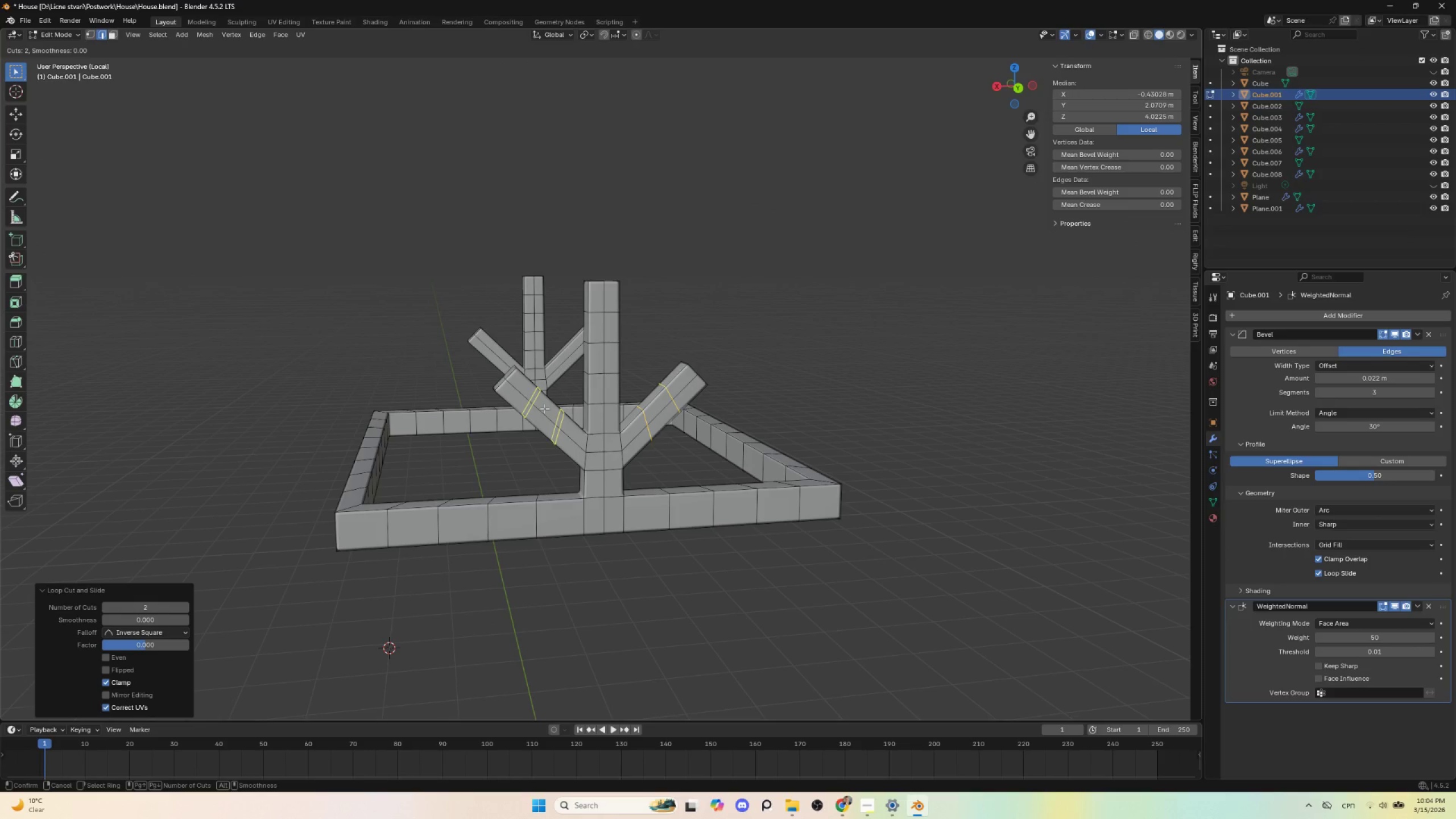 
left_click([544, 408])
 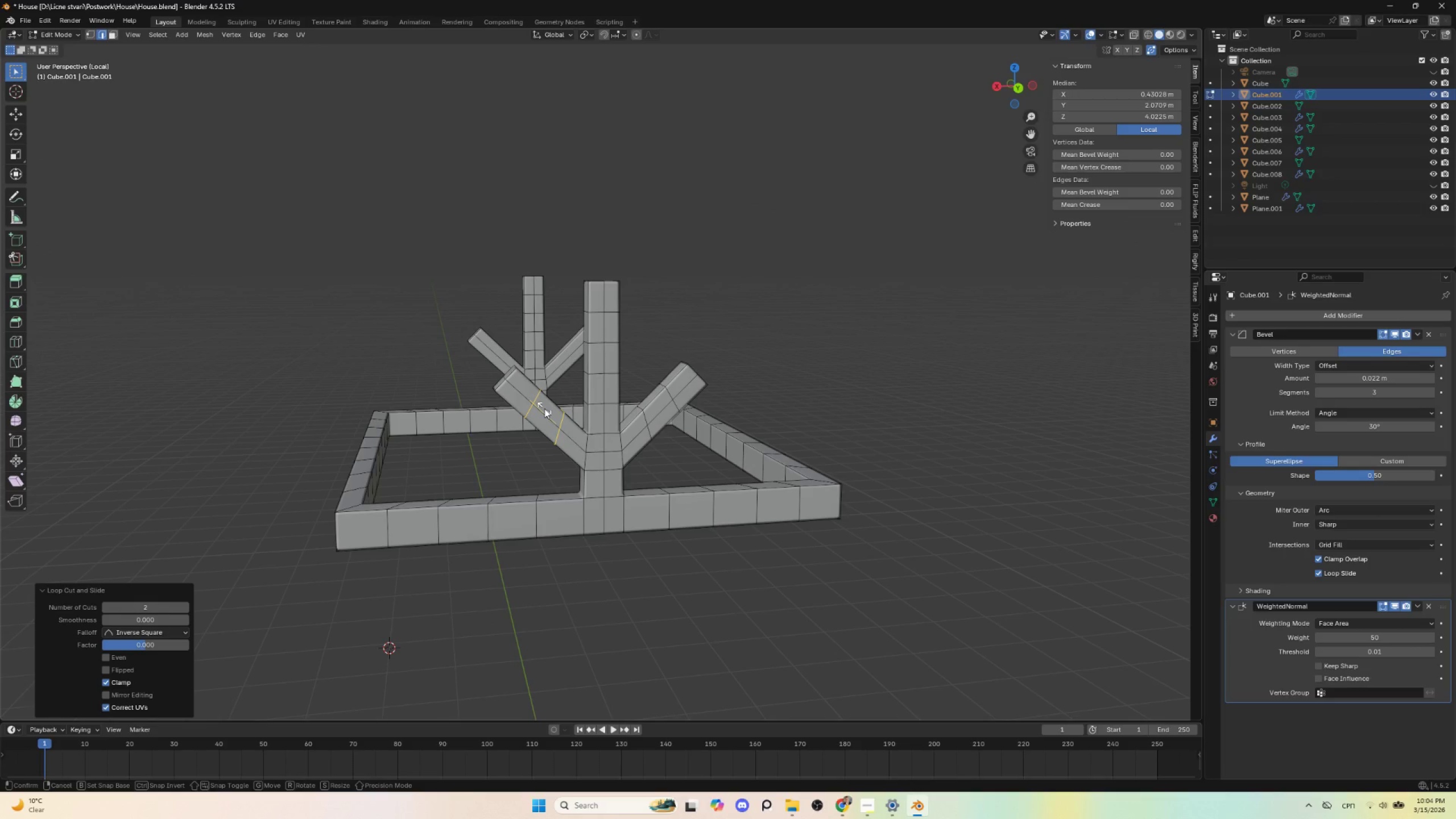 
key(Escape)
 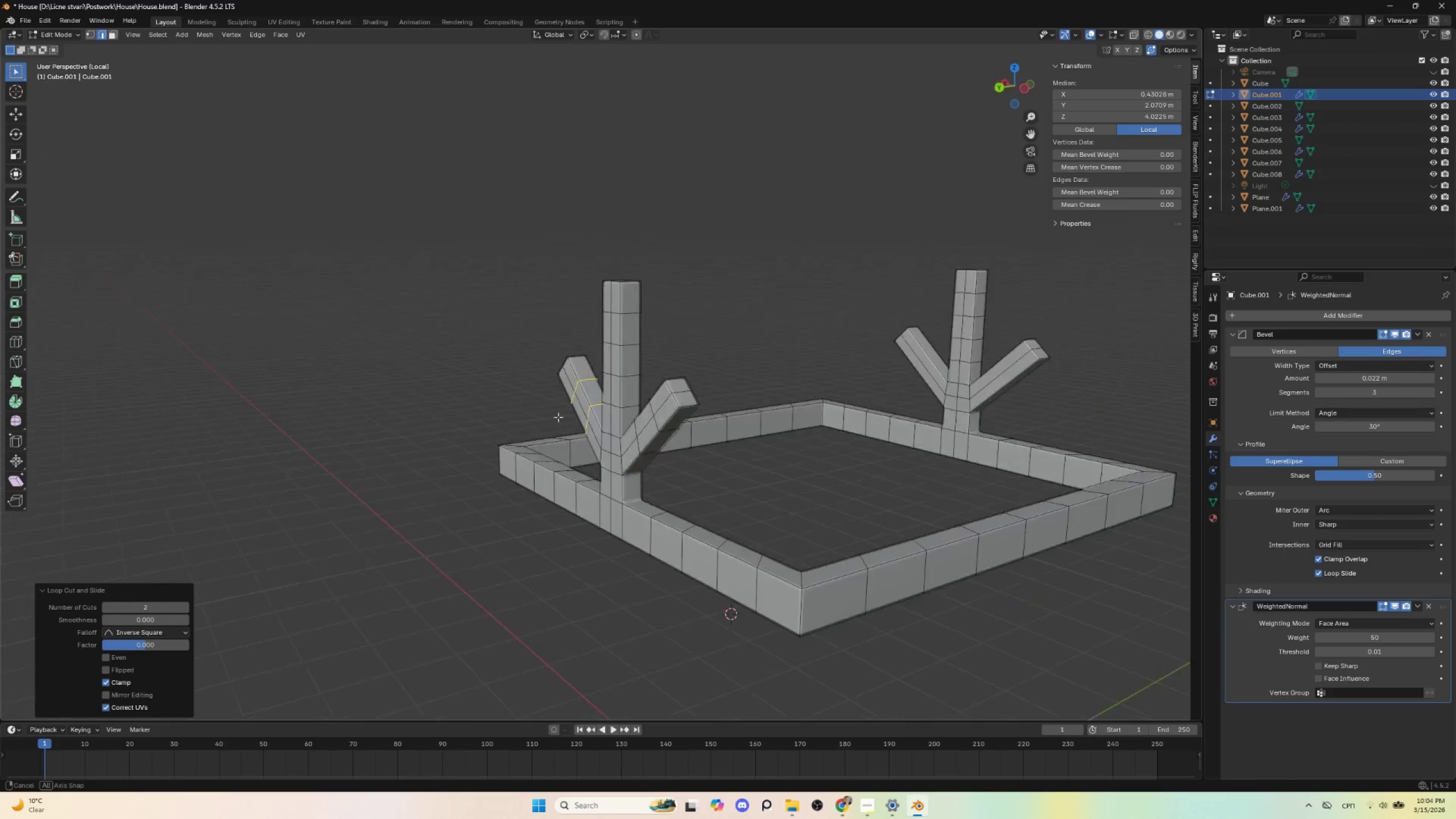 
hold_key(key=ShiftLeft, duration=0.55)
 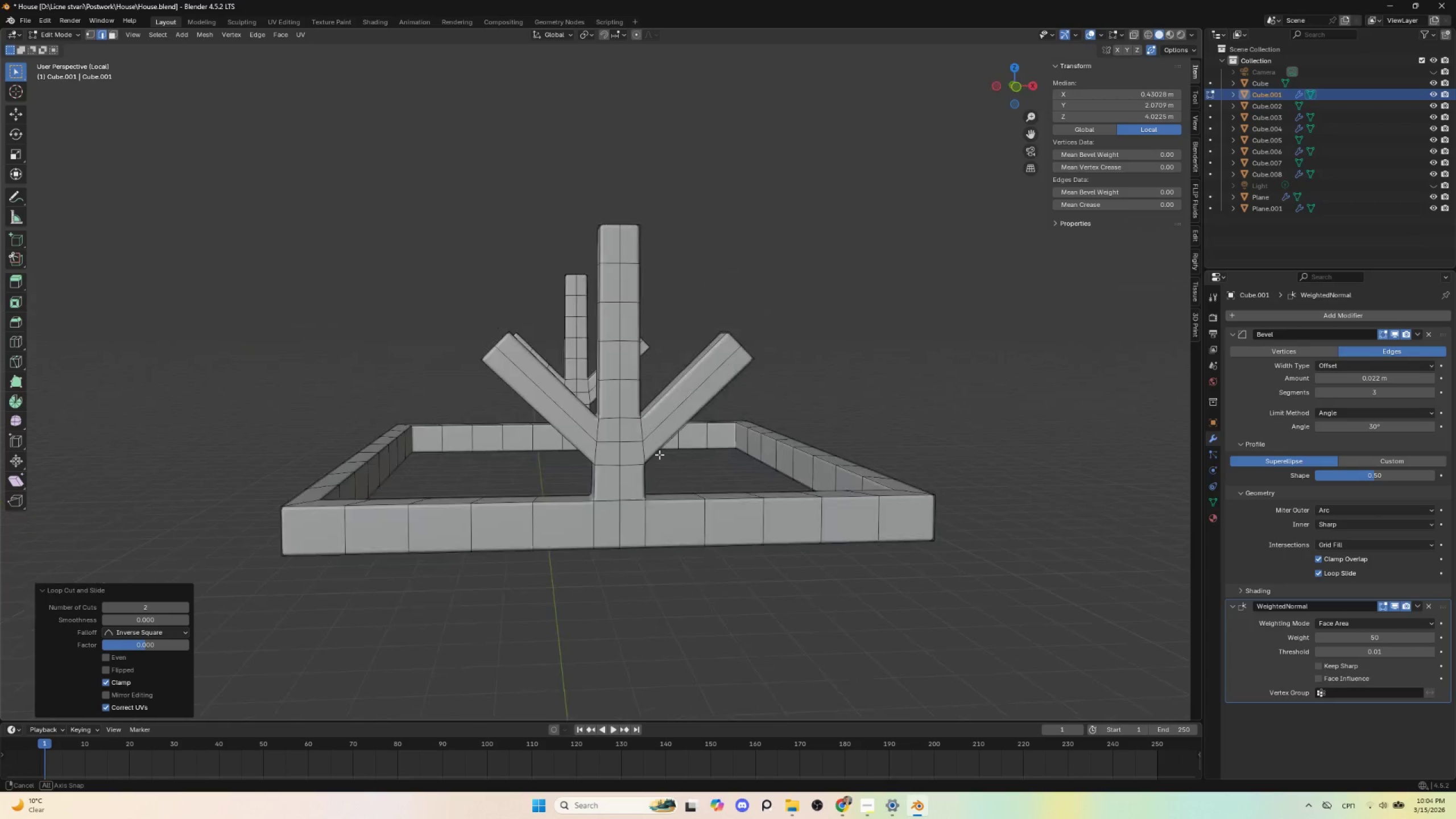 
hold_key(key=ShiftLeft, duration=21.2)
 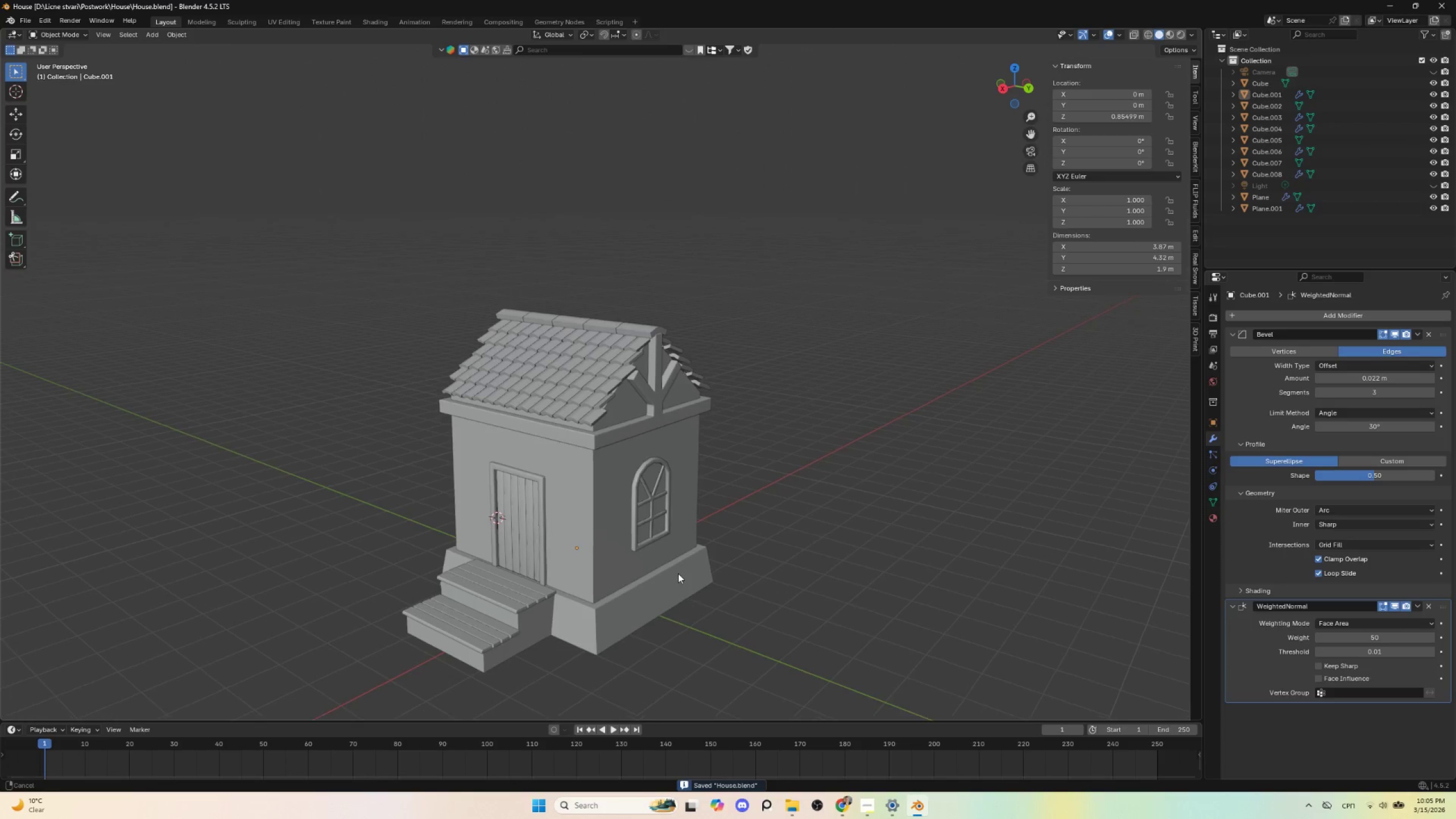 
key(Control+R)
 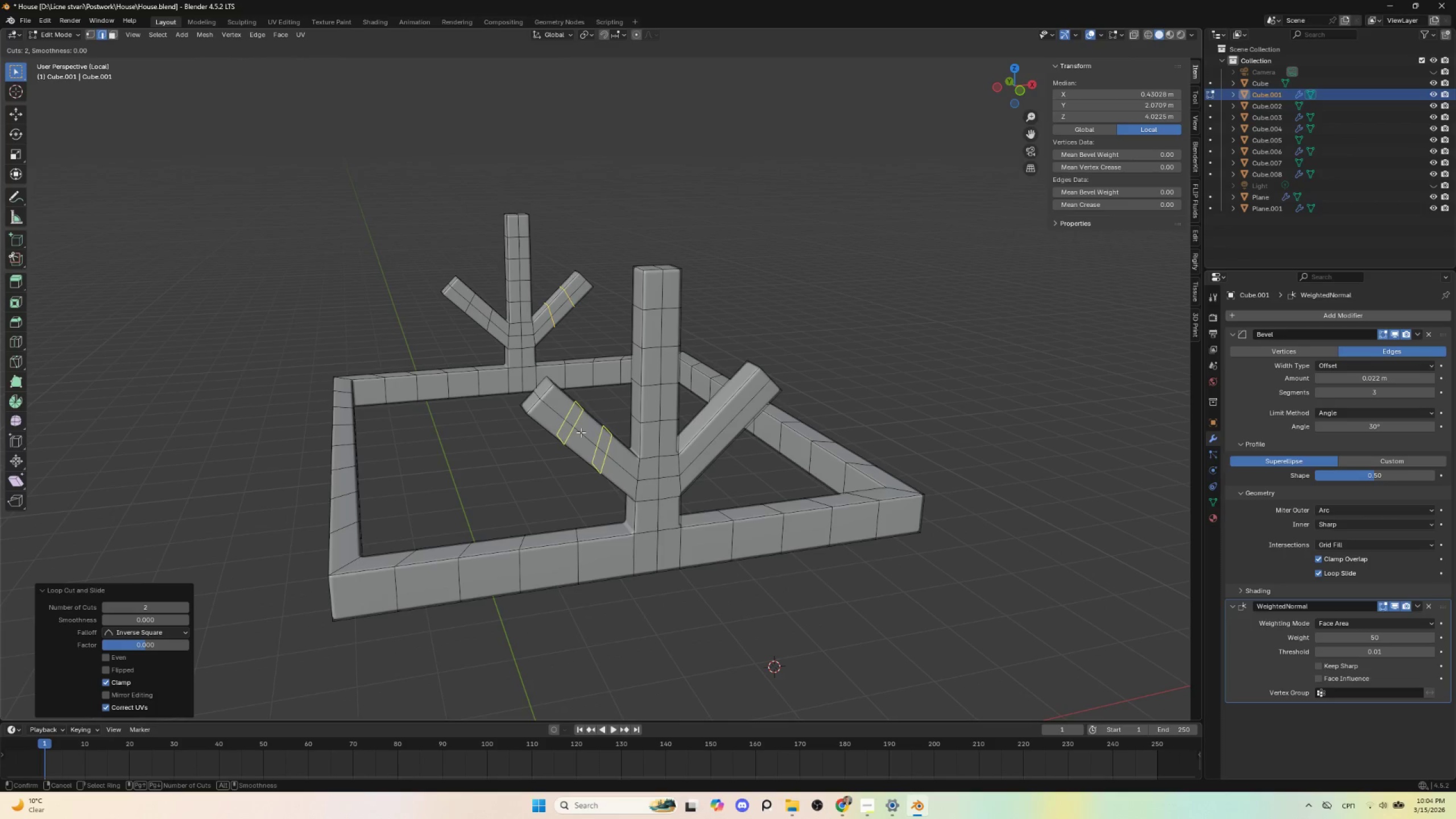 
scroll: coordinate [581, 432], scroll_direction: up, amount: 1.0
 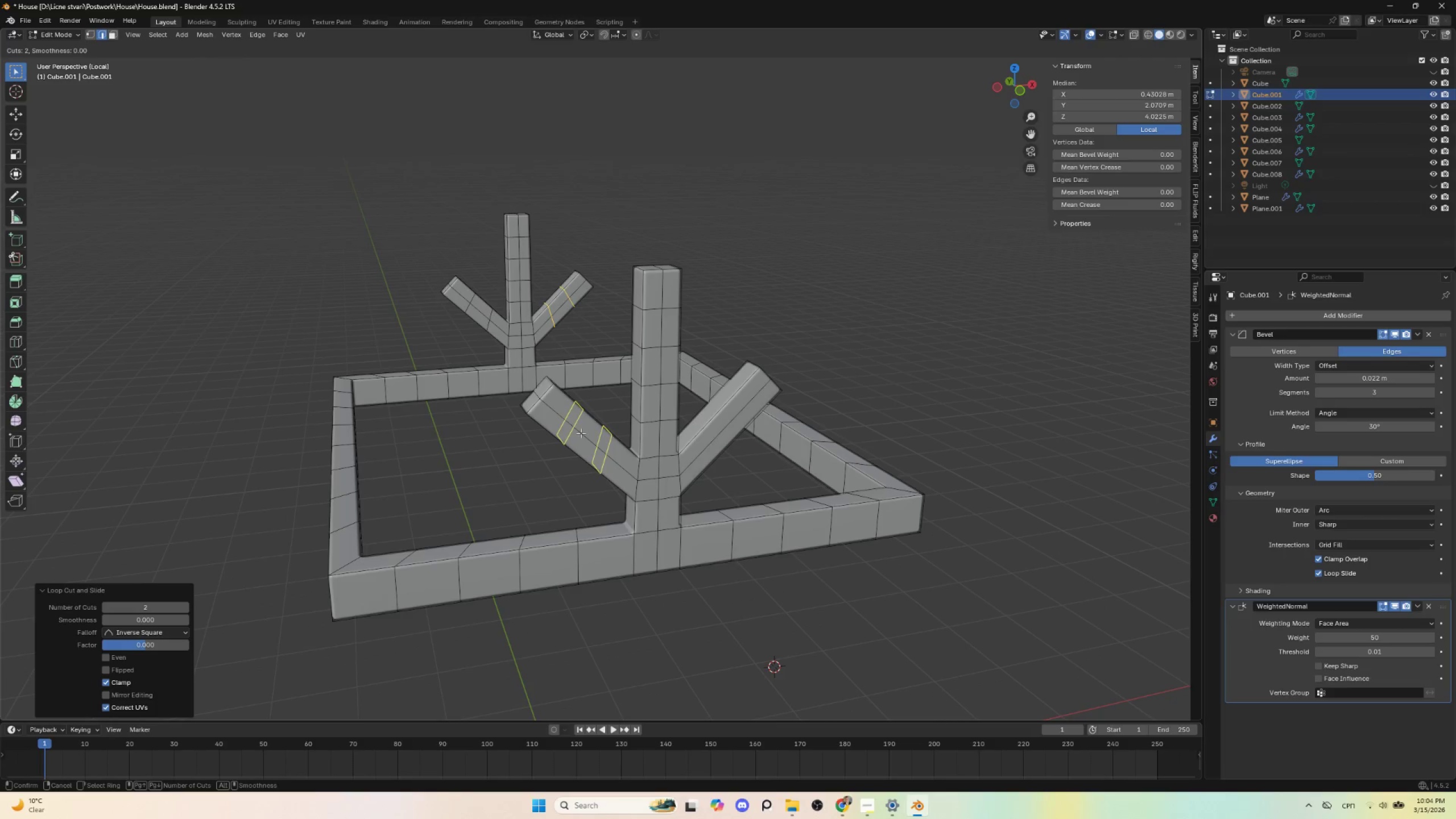 
left_click([581, 433])
 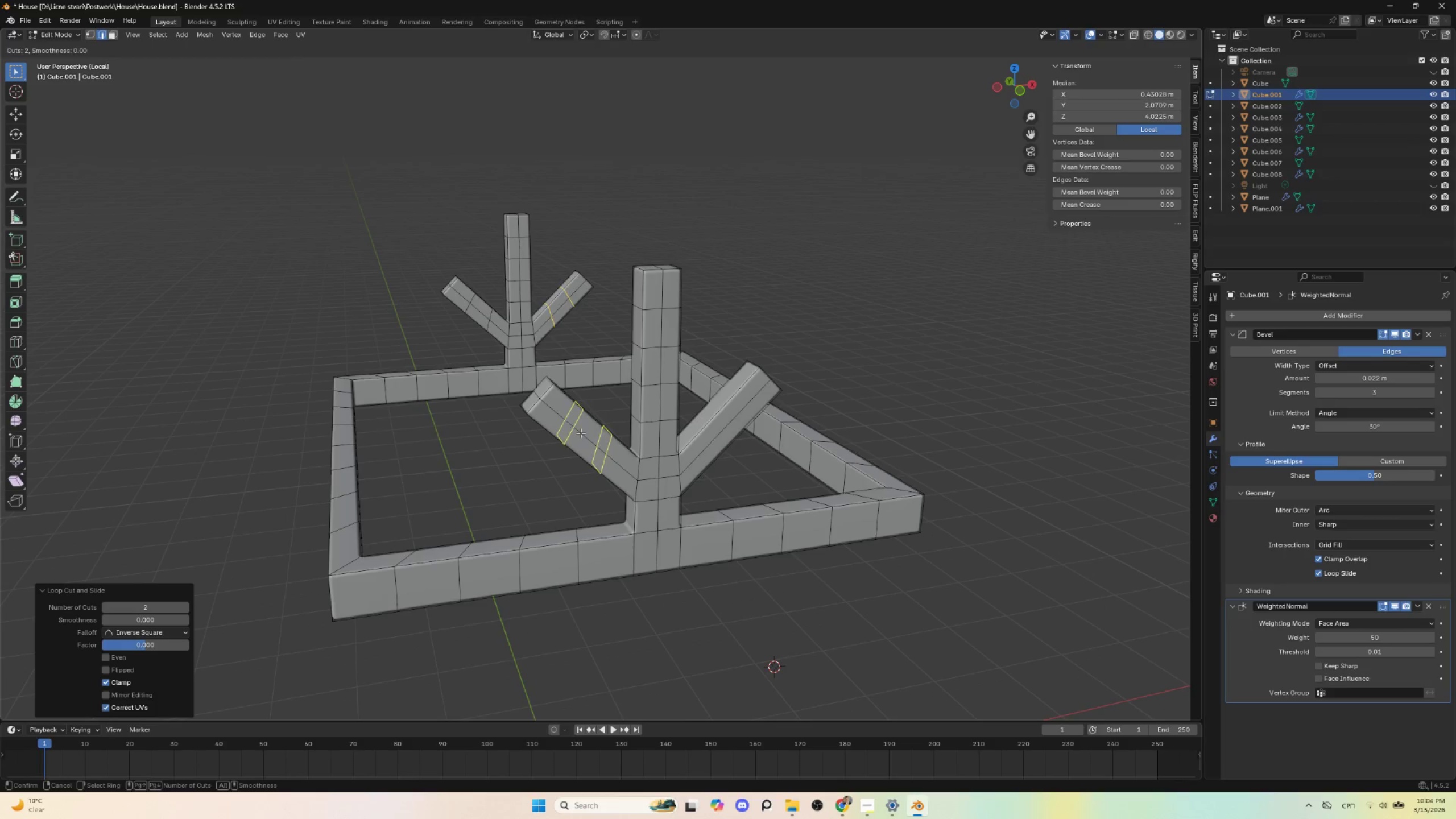 
key(Escape)
 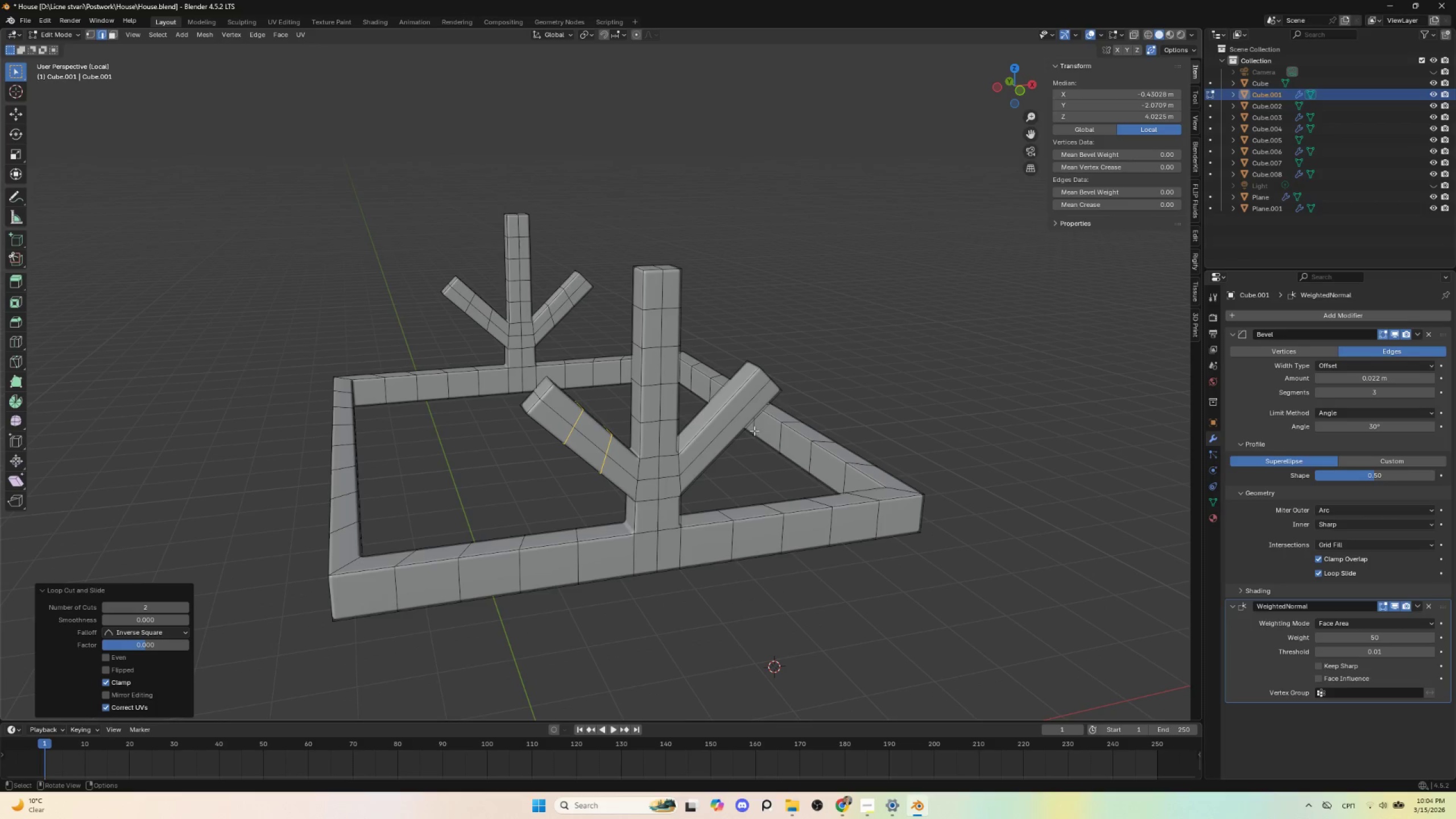 
key(Control+R)
 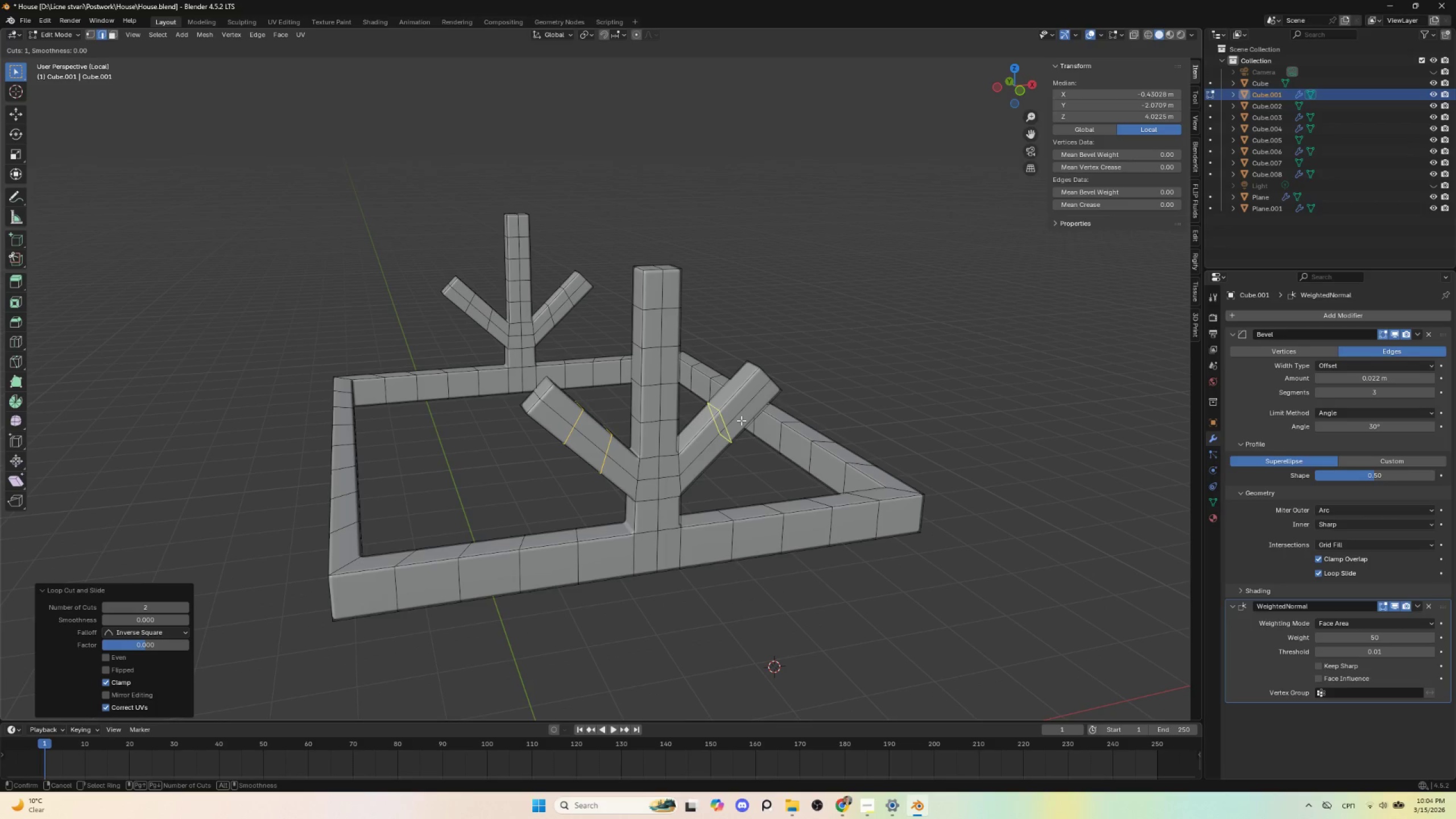 
scroll: coordinate [741, 420], scroll_direction: up, amount: 1.0
 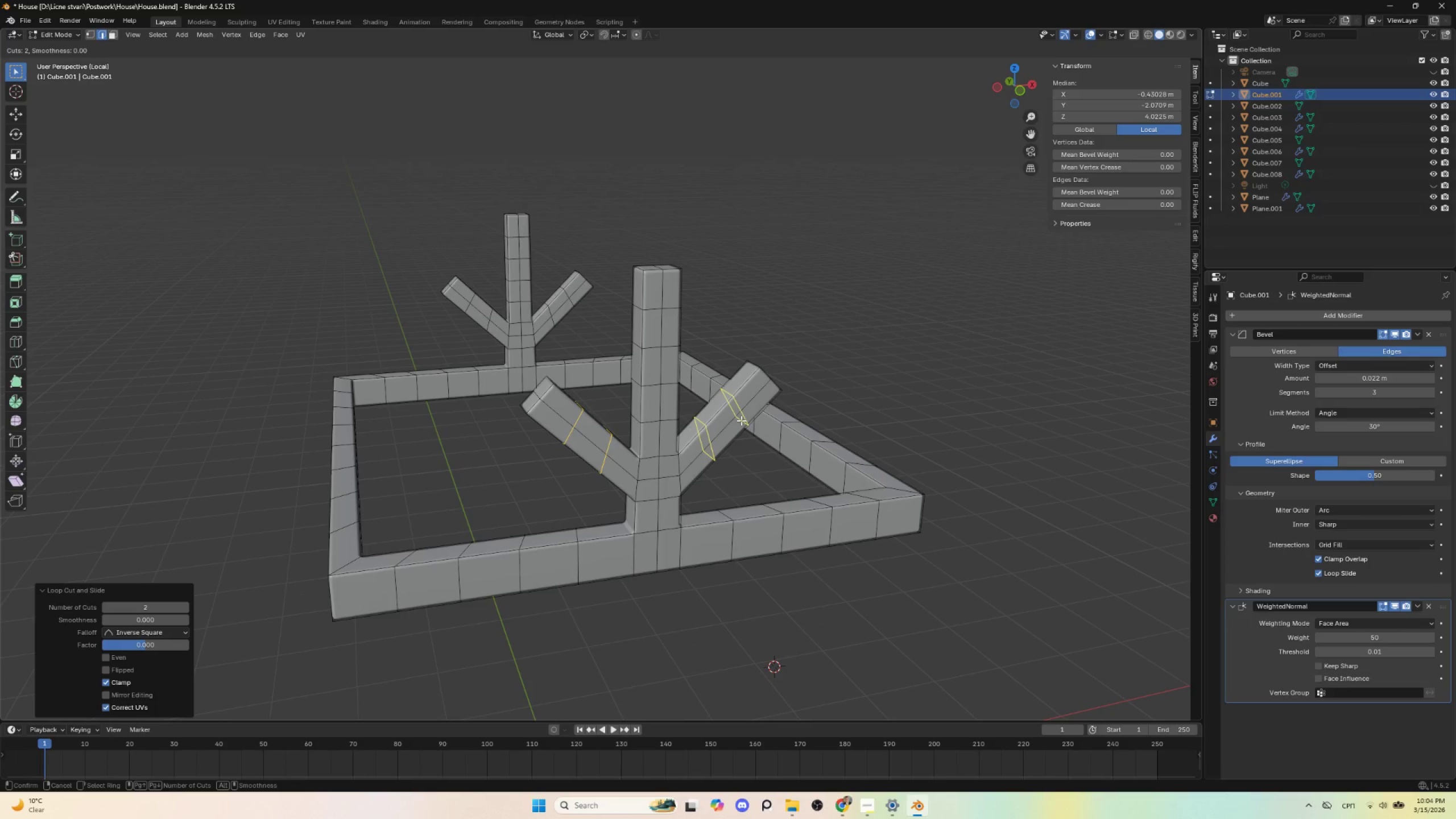 
left_click([741, 420])
 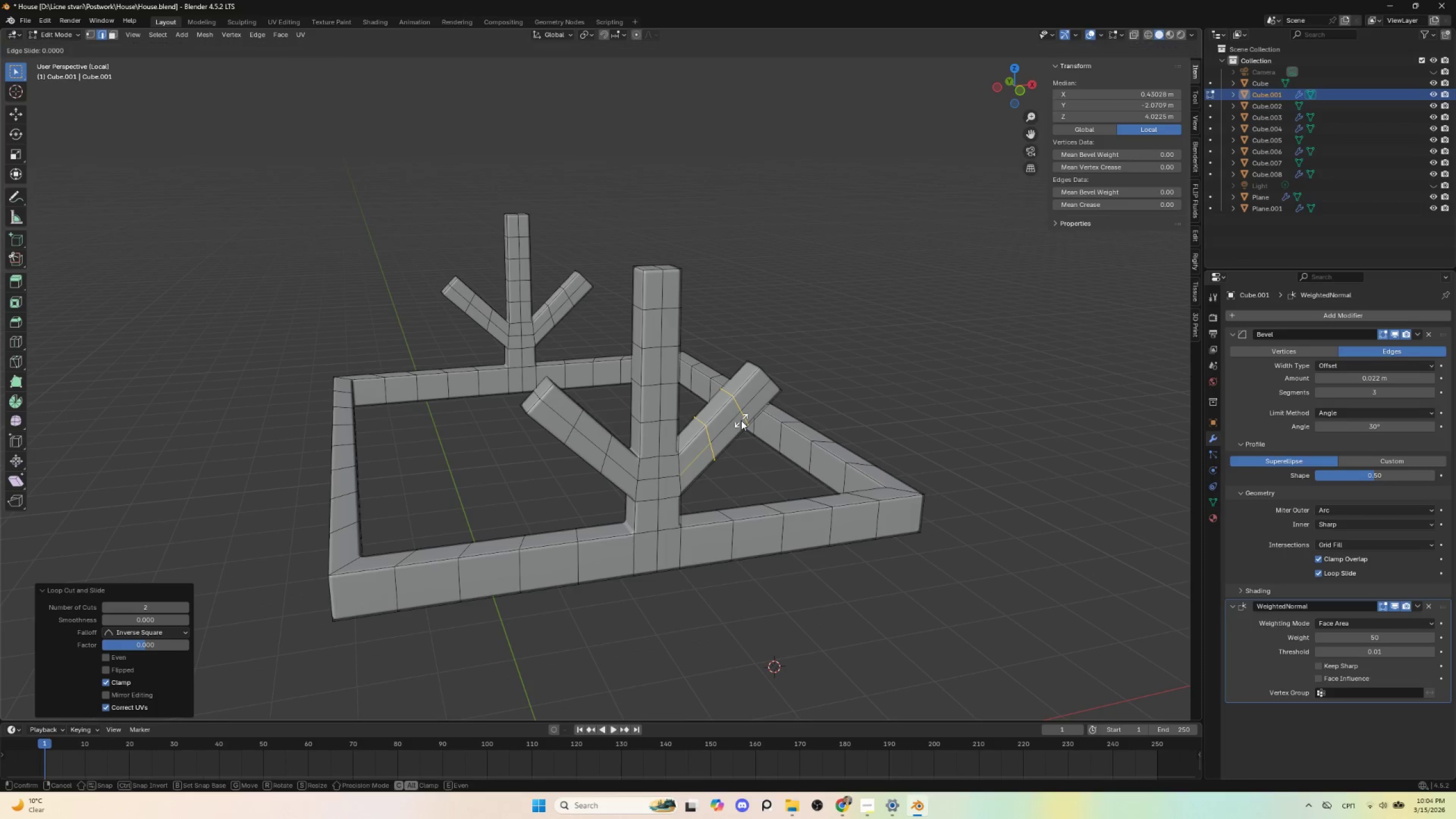 
key(Escape)
 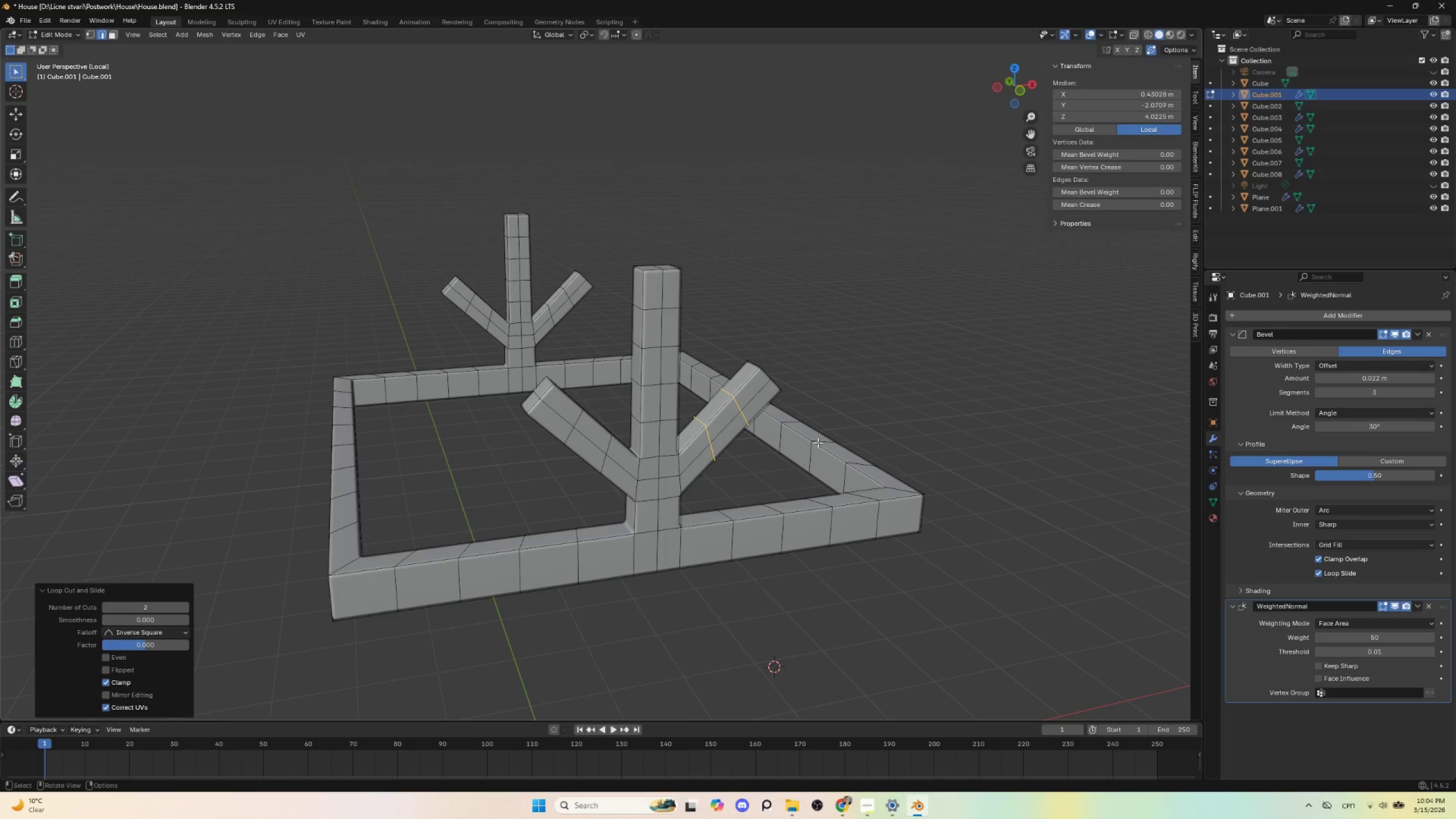 
key(Tab)
 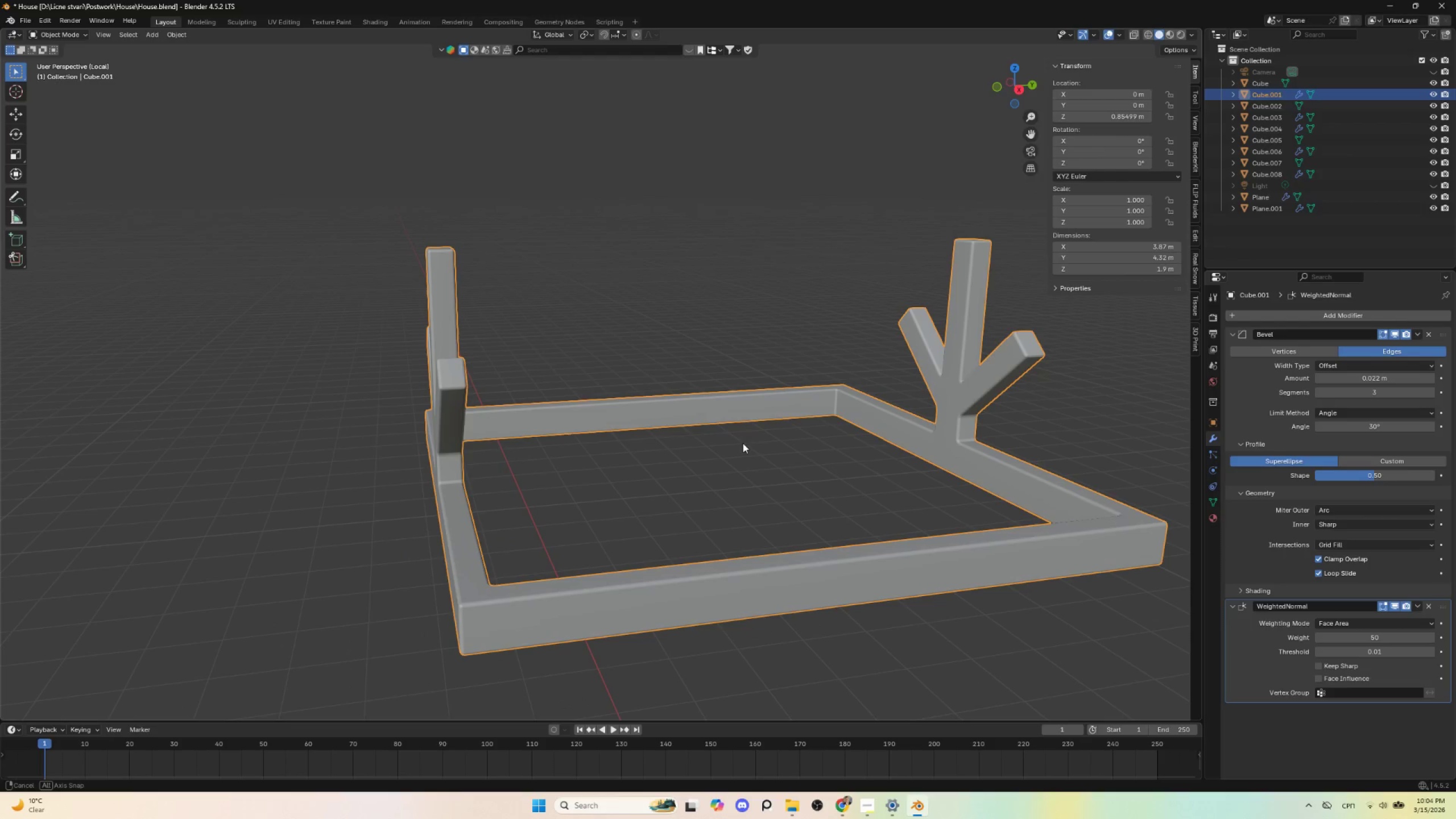 
scroll: coordinate [743, 443], scroll_direction: down, amount: 2.0
 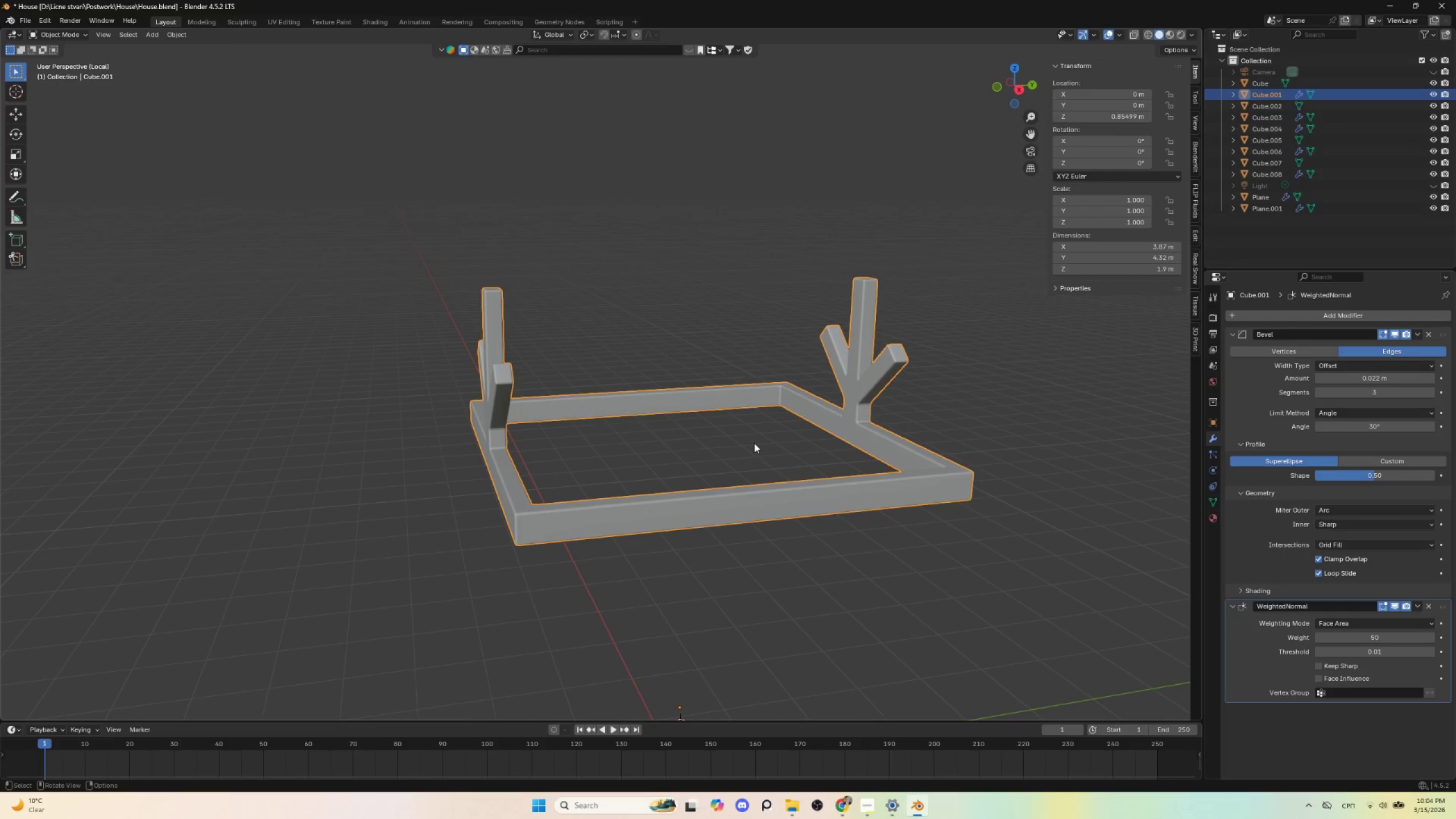 
key(NumpadDivide)
 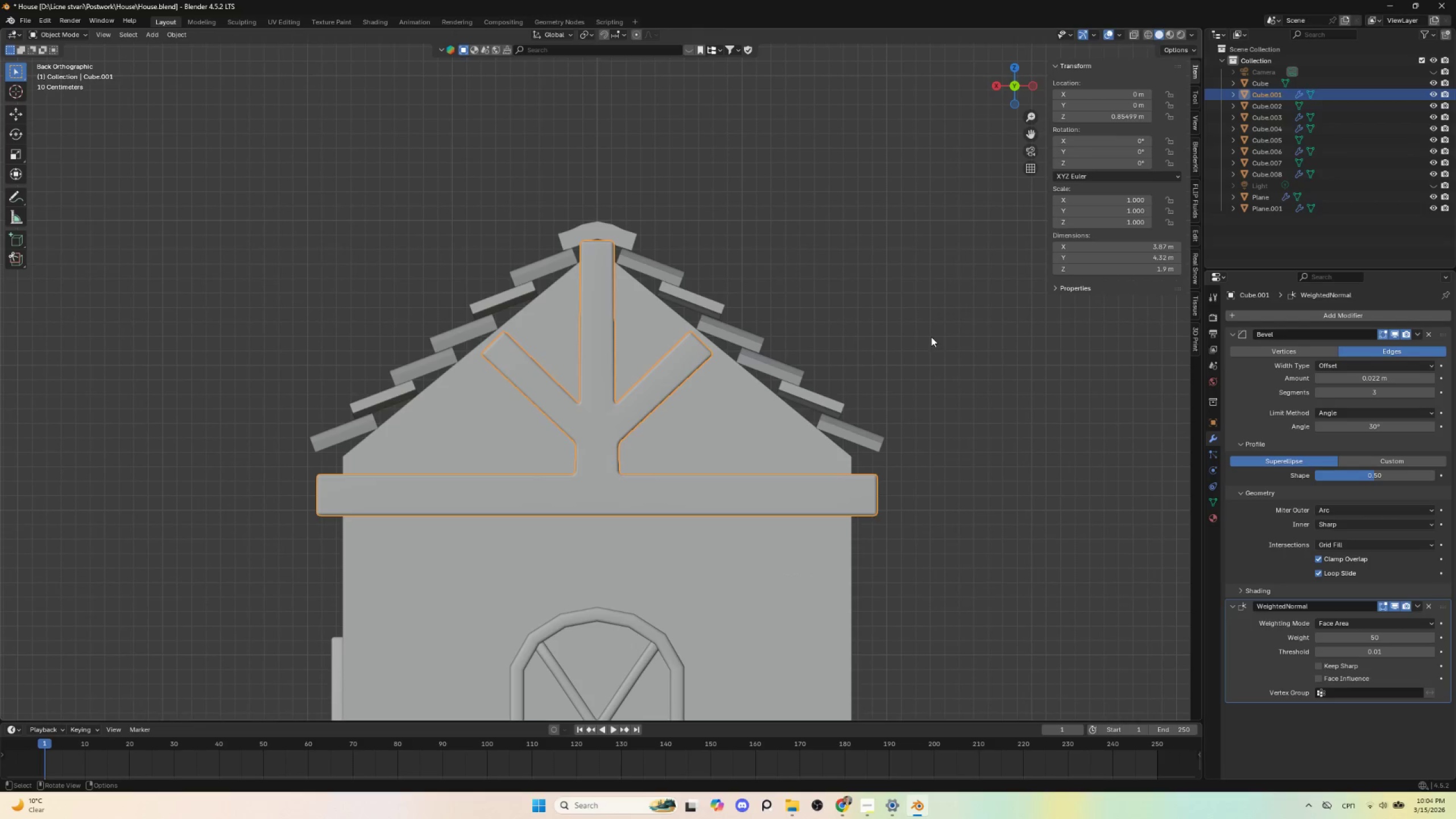 
left_click([932, 336])
 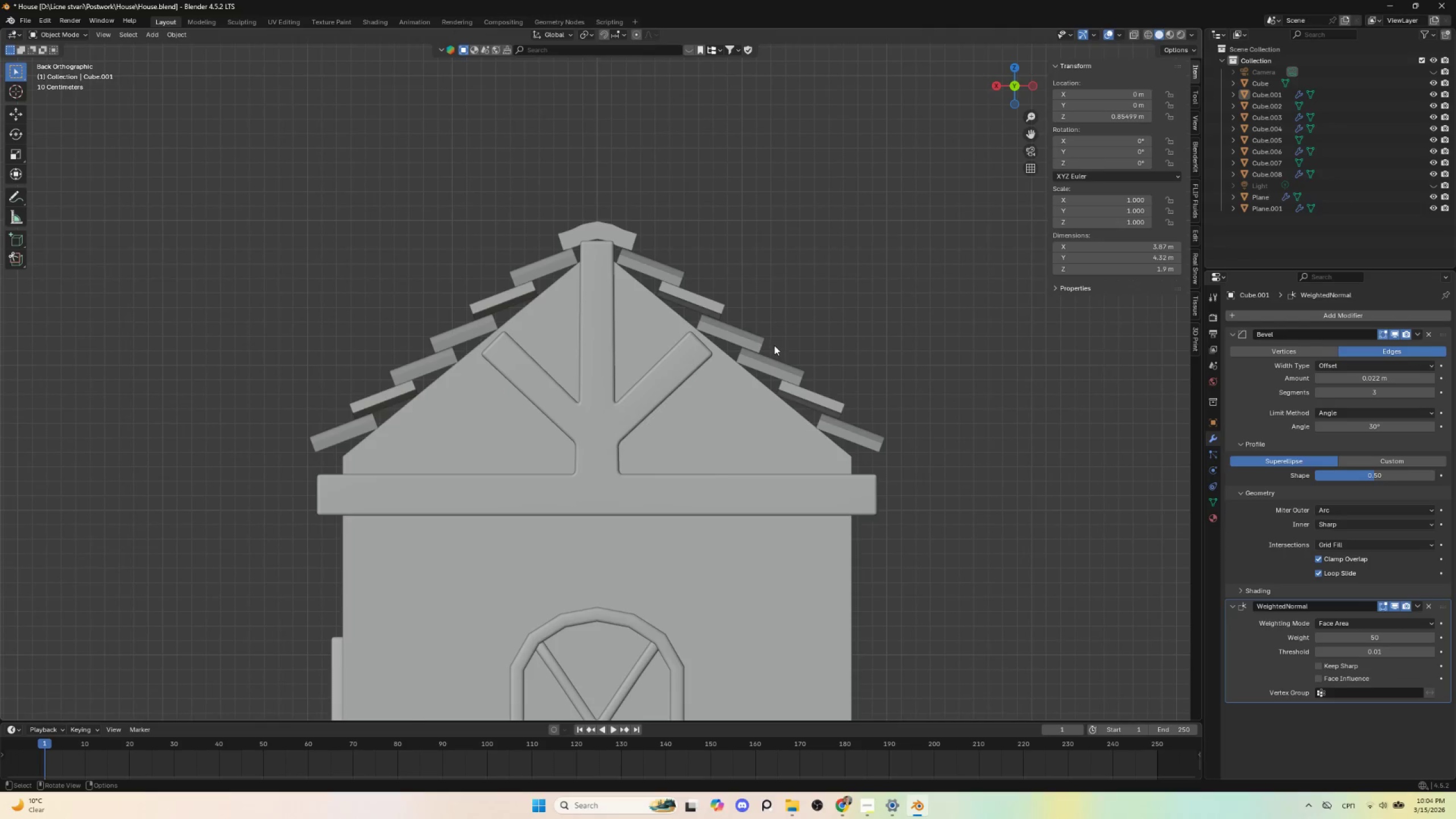 
scroll: coordinate [770, 367], scroll_direction: down, amount: 6.0
 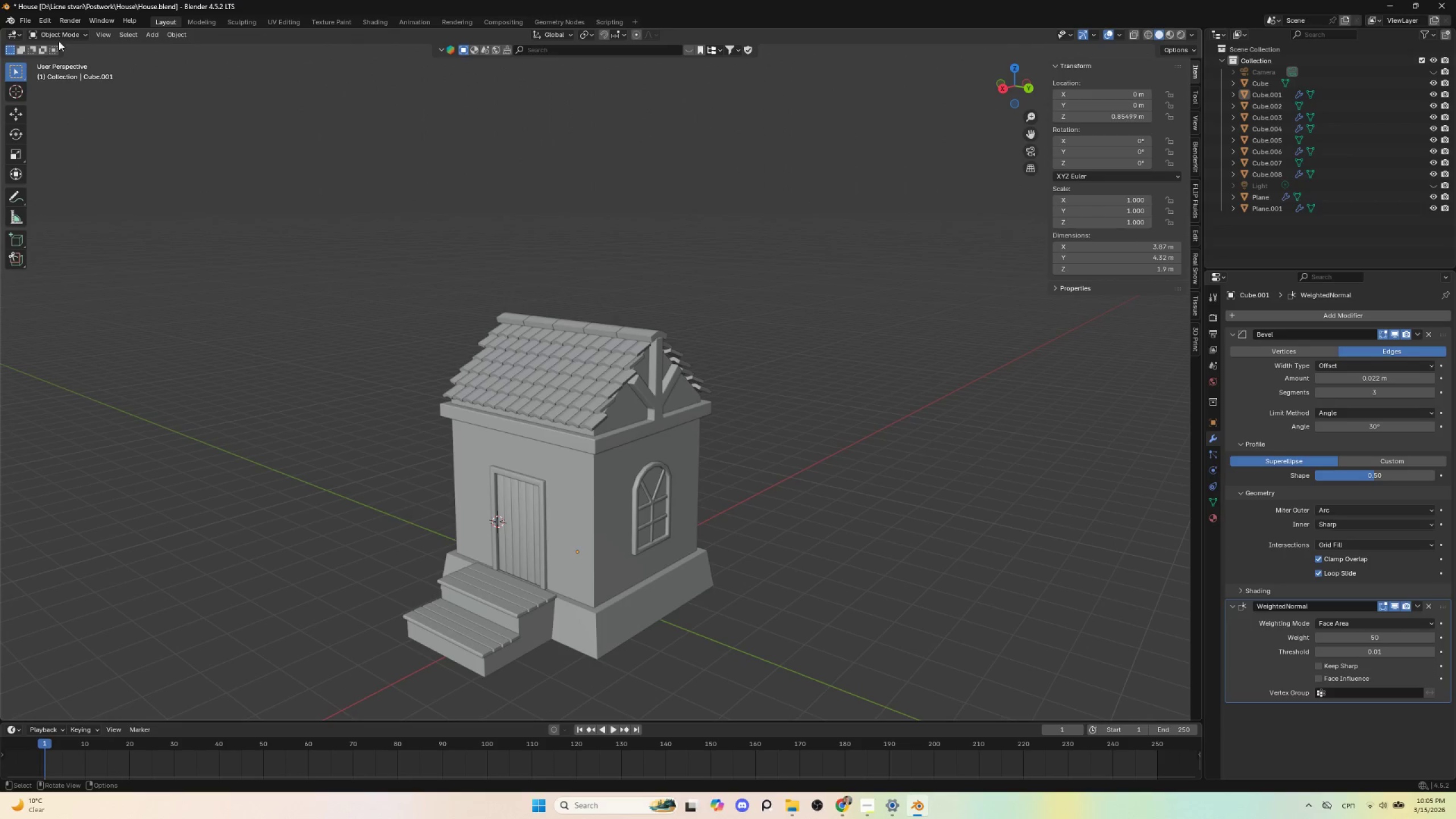 
left_click([32, 20])
 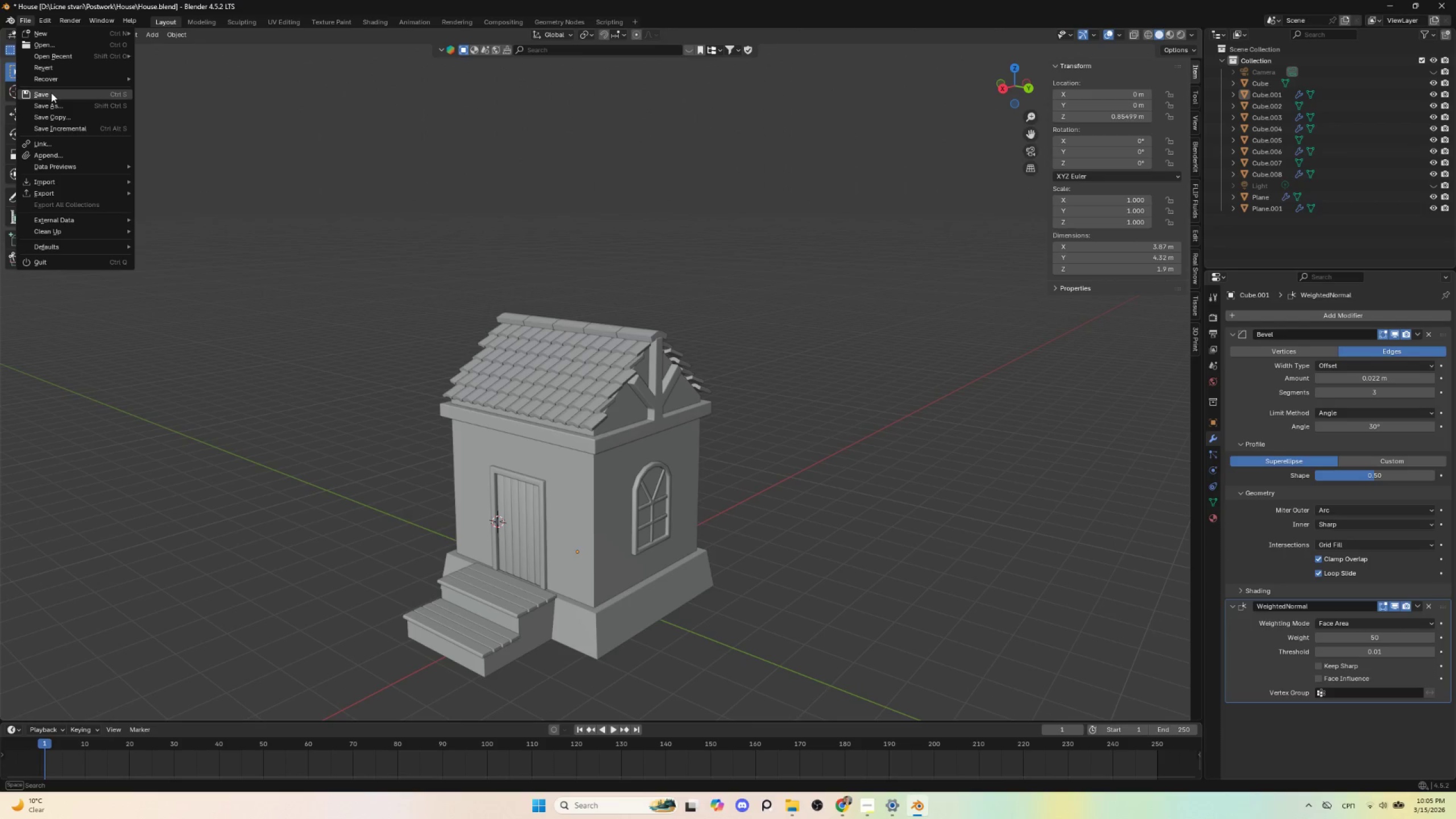 
left_click([51, 93])
 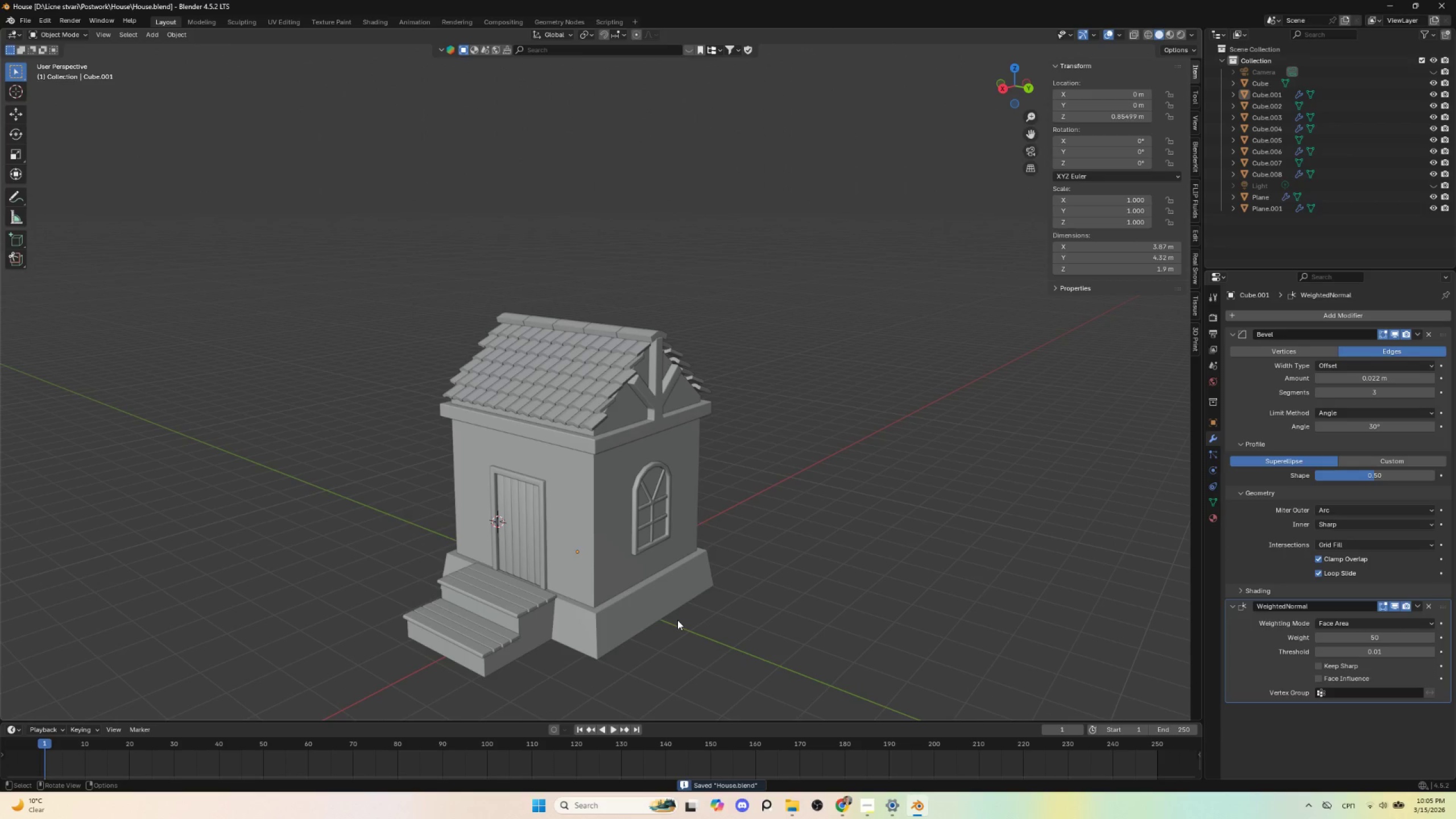 
hold_key(key=ShiftLeft, duration=0.59)
 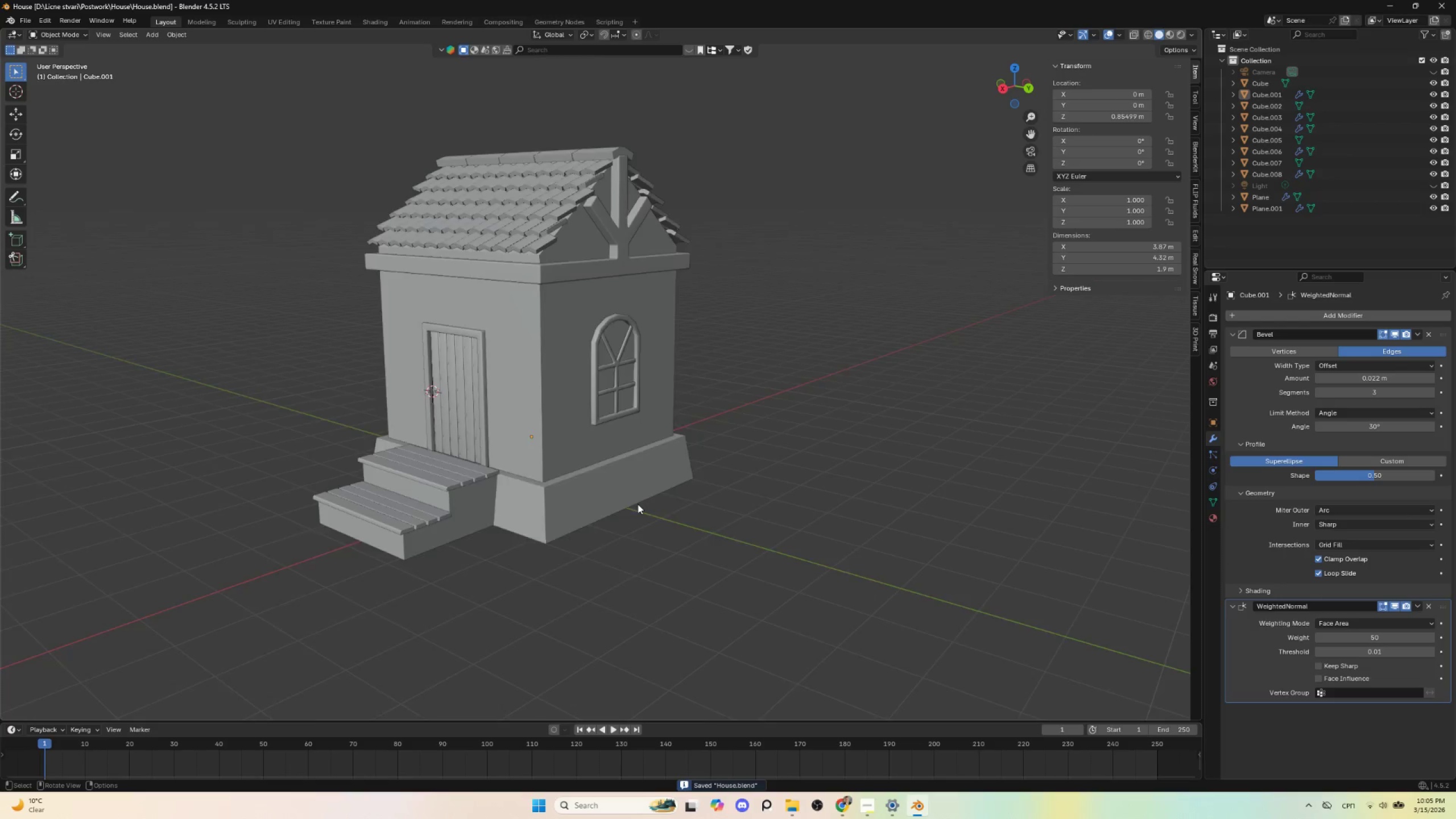 
scroll: coordinate [638, 504], scroll_direction: up, amount: 3.0
 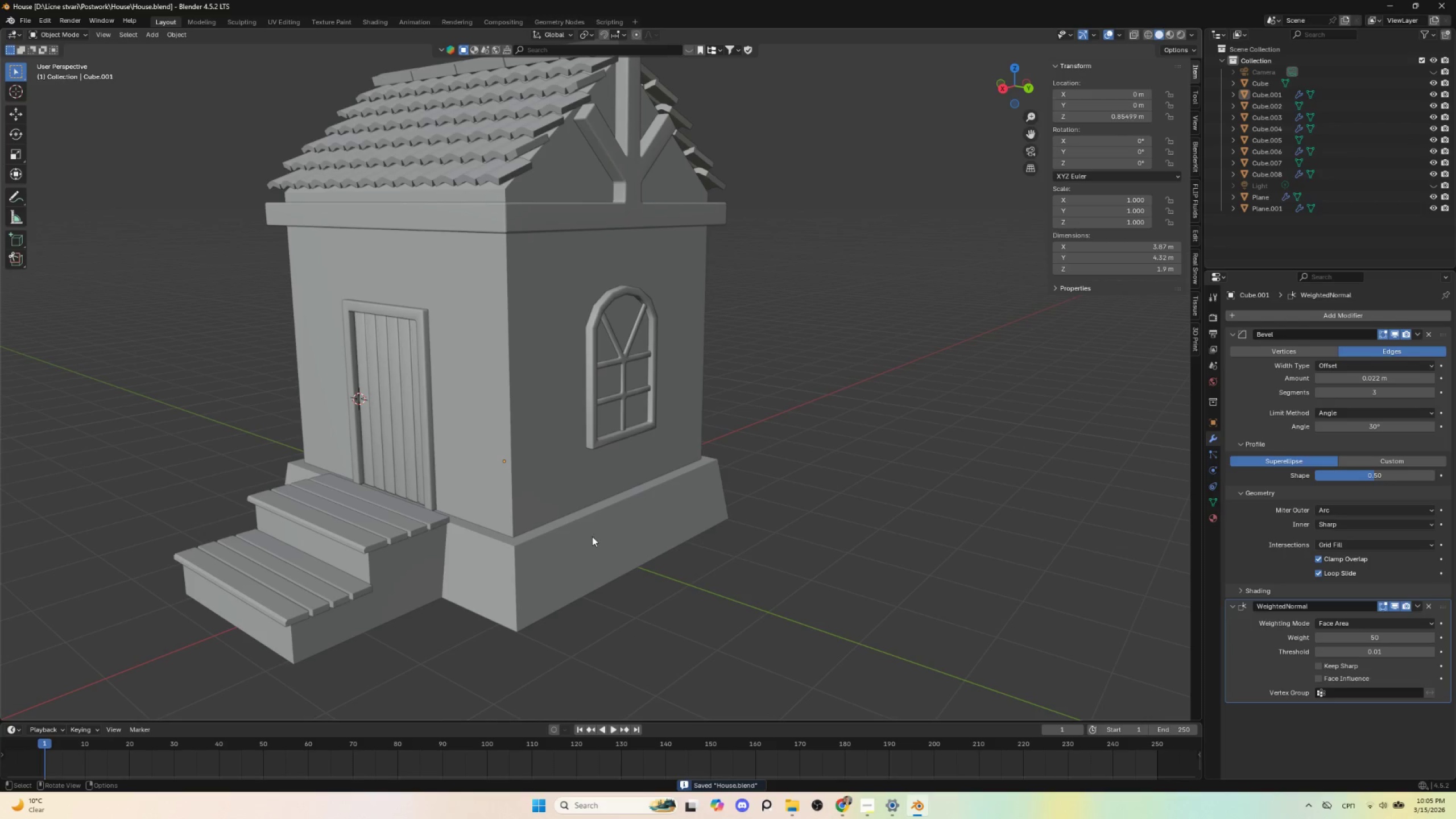 
left_click([592, 536])
 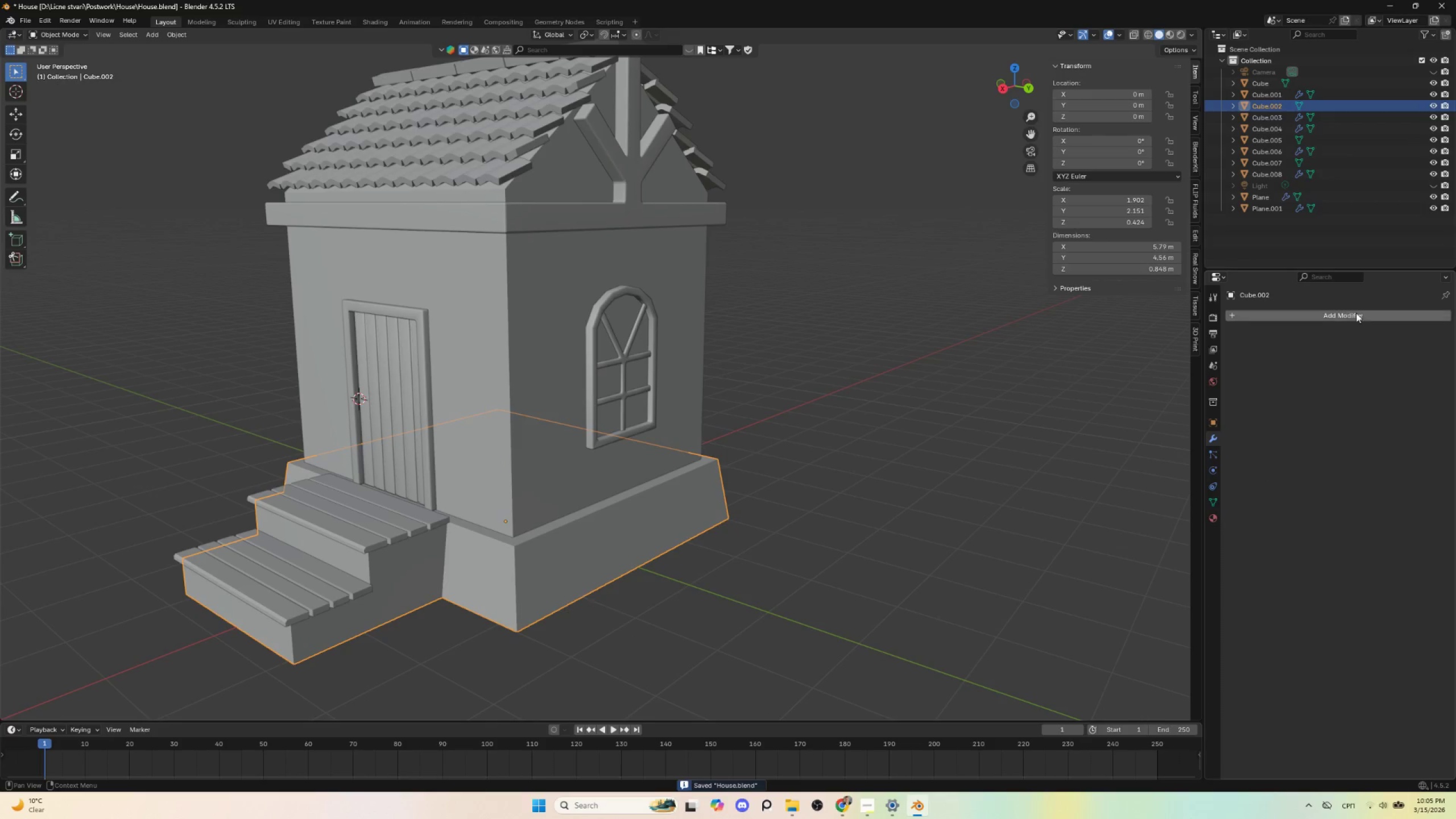 
left_click([1351, 312])
 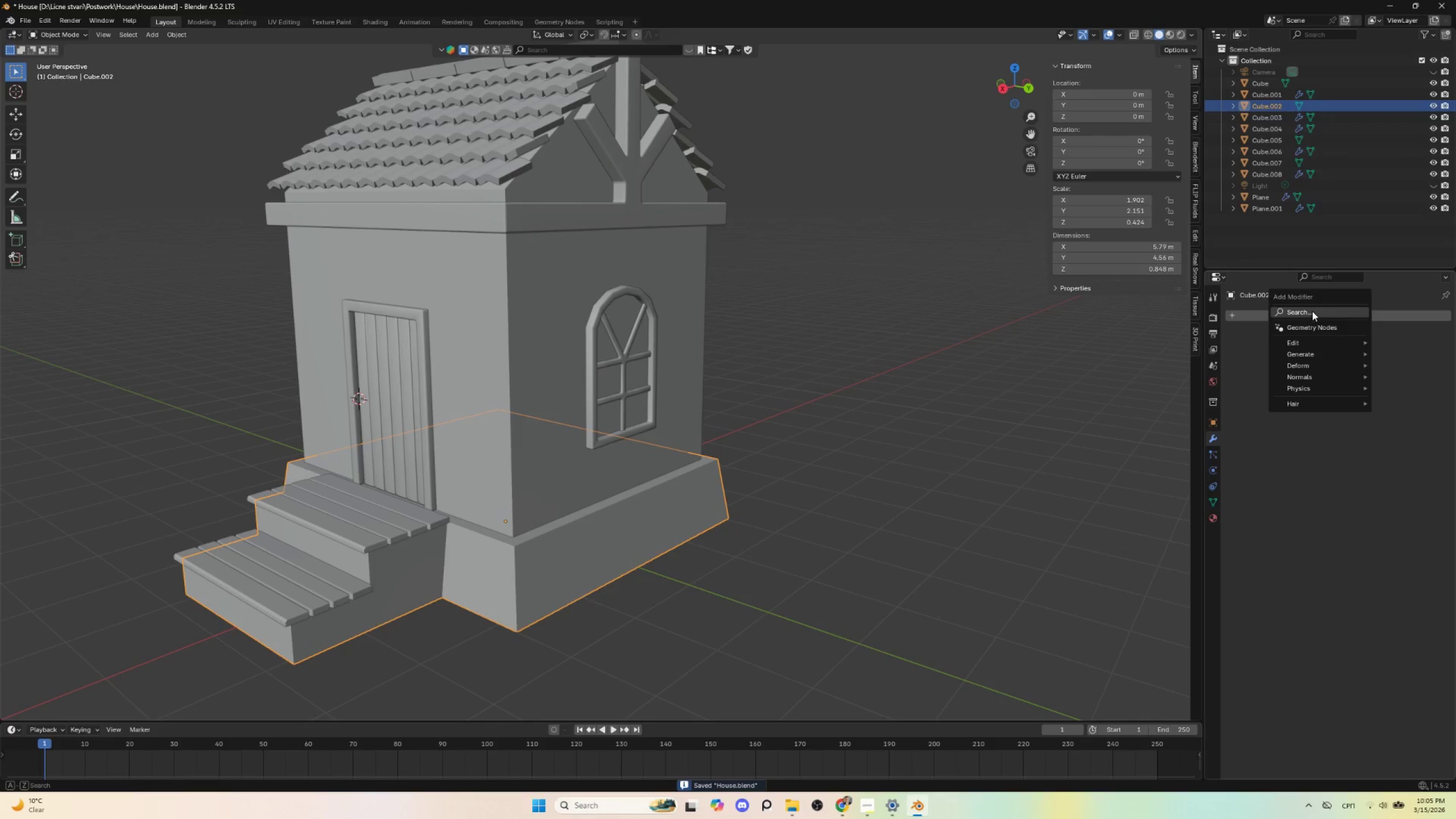 
left_click([1312, 311])
 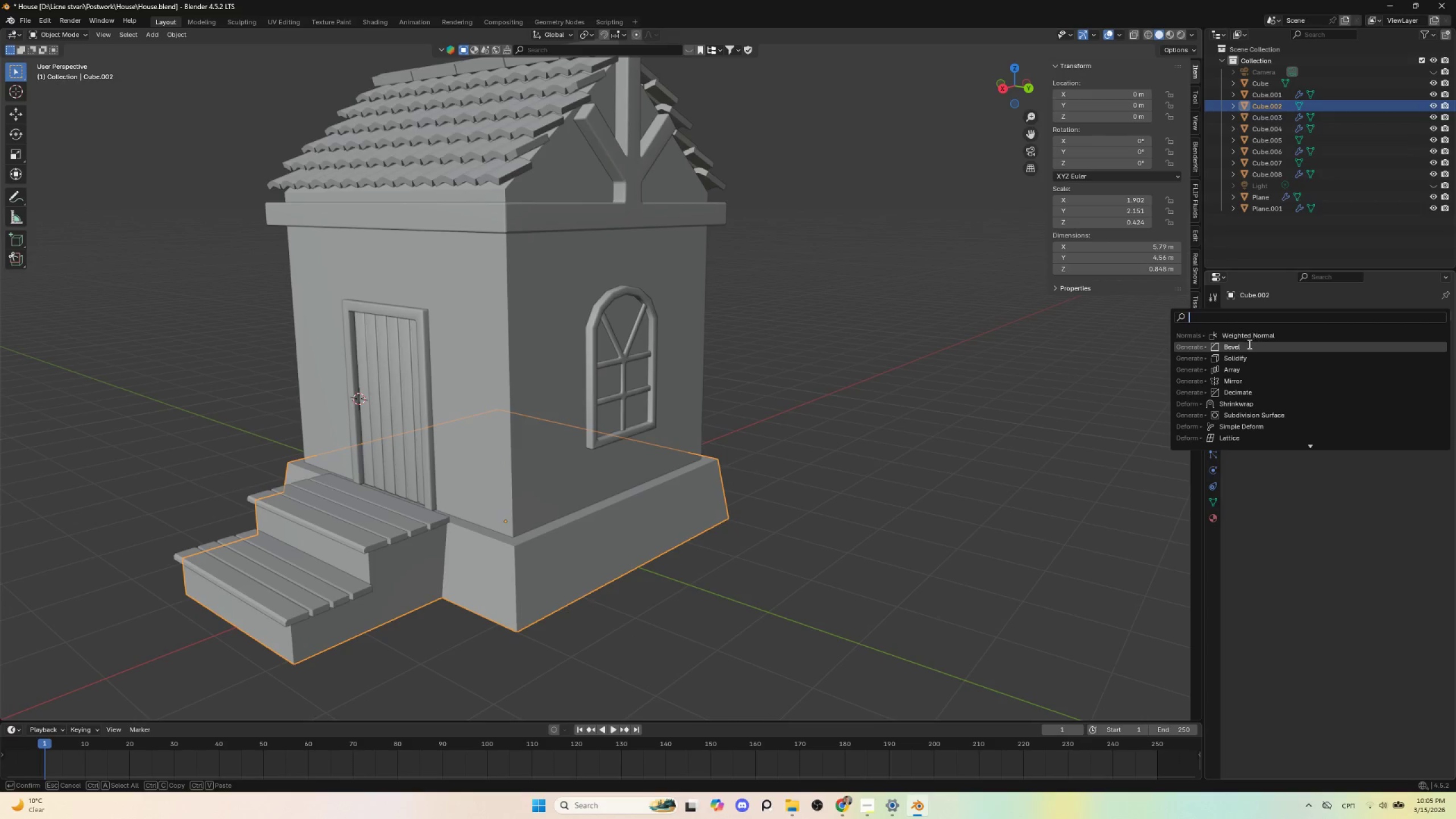 
left_click([1246, 347])
 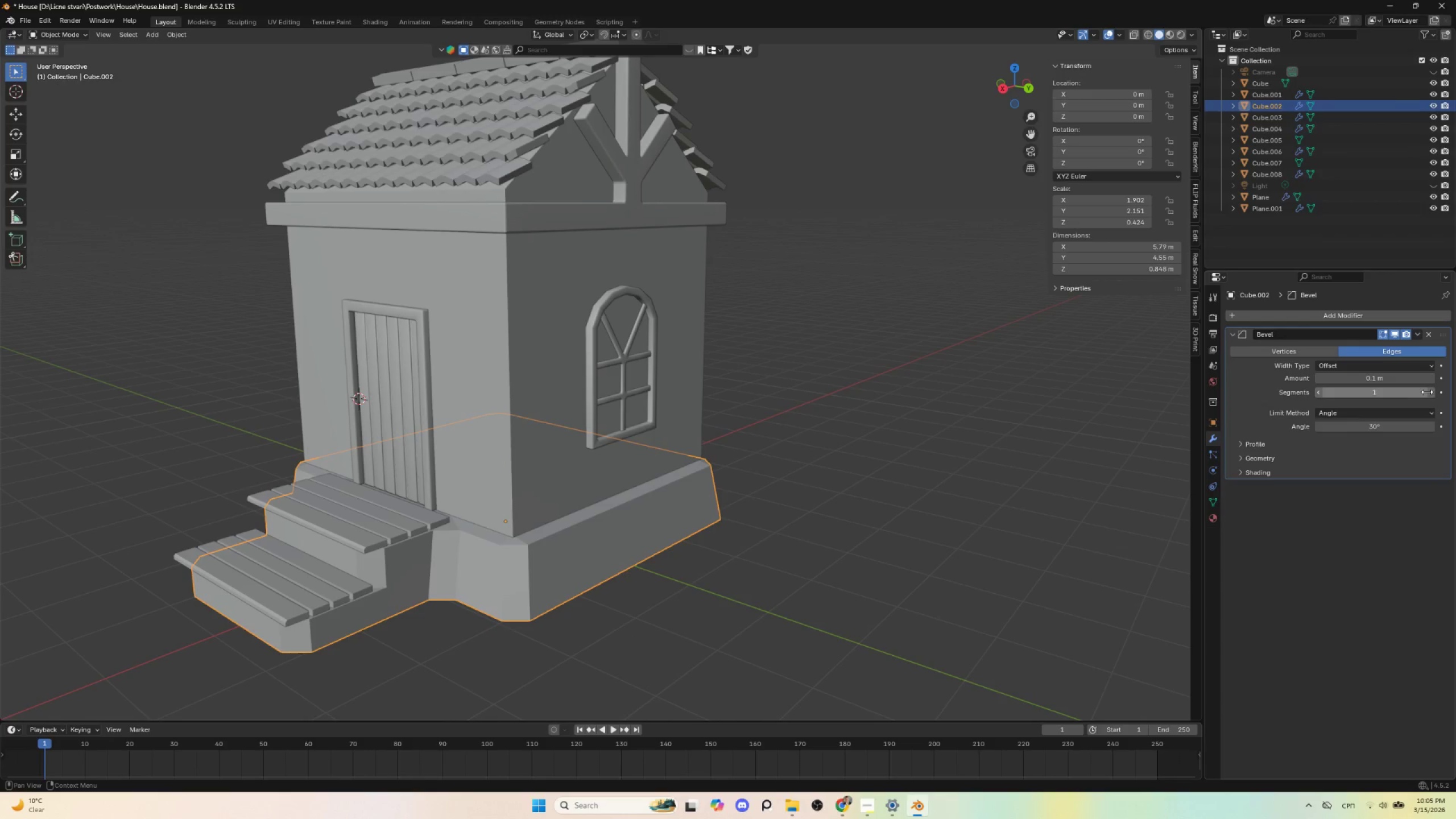 
double_click([1432, 392])
 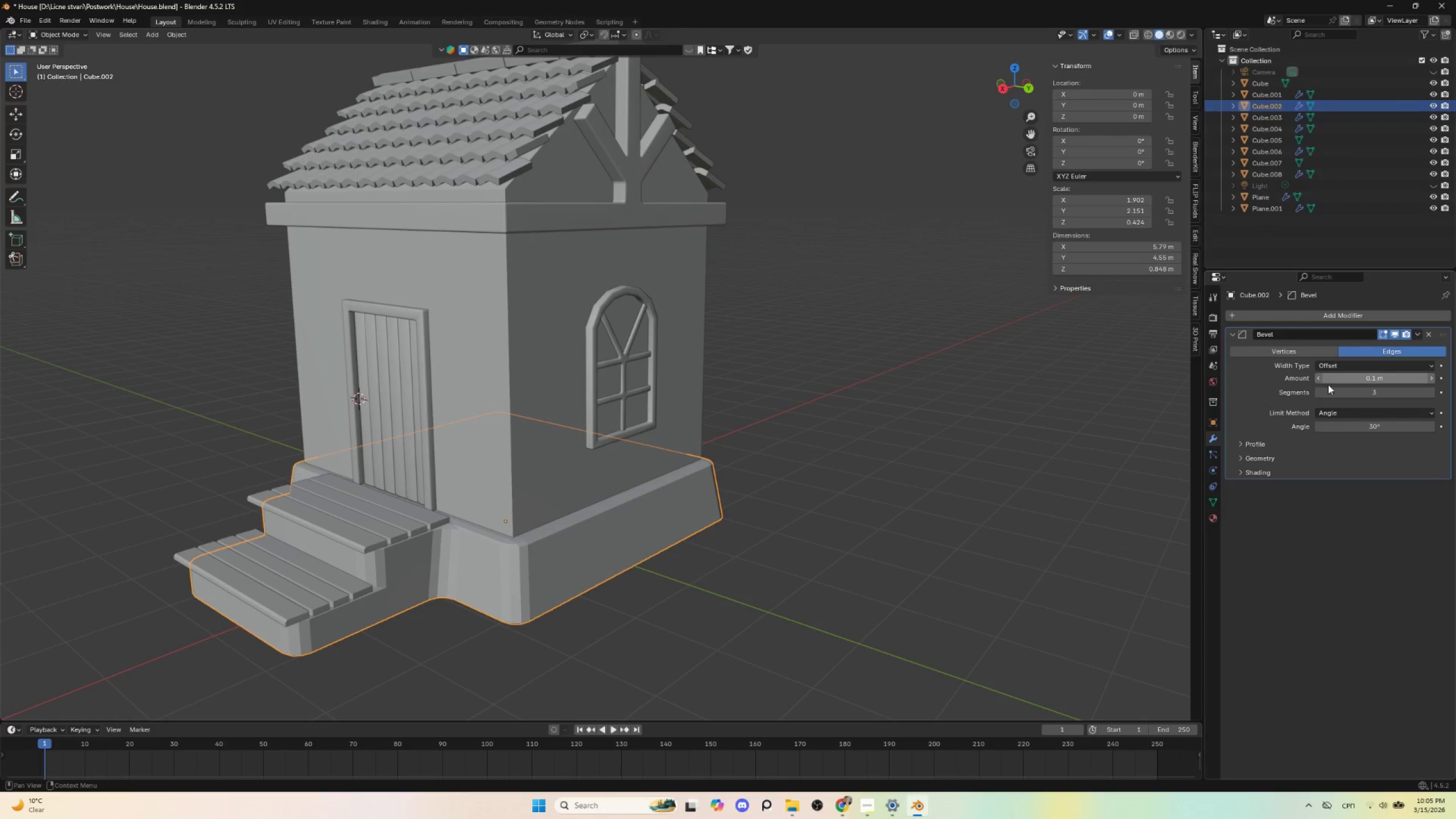 
key(Control+A)
 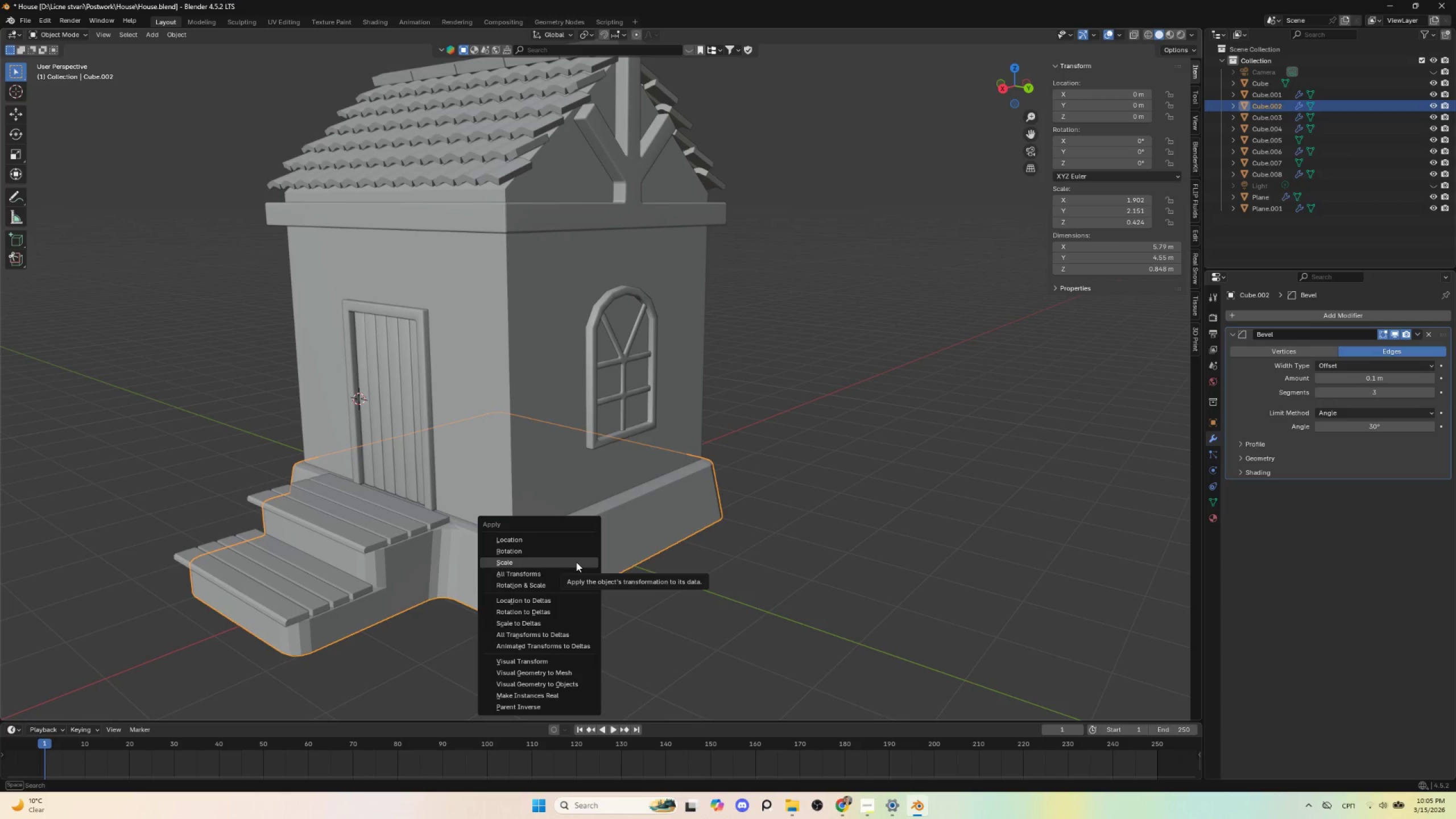 
left_click([576, 562])
 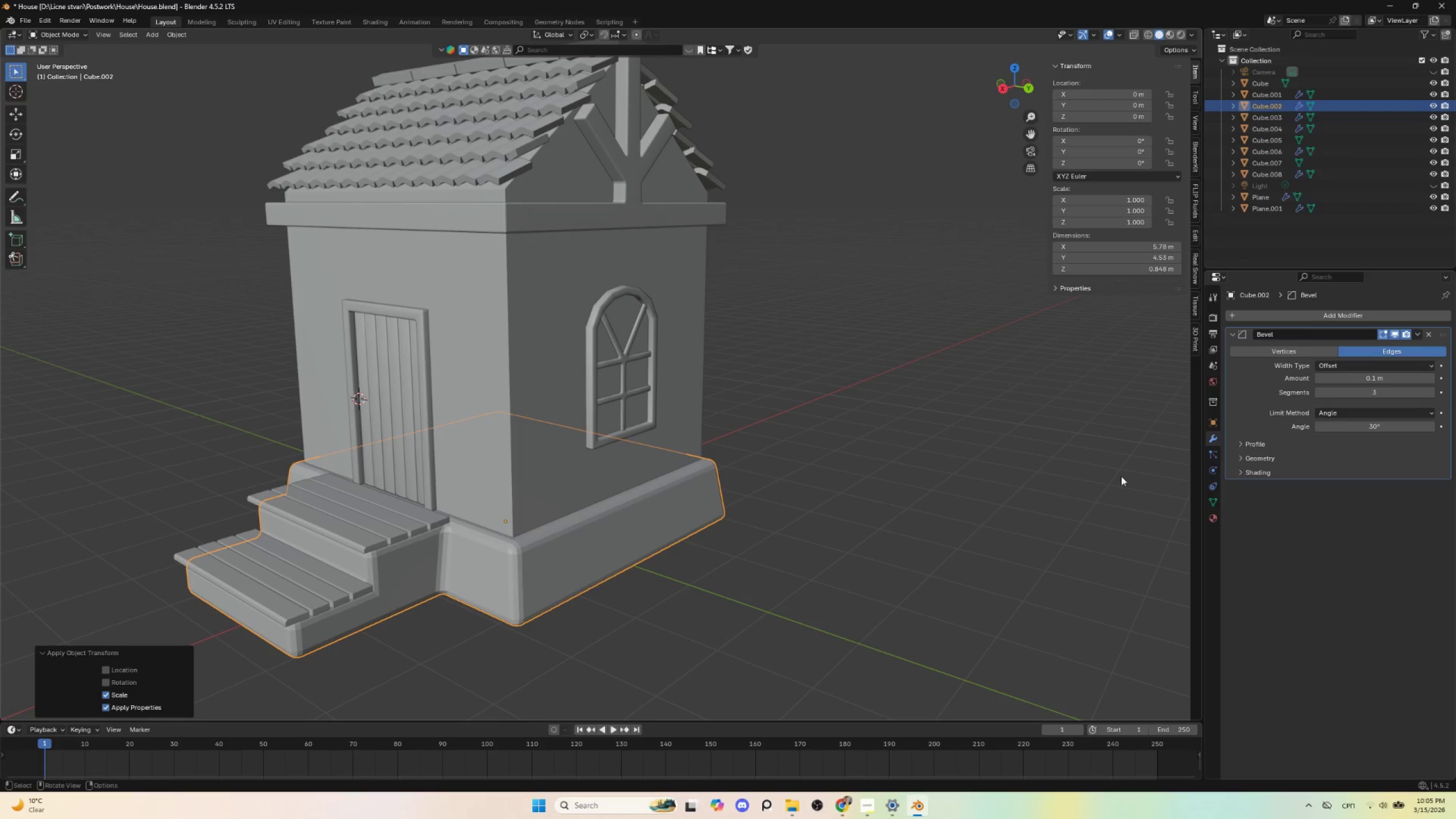 
hold_key(key=ShiftLeft, duration=1.52)
left_click_drag(start_coordinate=[1362, 378], to_coordinate=[159, 378])
 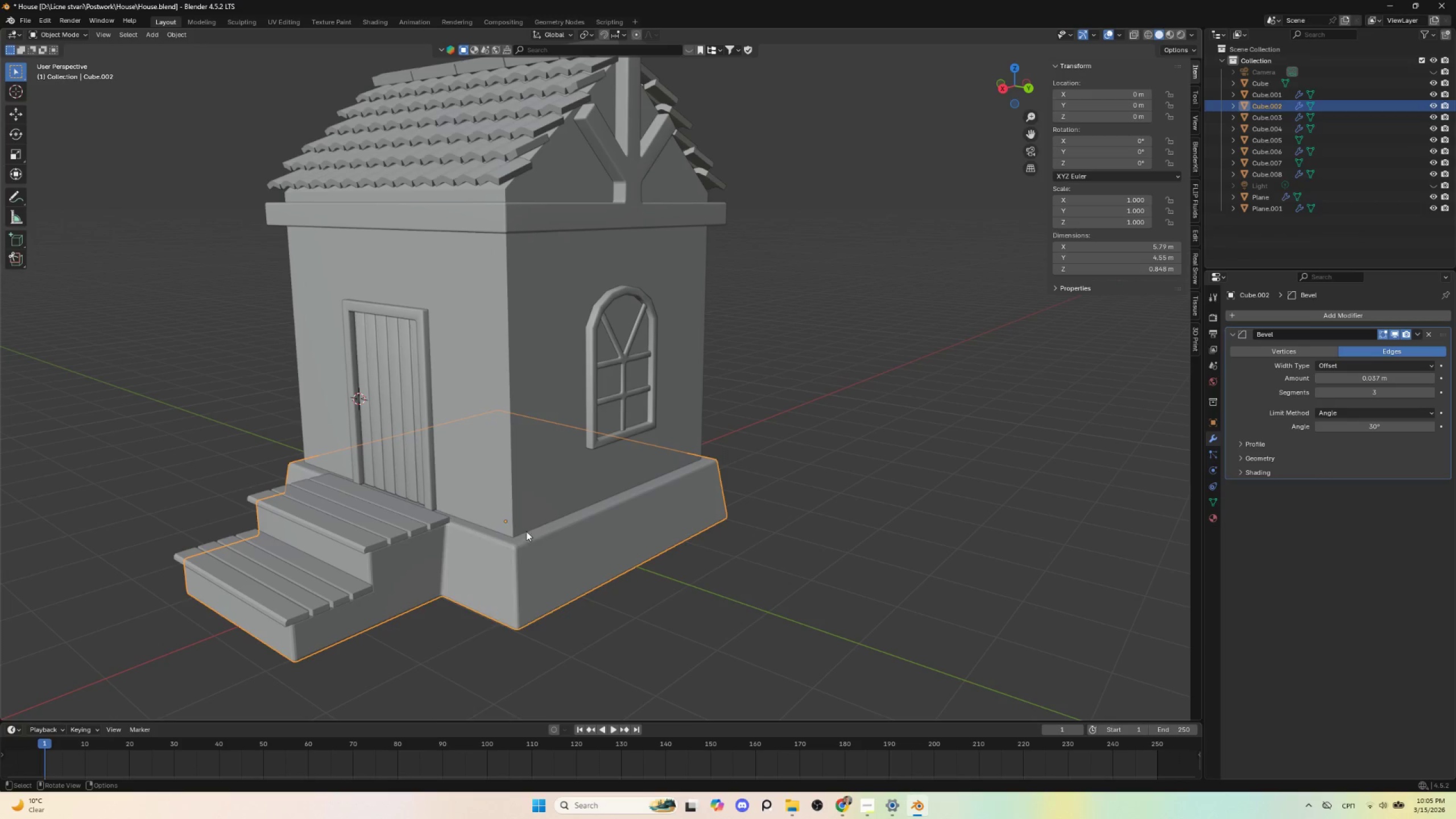 
hold_key(key=ShiftLeft, duration=1.5)
 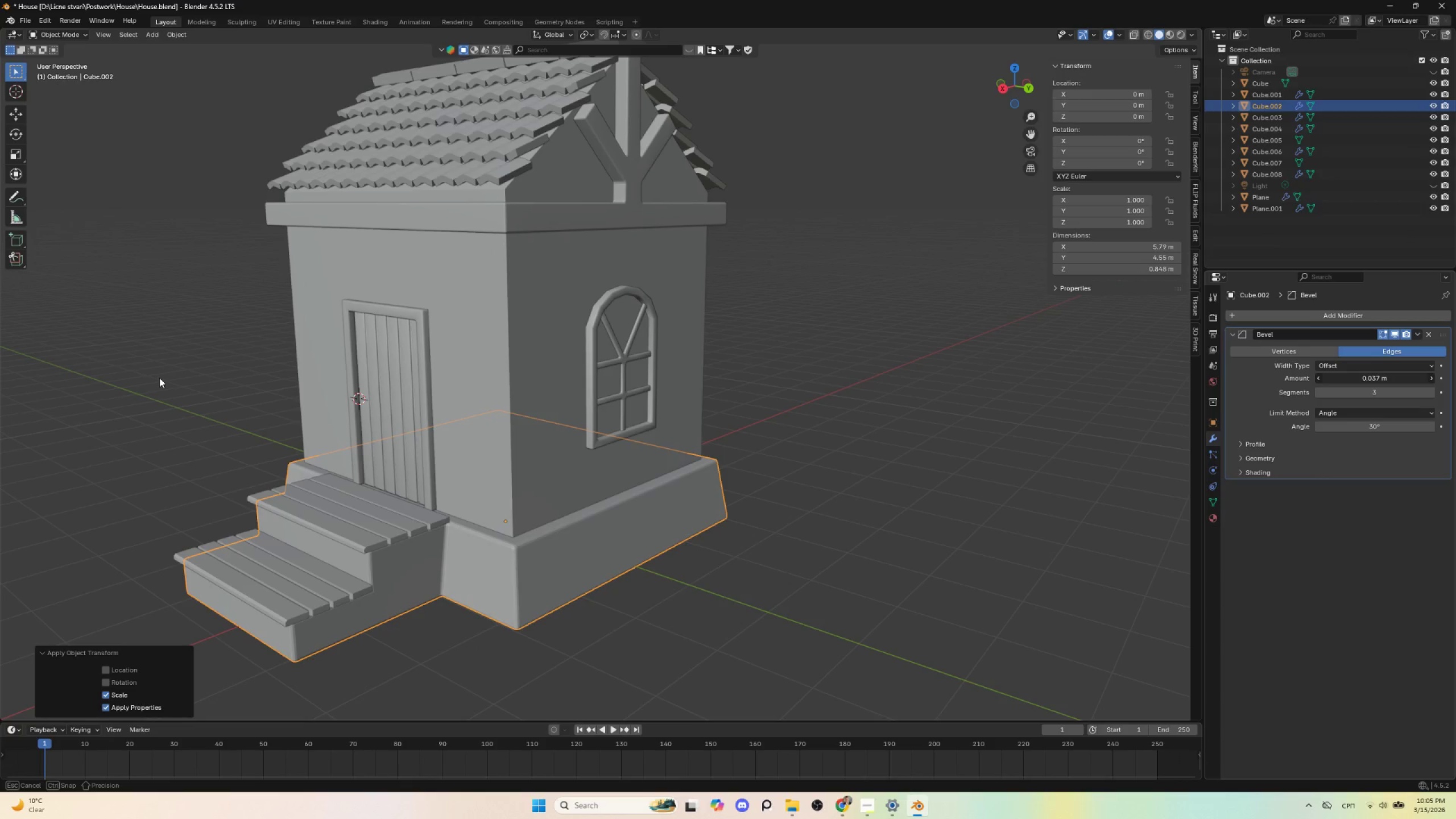 
hold_key(key=ShiftLeft, duration=1.36)
 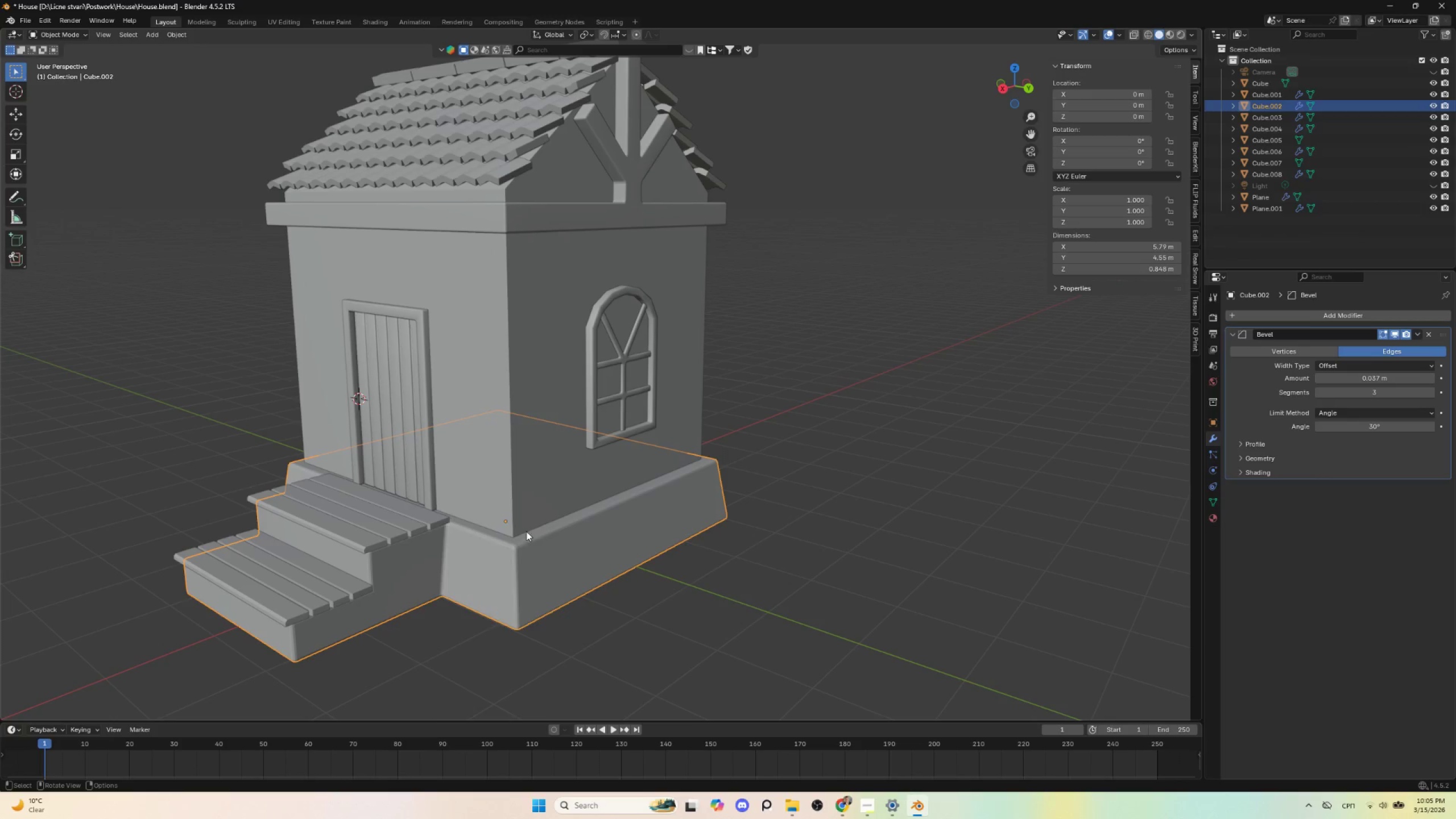 
right_click([526, 531])
 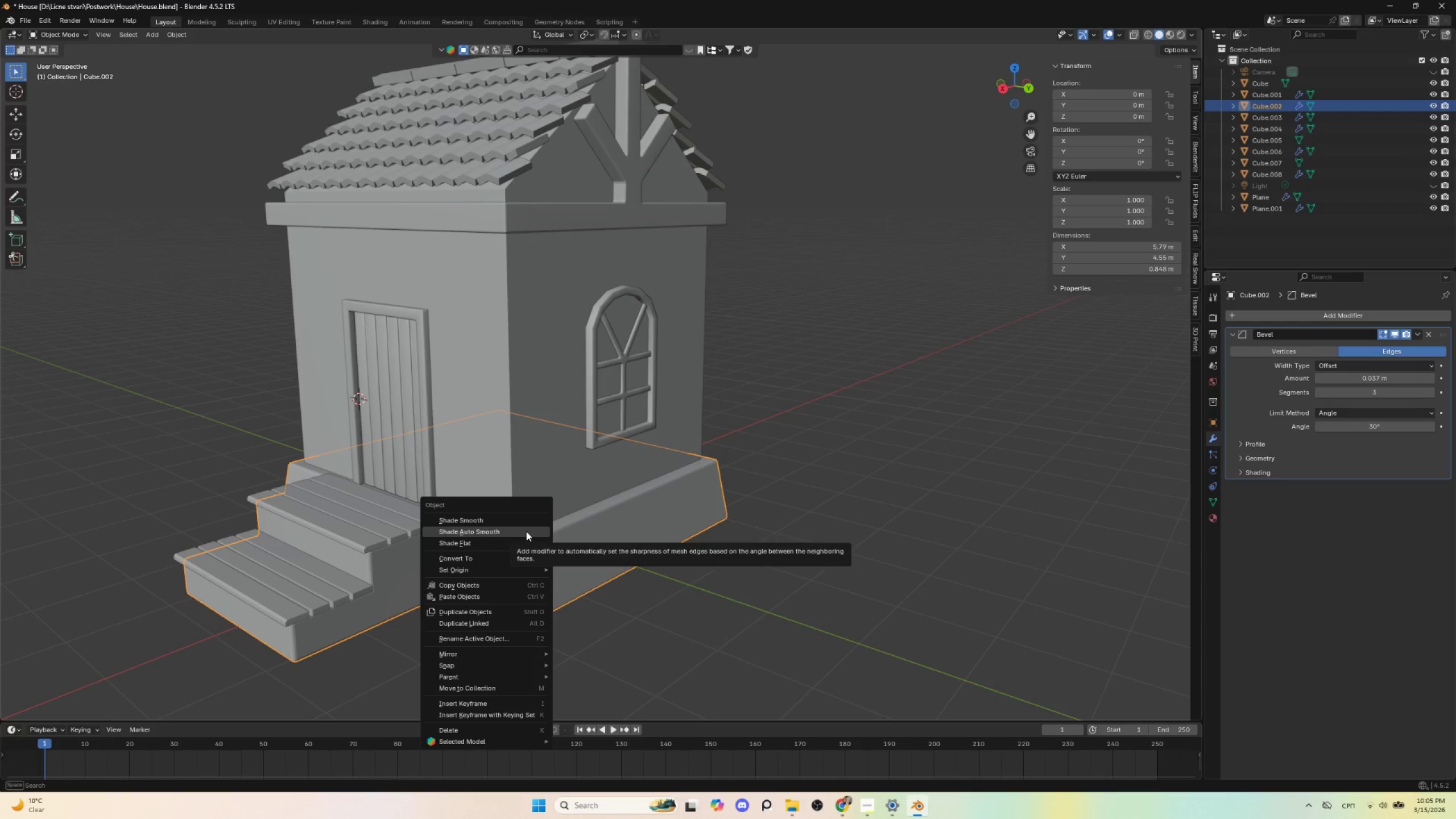 
left_click([526, 531])
 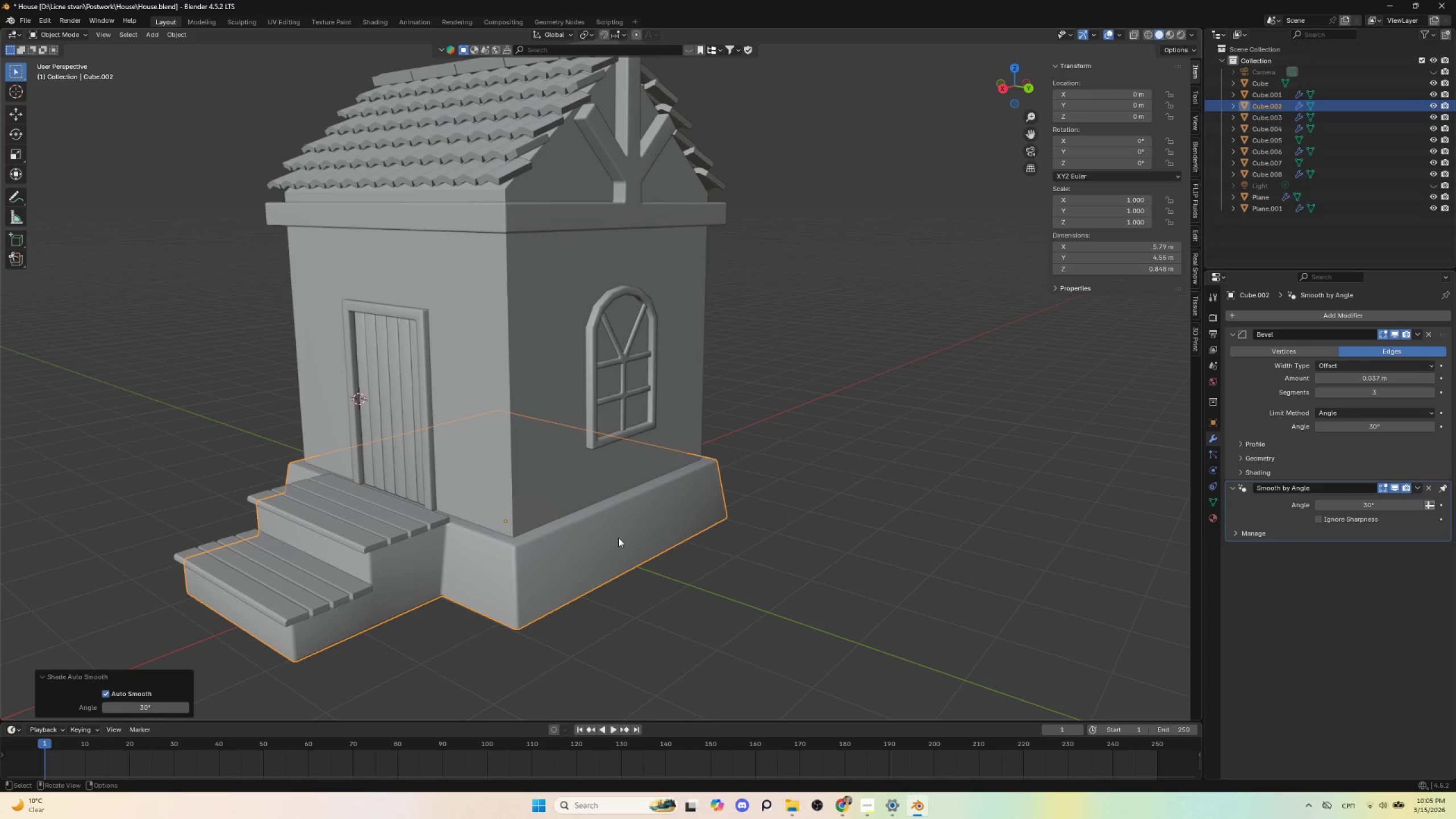 
right_click([618, 537])
 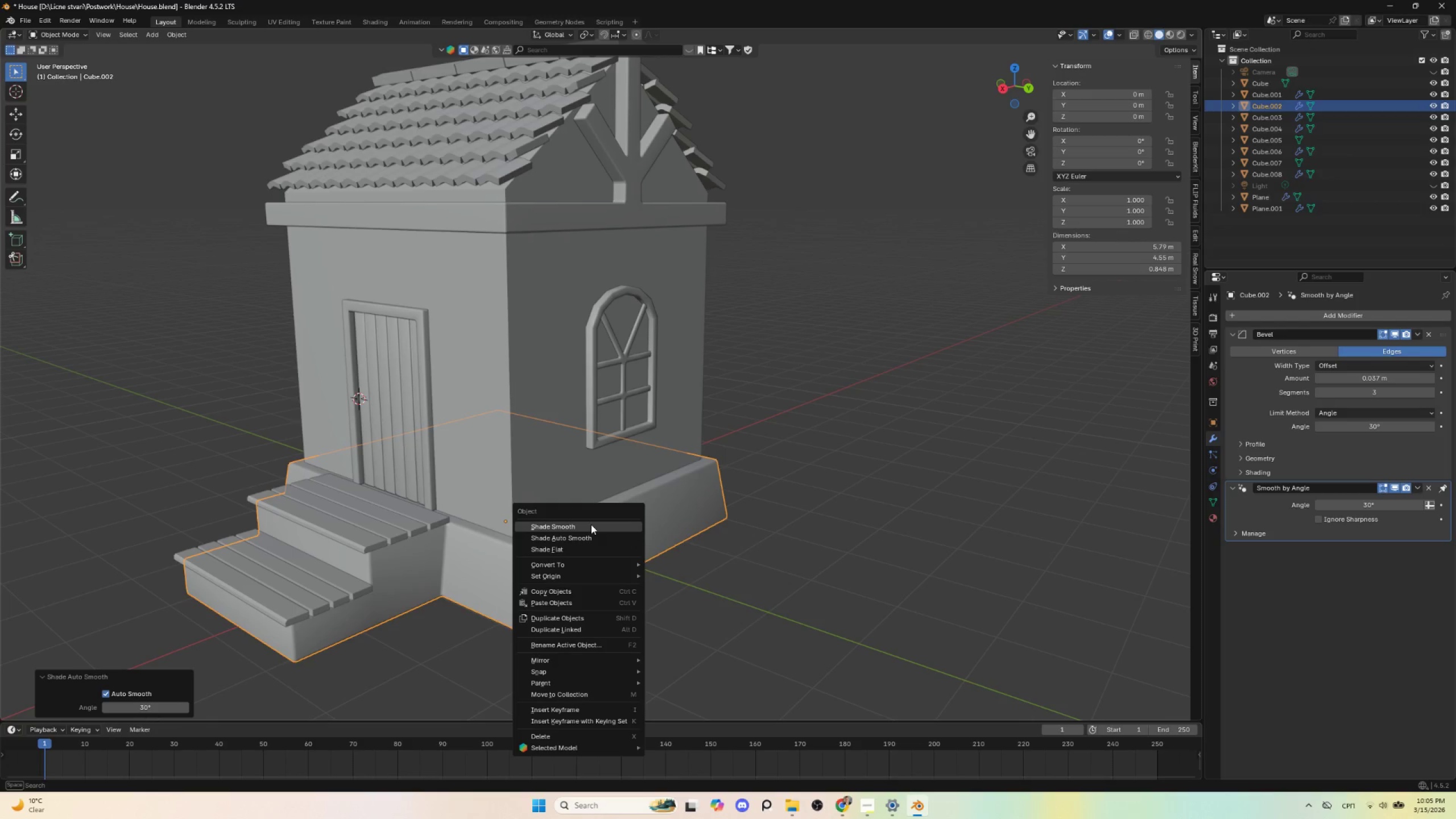 
left_click([591, 524])
 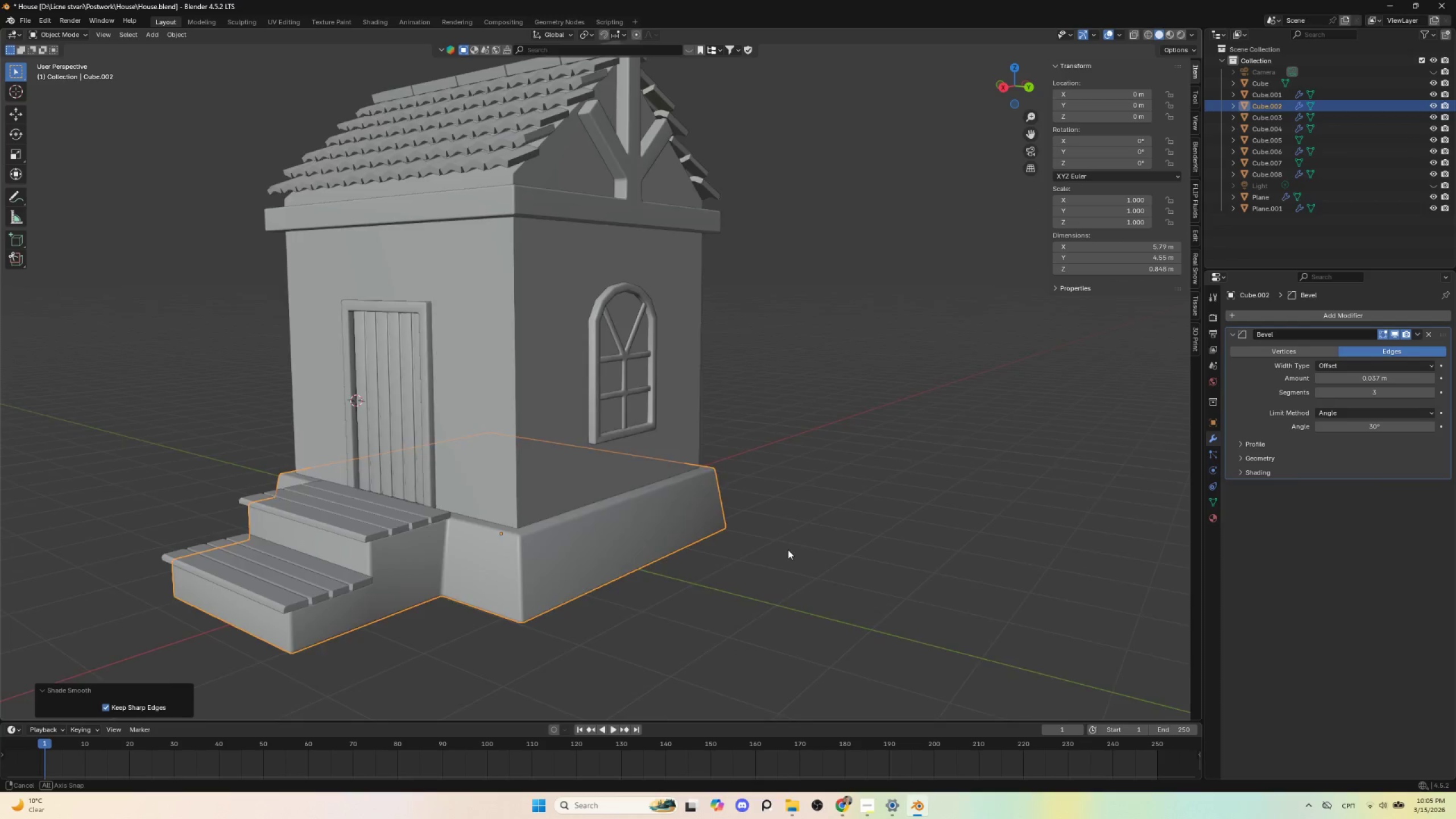 
left_click([755, 573])
 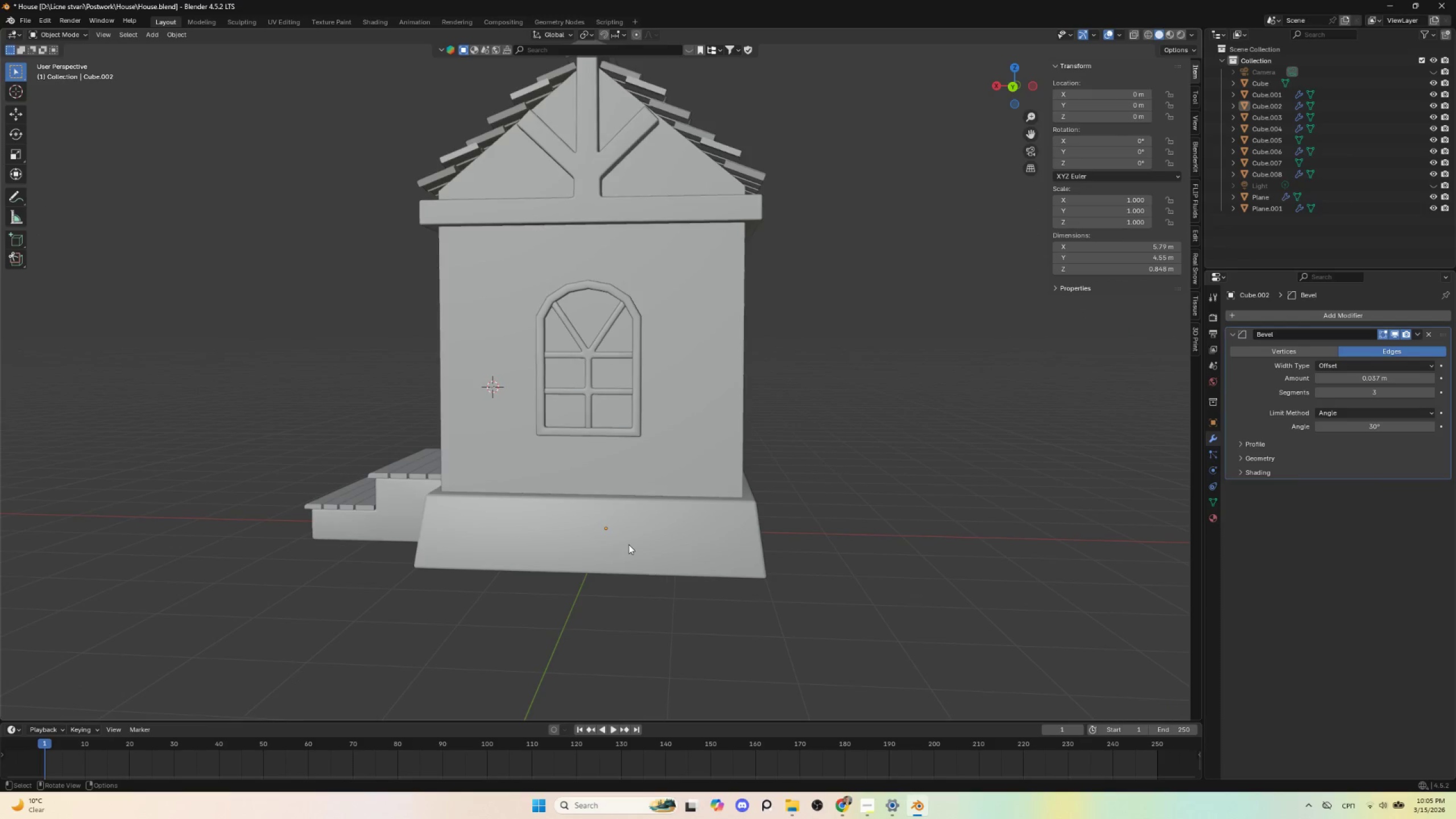 
scroll: coordinate [678, 536], scroll_direction: down, amount: 2.0
 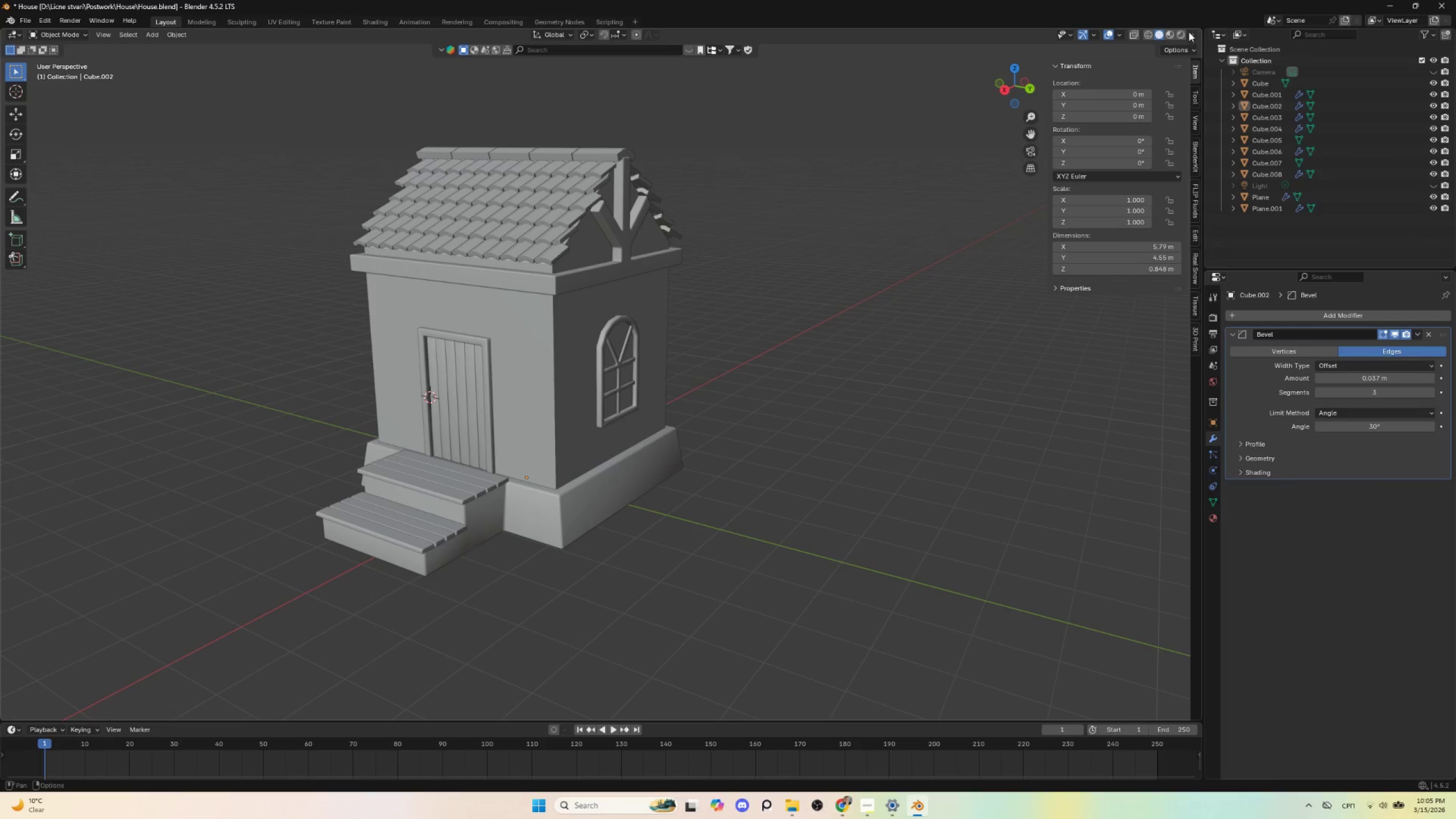 
left_click([1194, 33])
 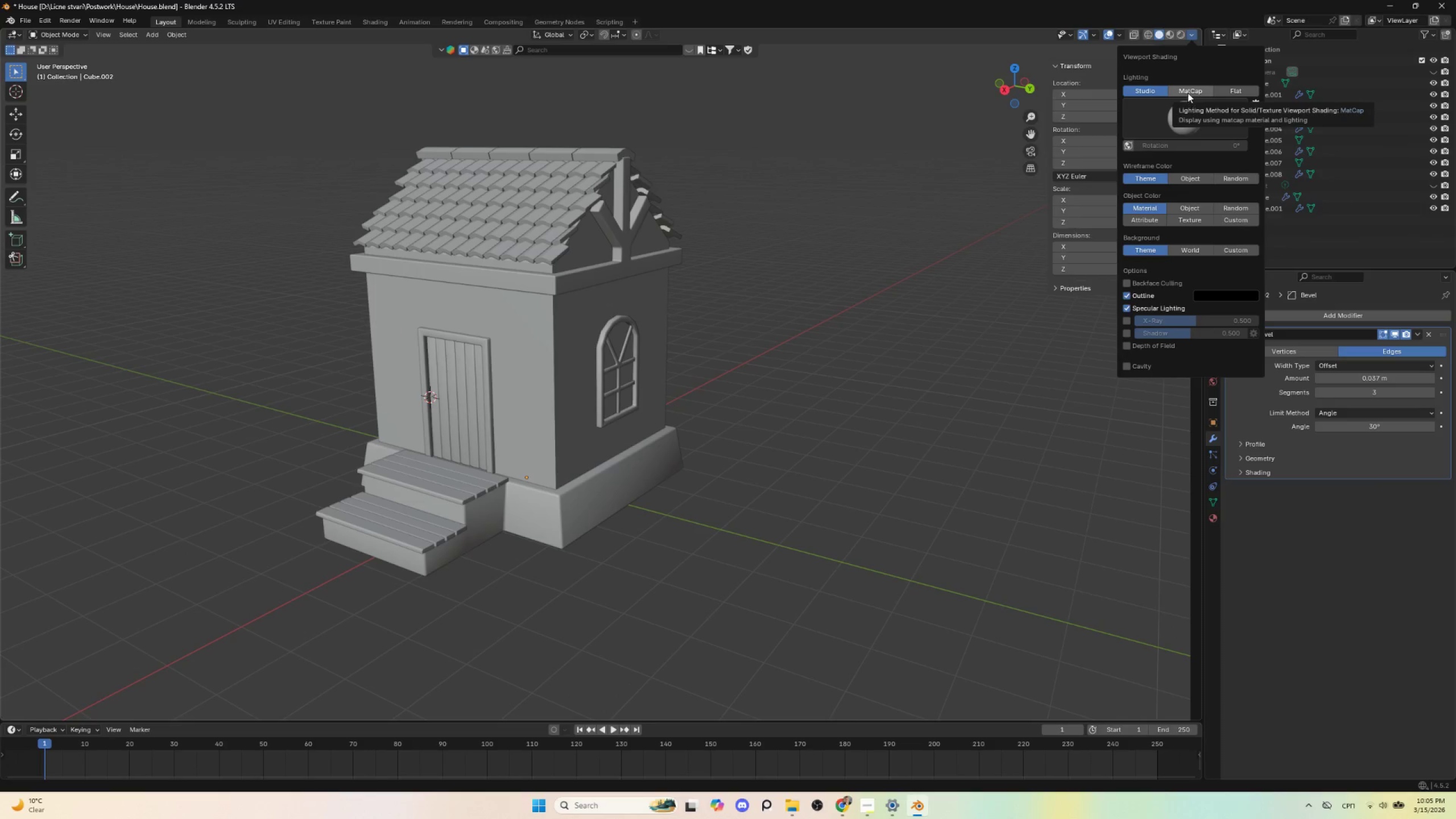 
left_click([1188, 91])
 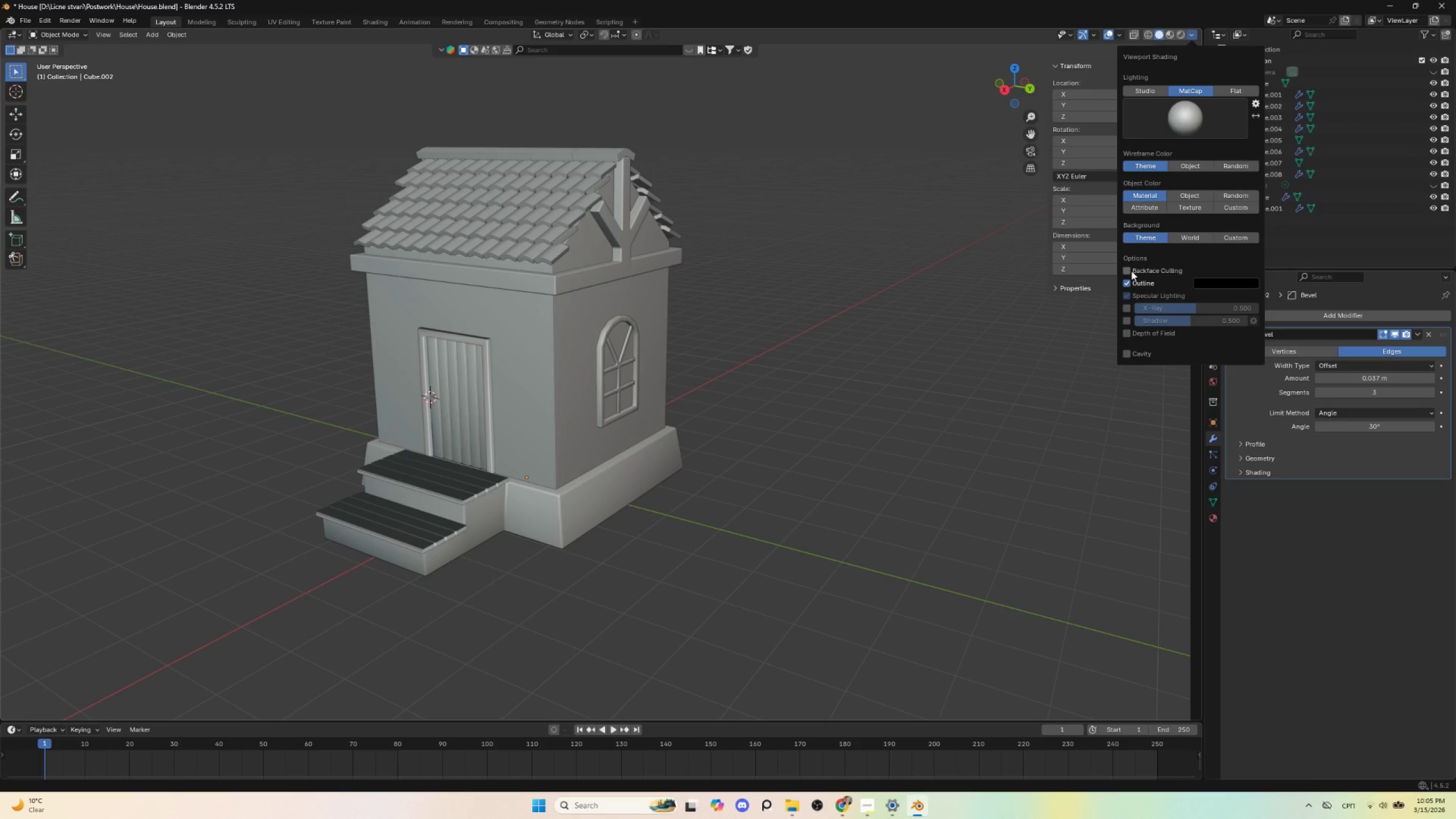 
left_click([1124, 350])
 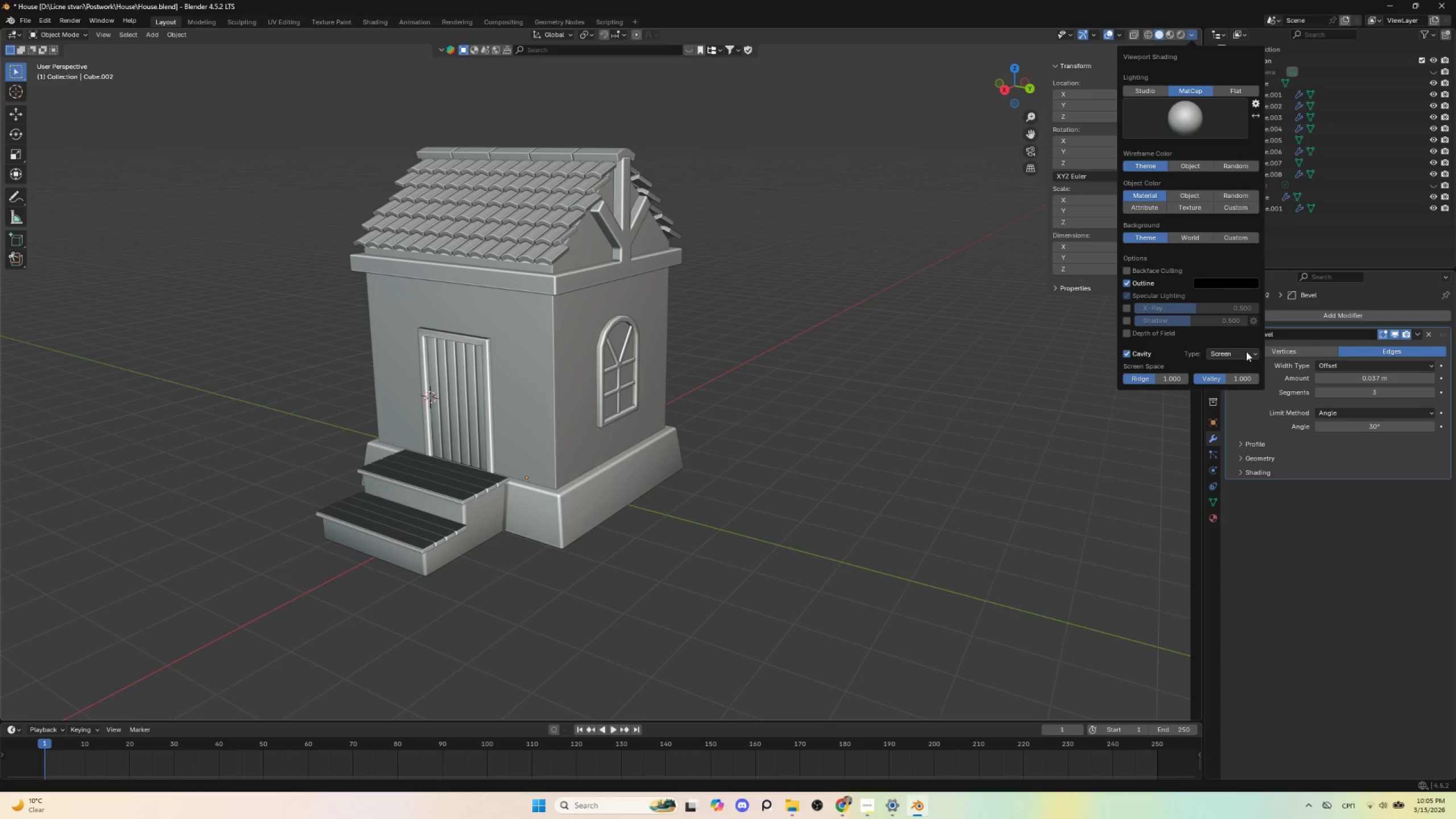 
left_click([1246, 351])
 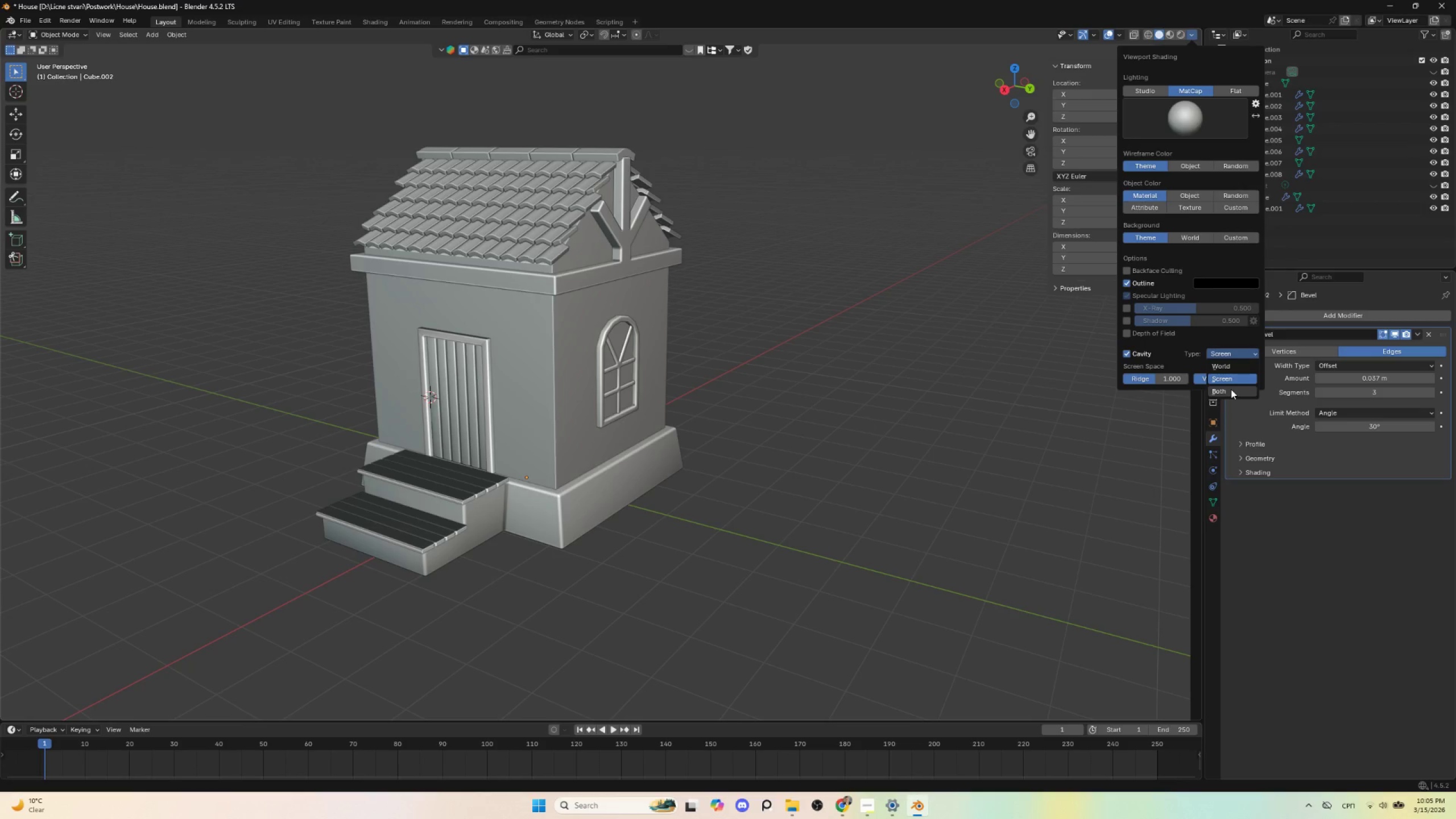 
left_click([1231, 389])
 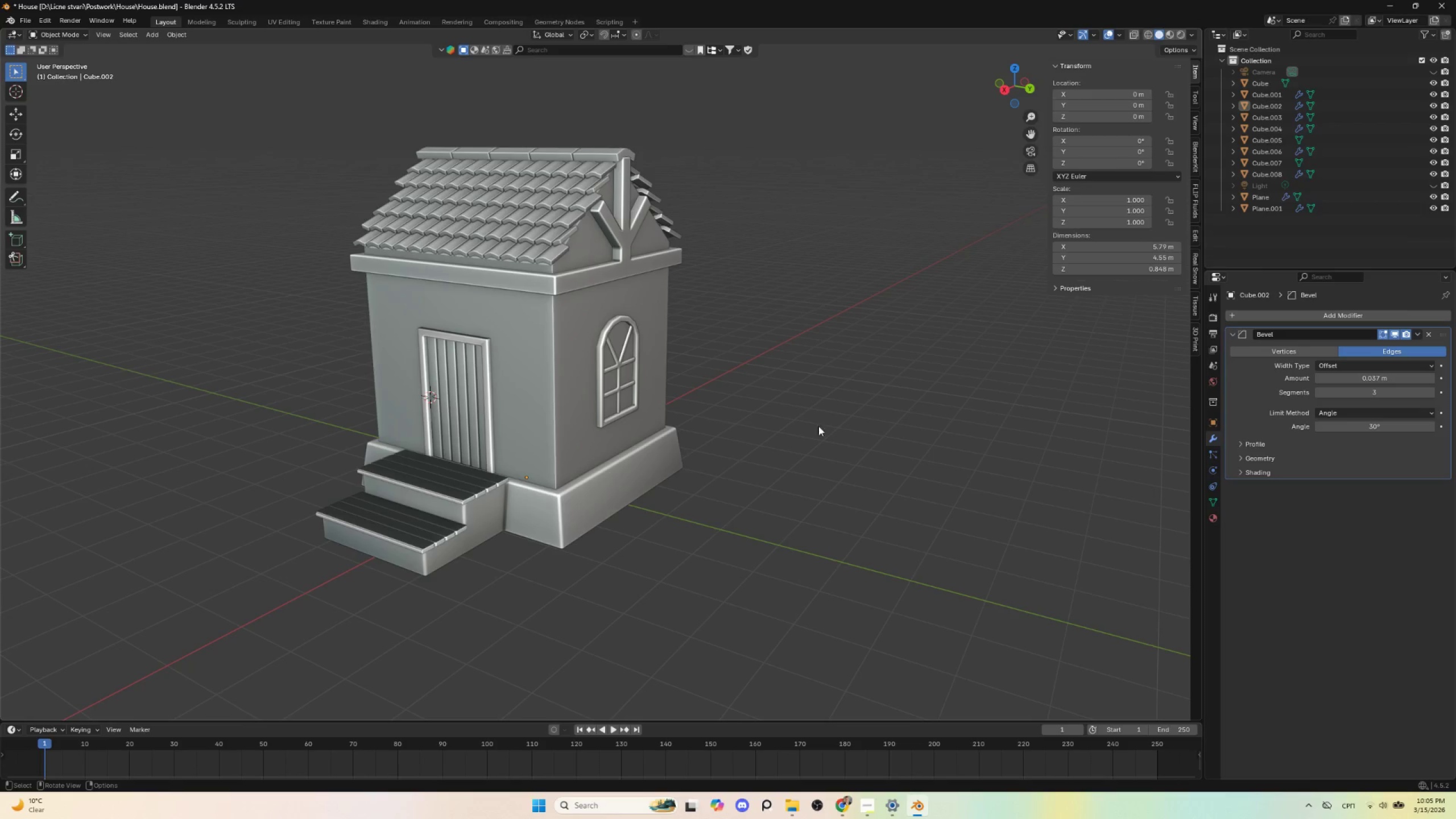 
left_click([838, 427])
 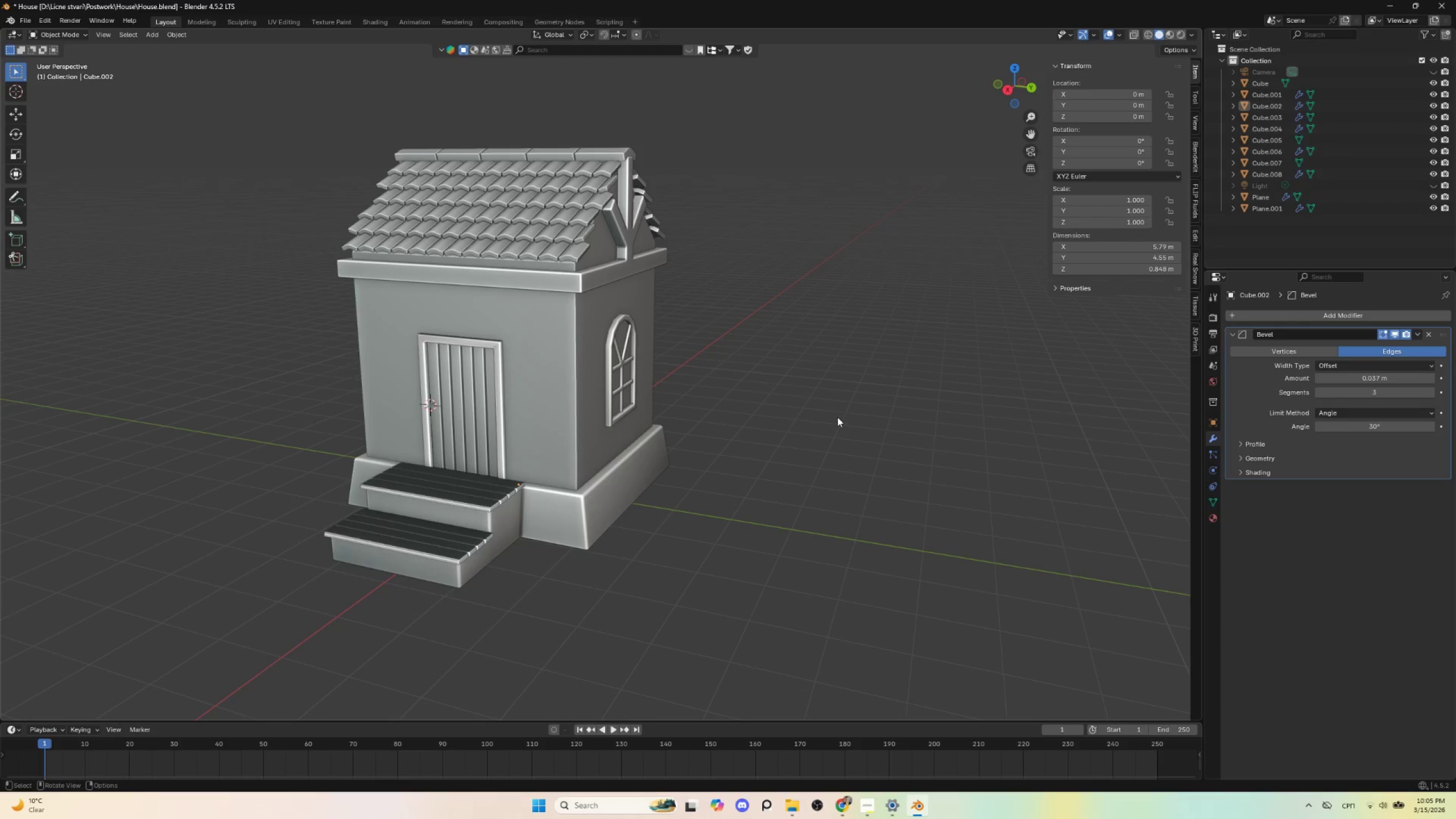 
left_click([591, 342])
 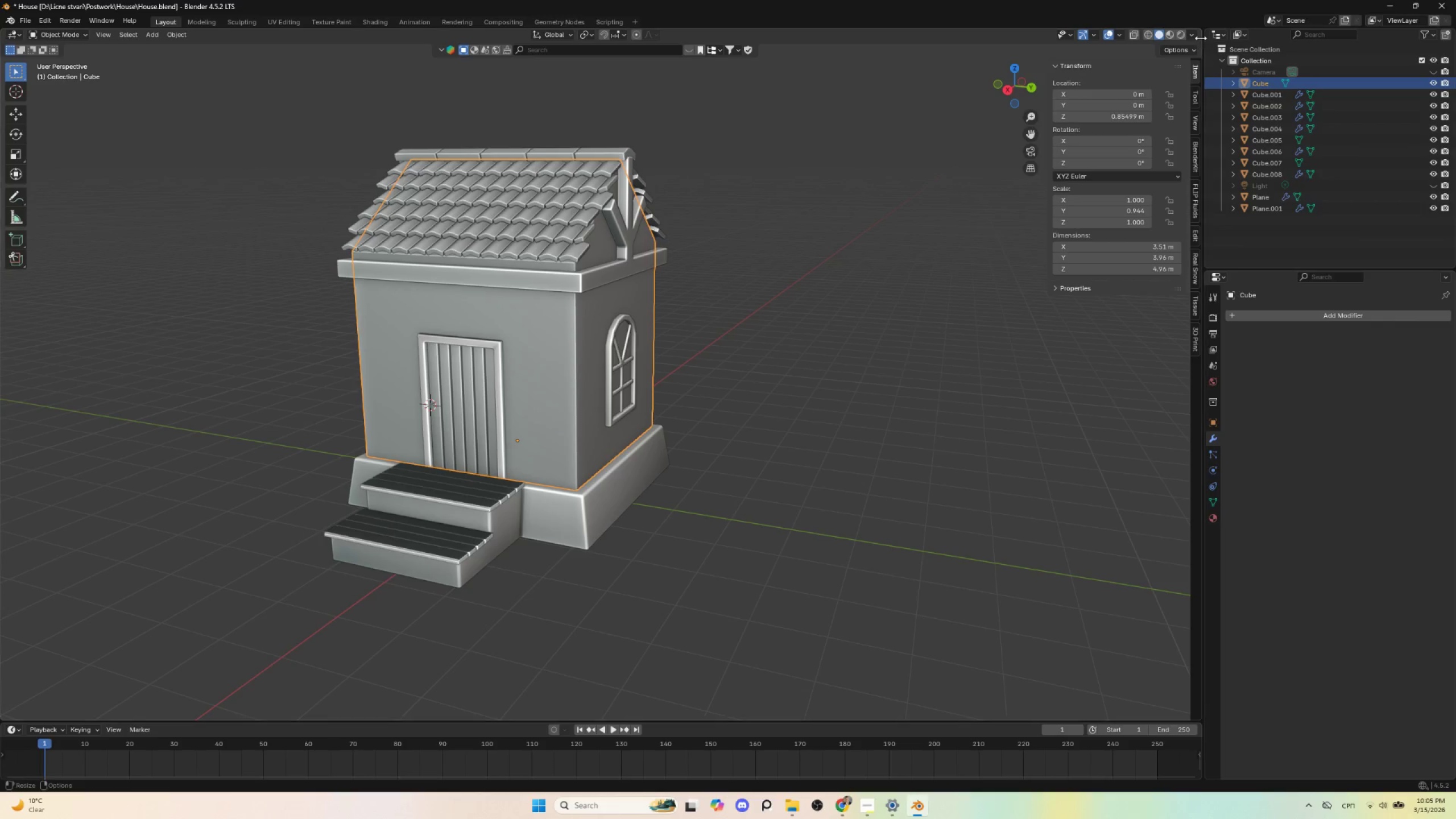 
left_click([1193, 32])
 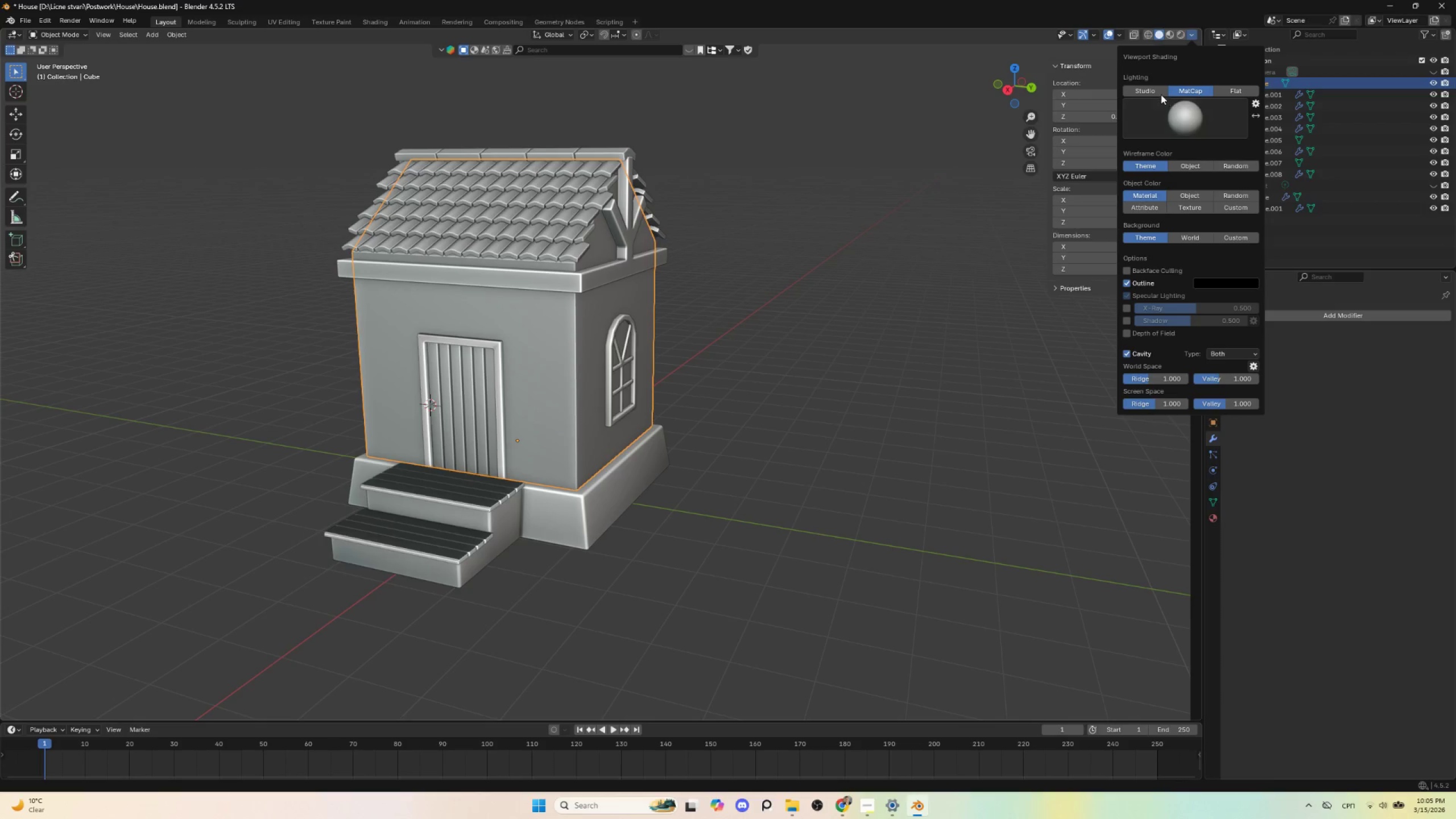 
left_click([1161, 92])
 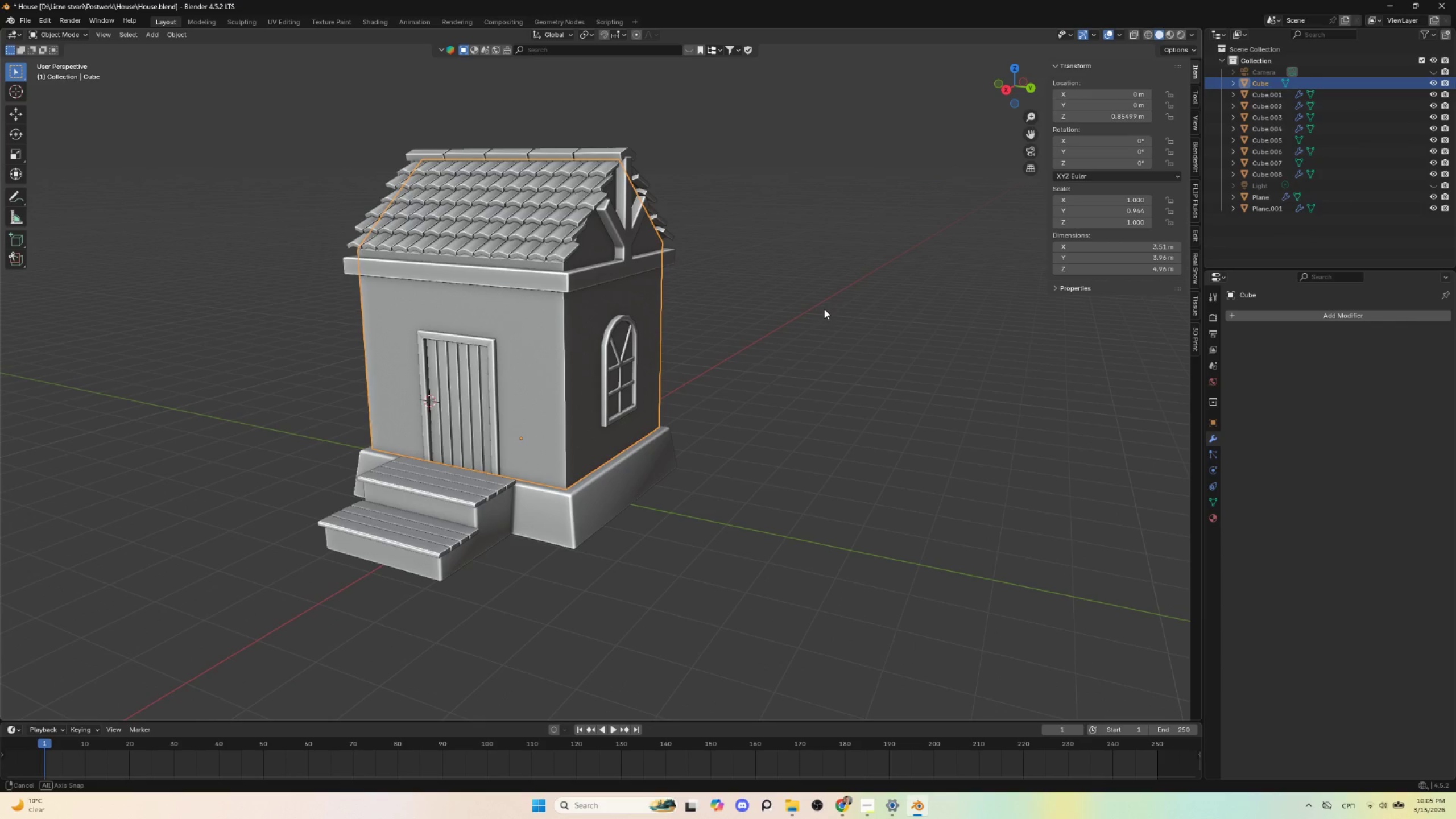 
wait(6.45)
 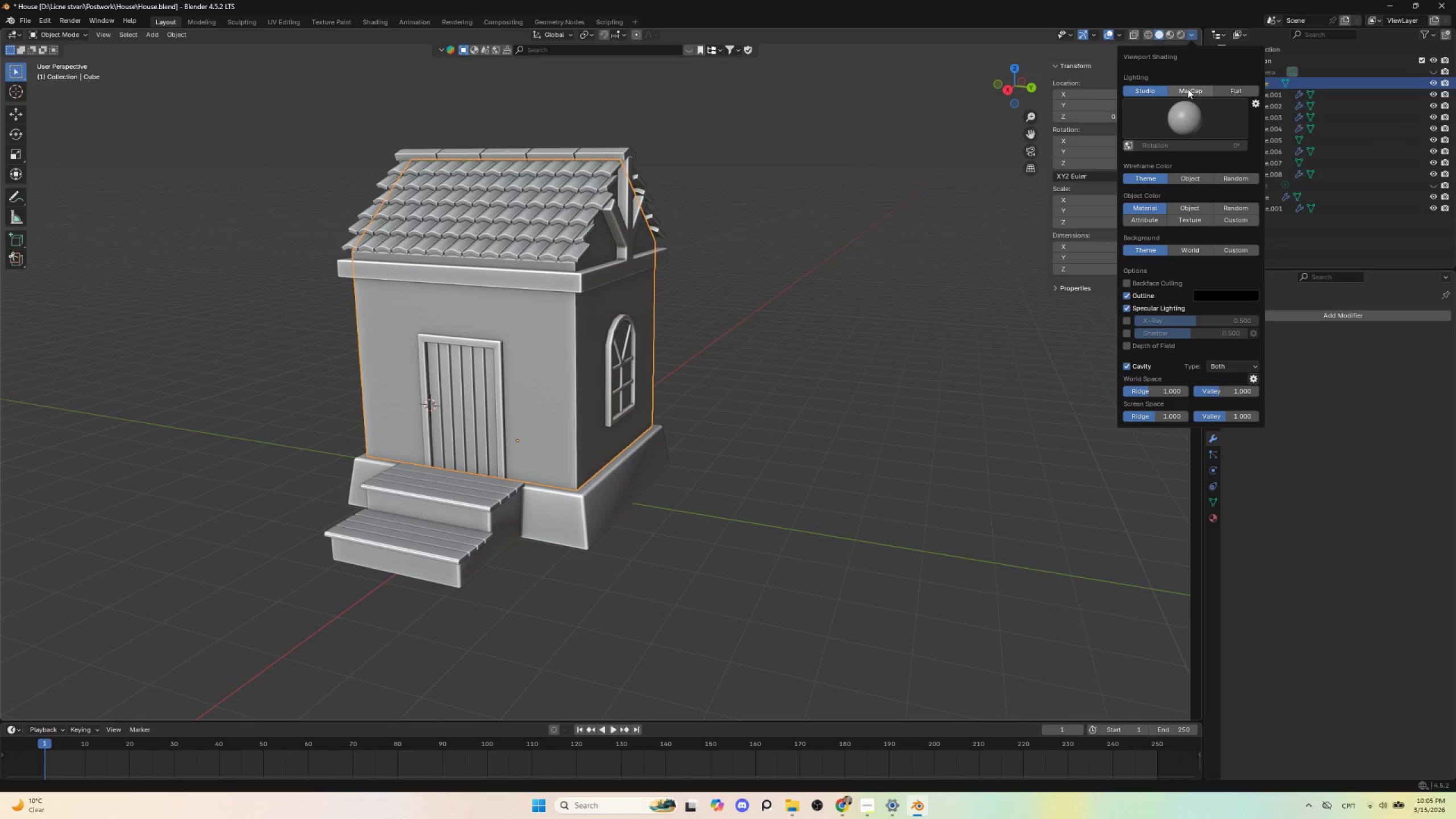 
left_click([817, 320])
 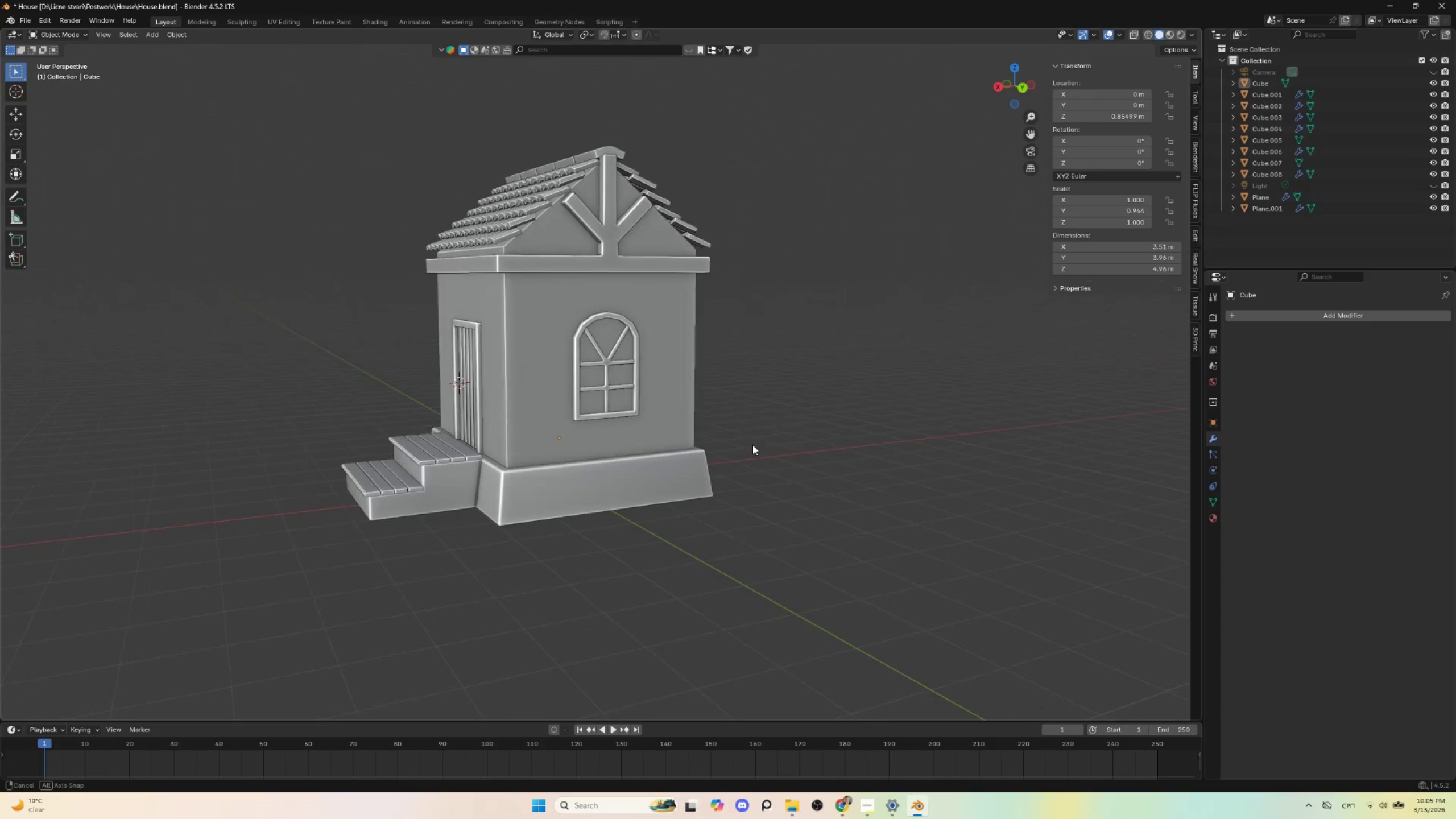 
scroll: coordinate [738, 479], scroll_direction: up, amount: 3.0
 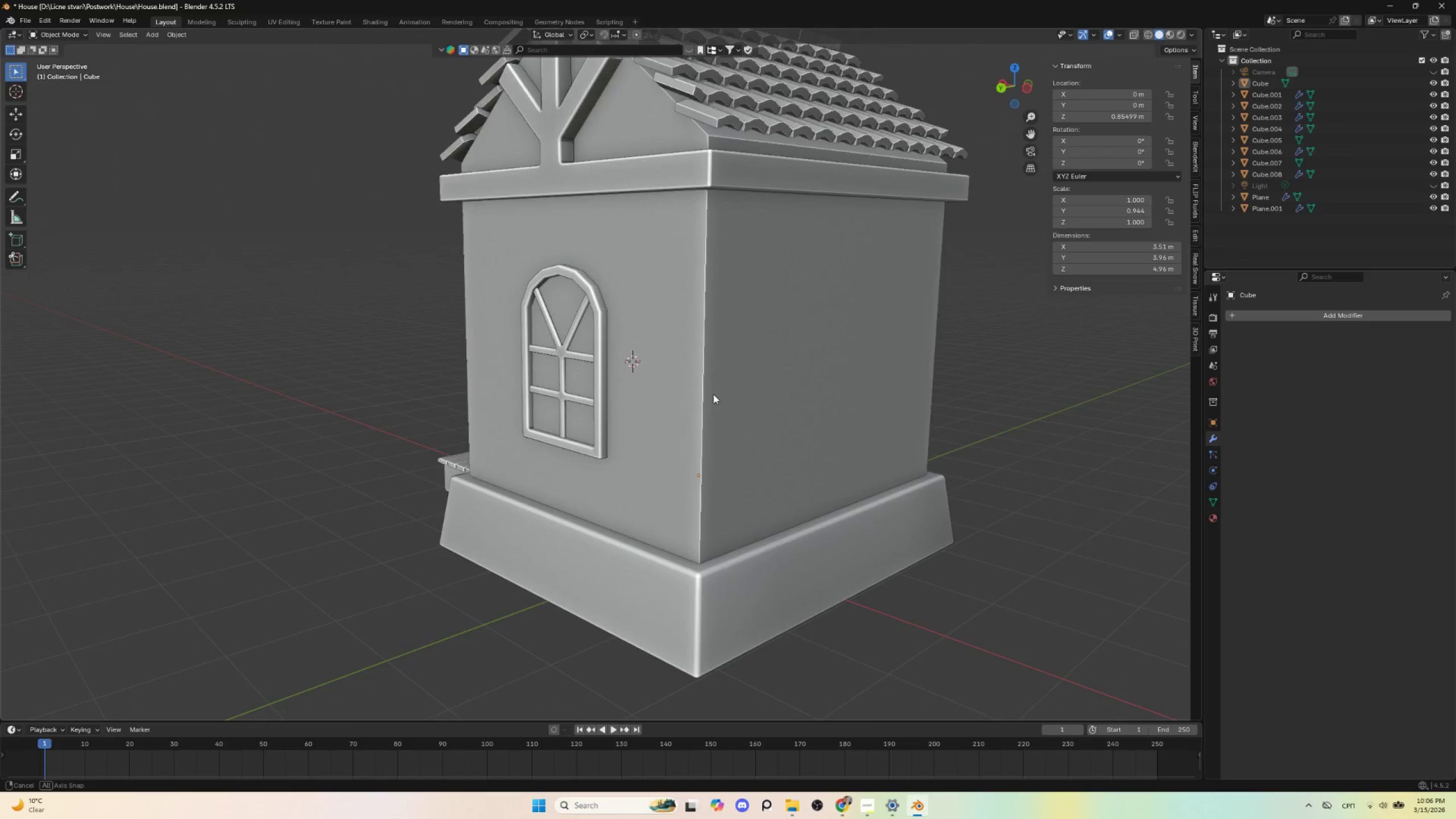 
left_click([687, 345])
 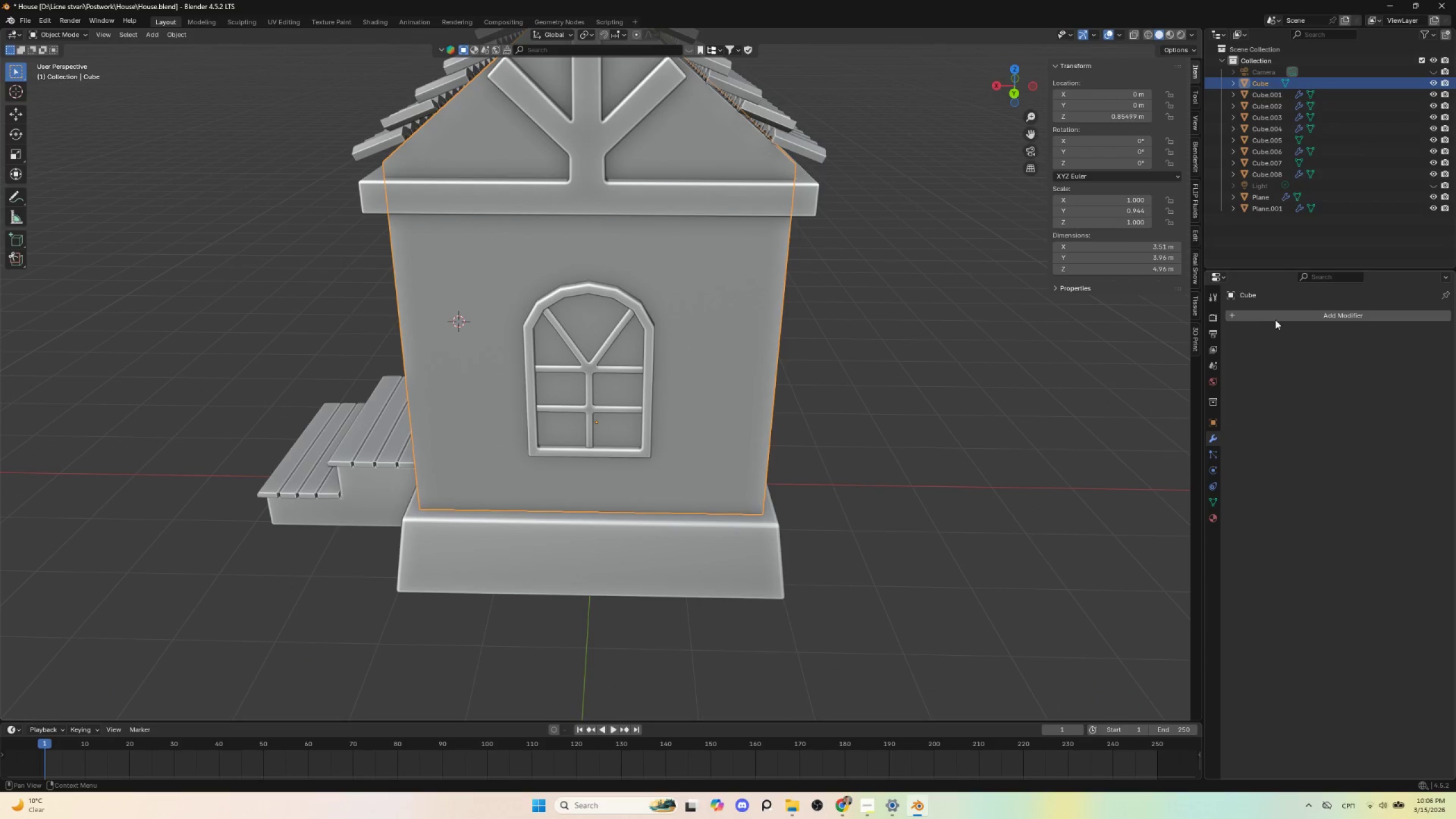 
left_click([1285, 314])
 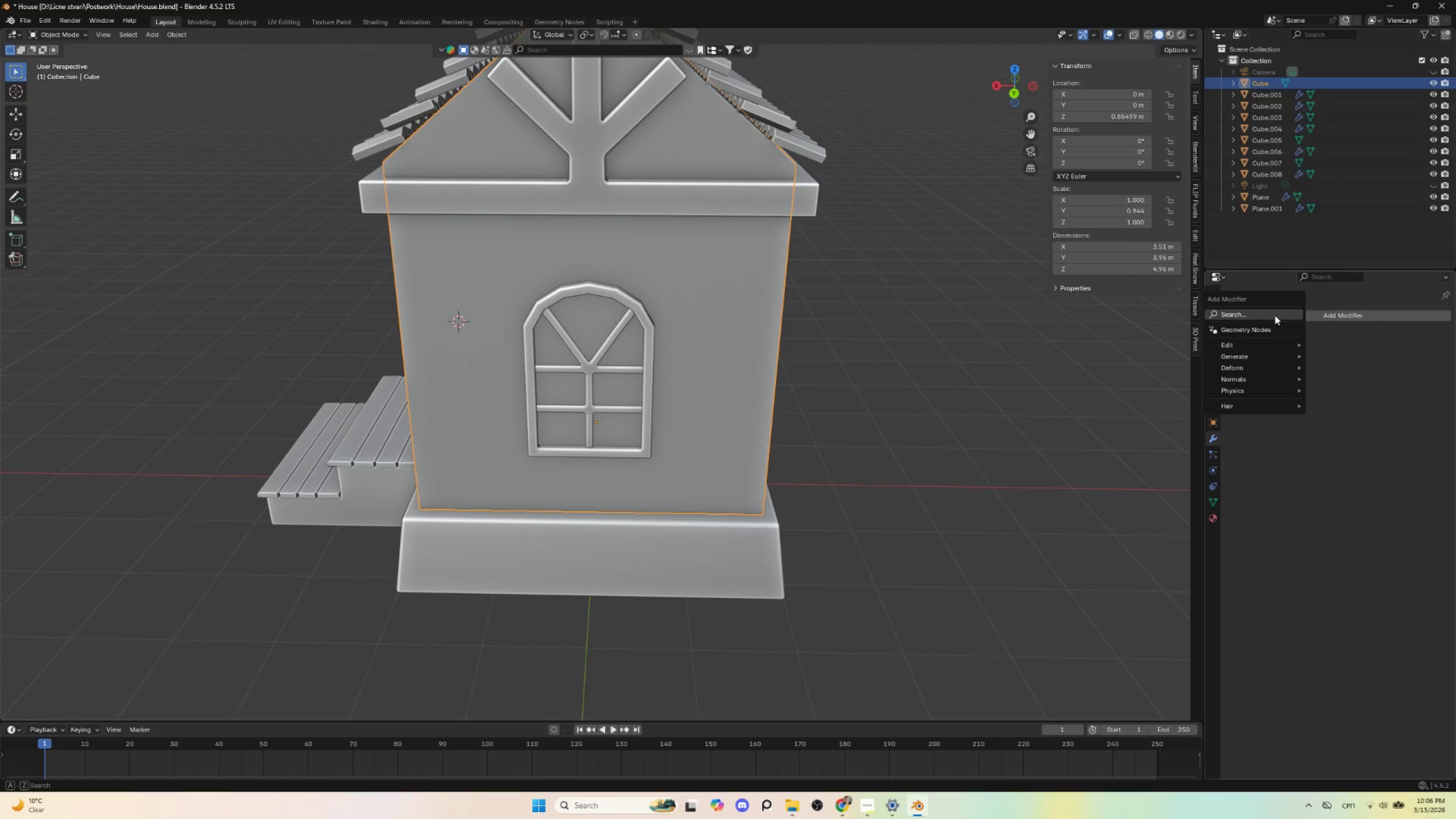 
left_click([1271, 316])
 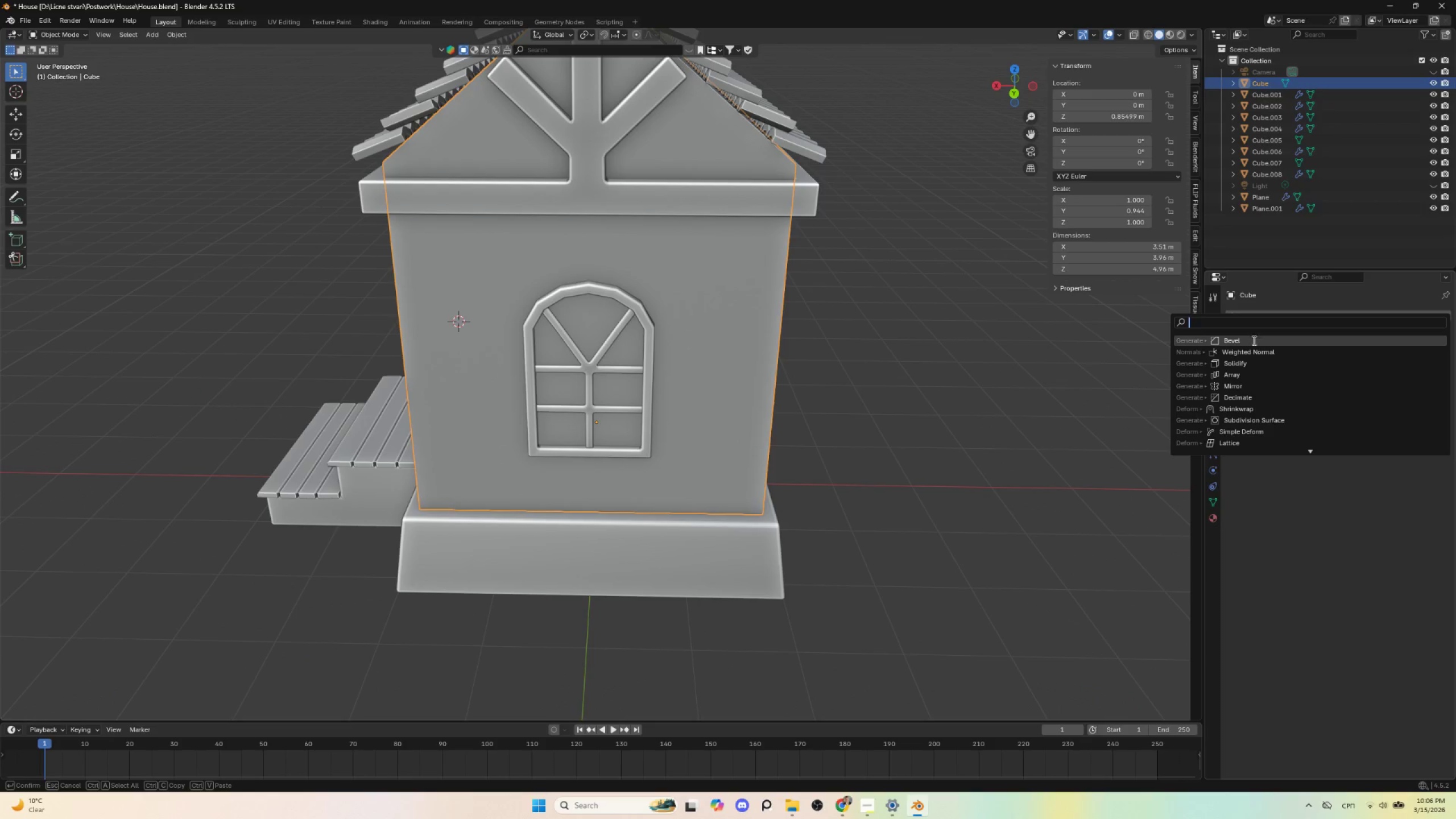 
left_click([1252, 341])
 